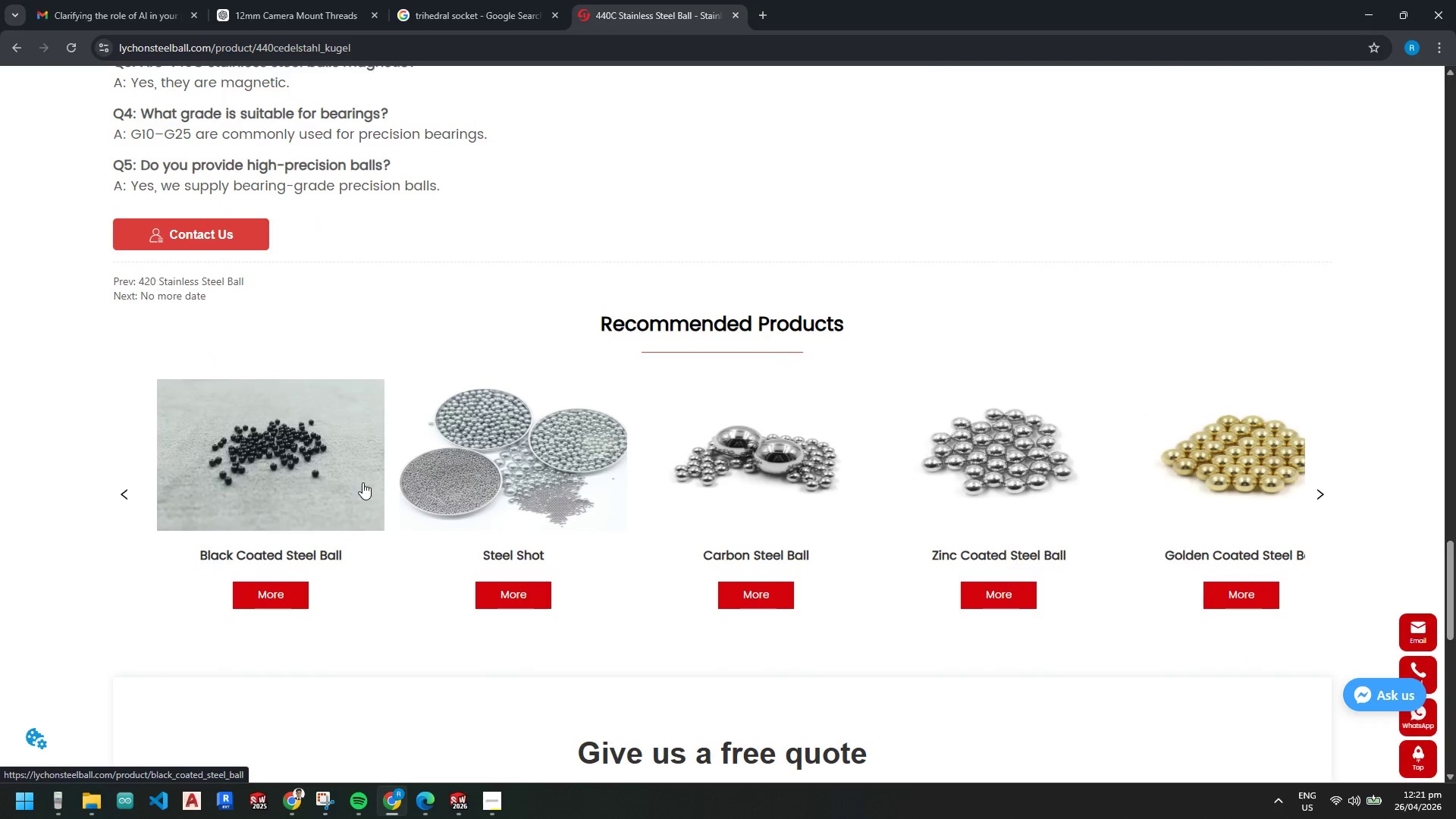 
scroll: coordinate [1267, 433], scroll_direction: up, amount: 15.0
 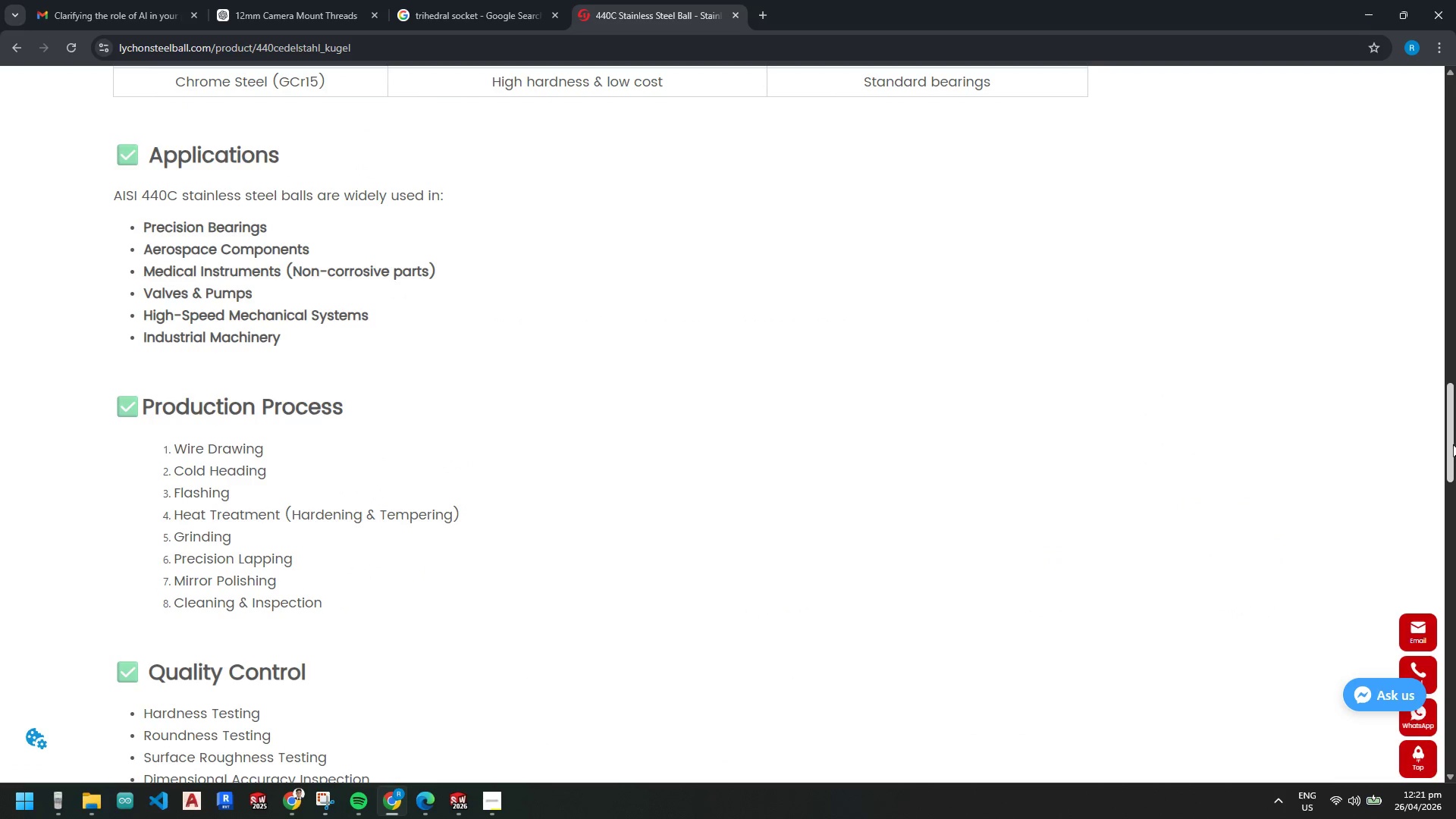 
left_click_drag(start_coordinate=[1451, 450], to_coordinate=[1407, 213])
 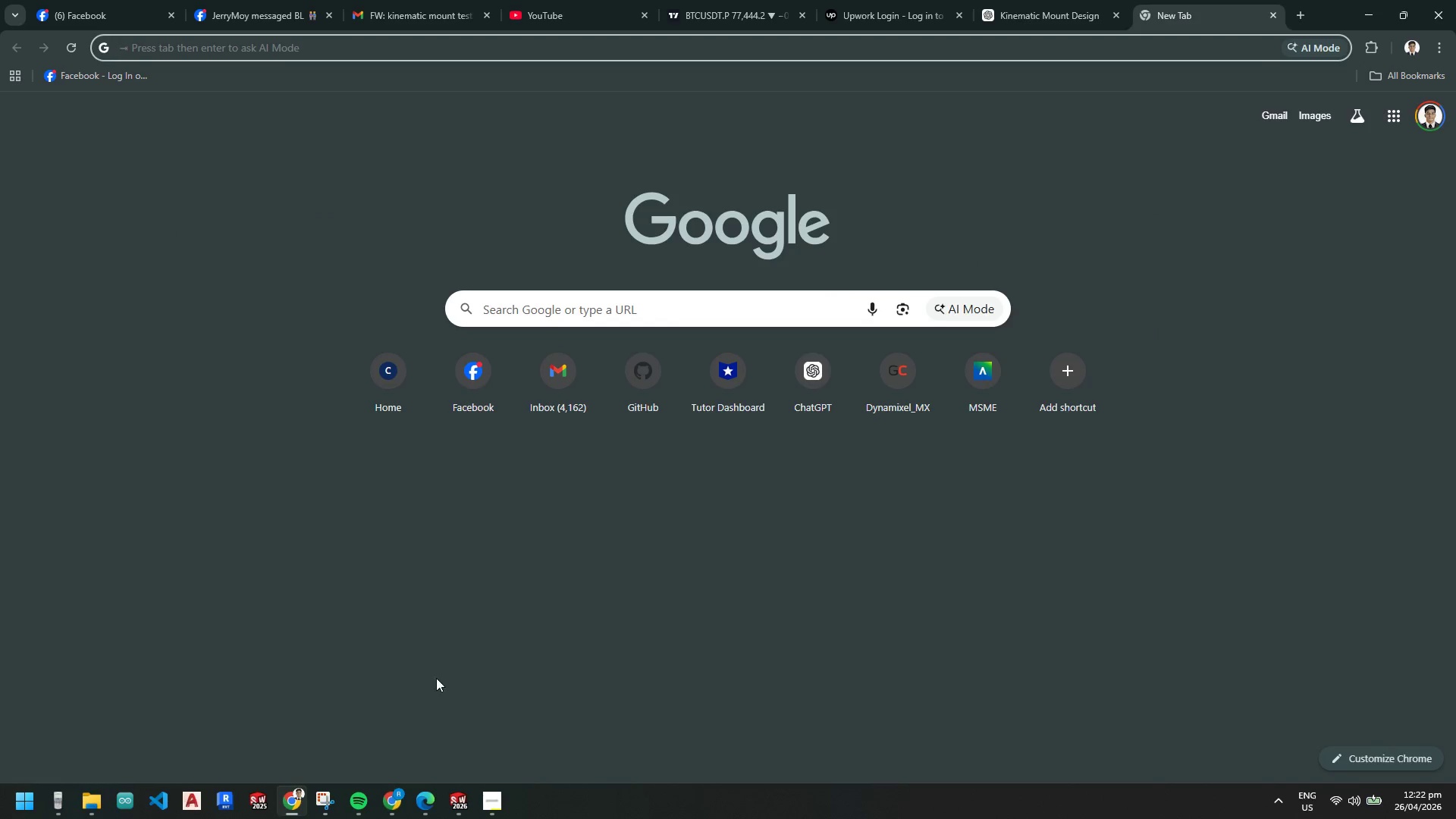 
left_click([438, 802])
 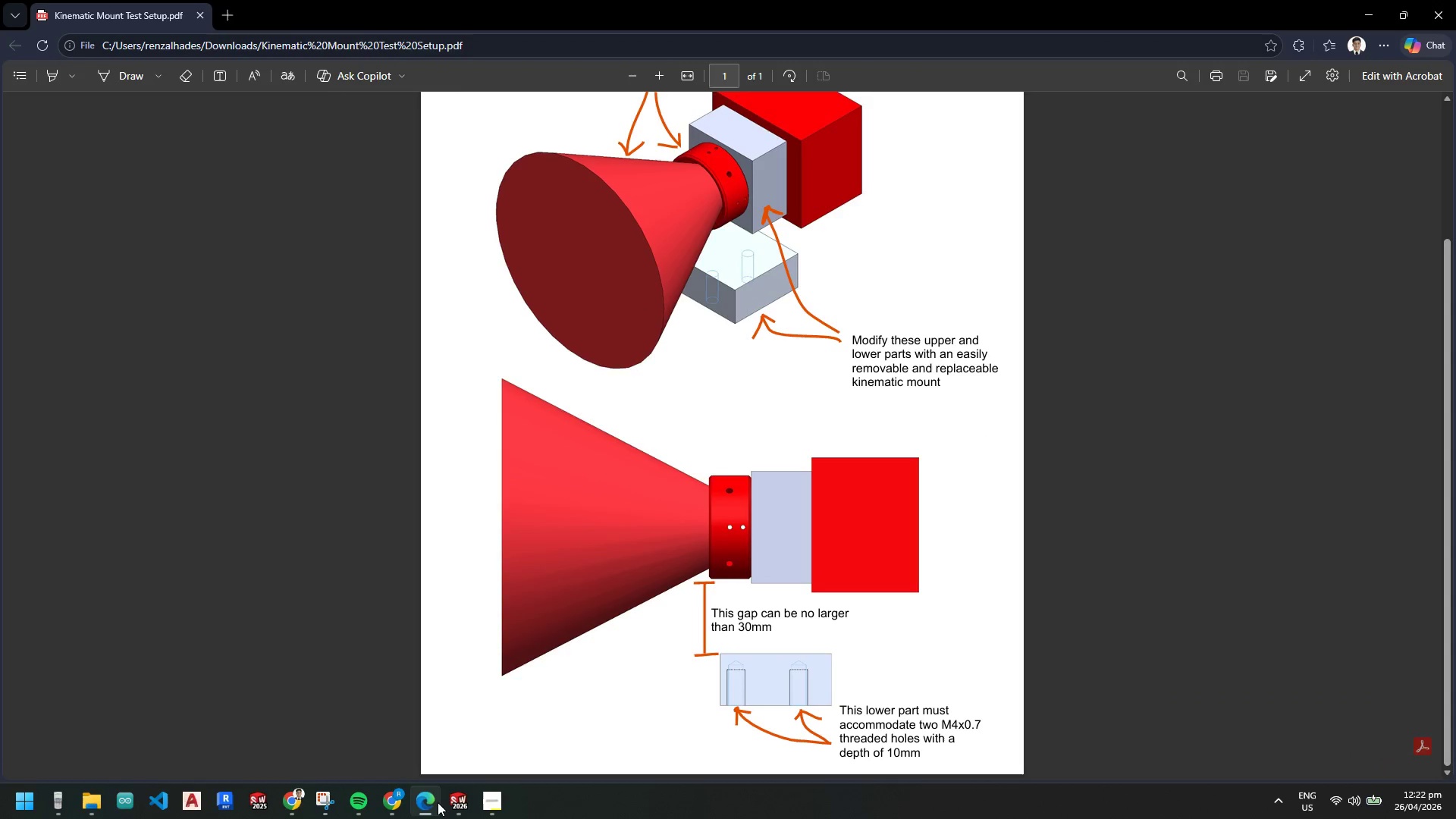 
left_click([431, 802])
 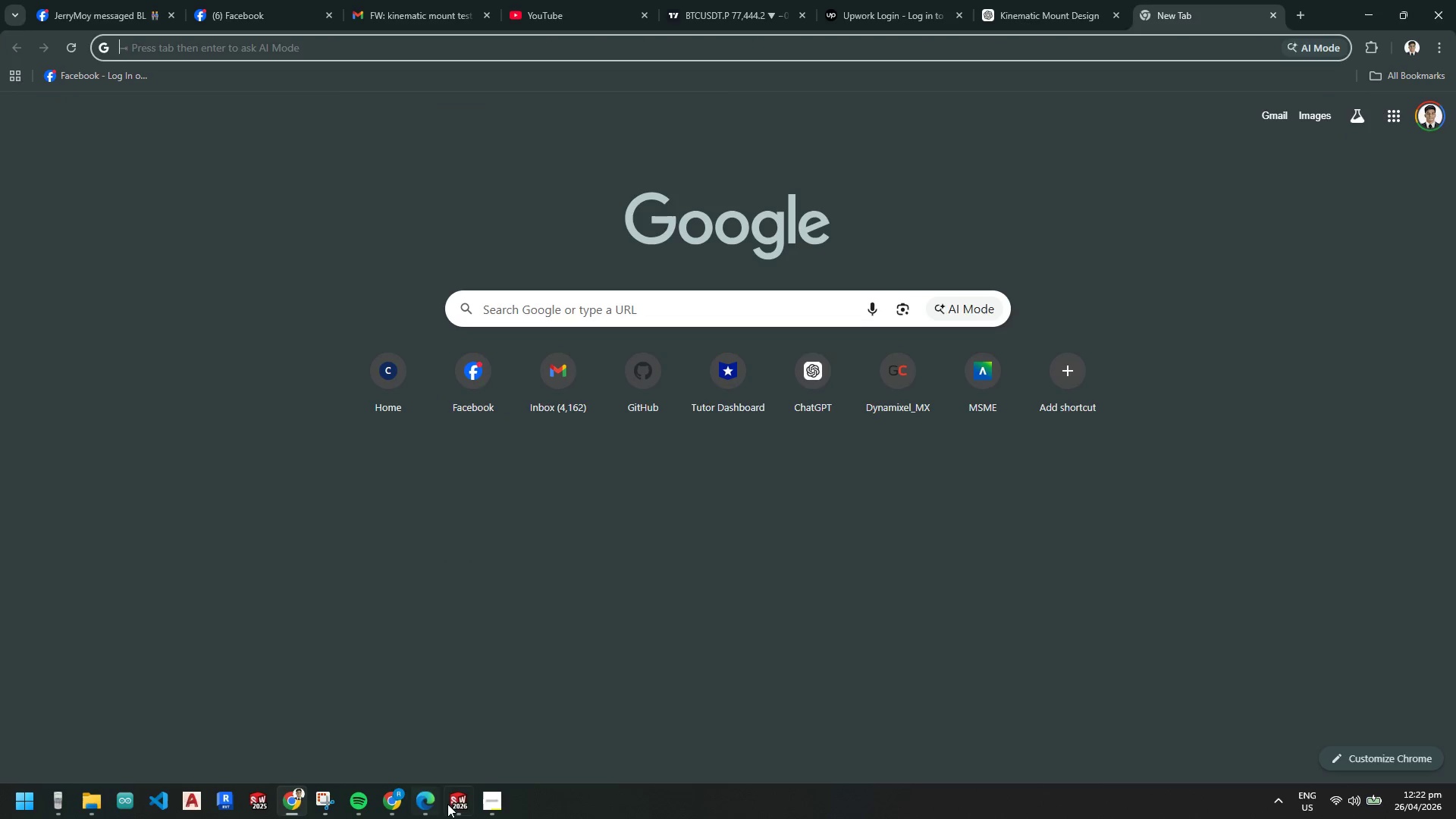 
left_click([458, 805])
 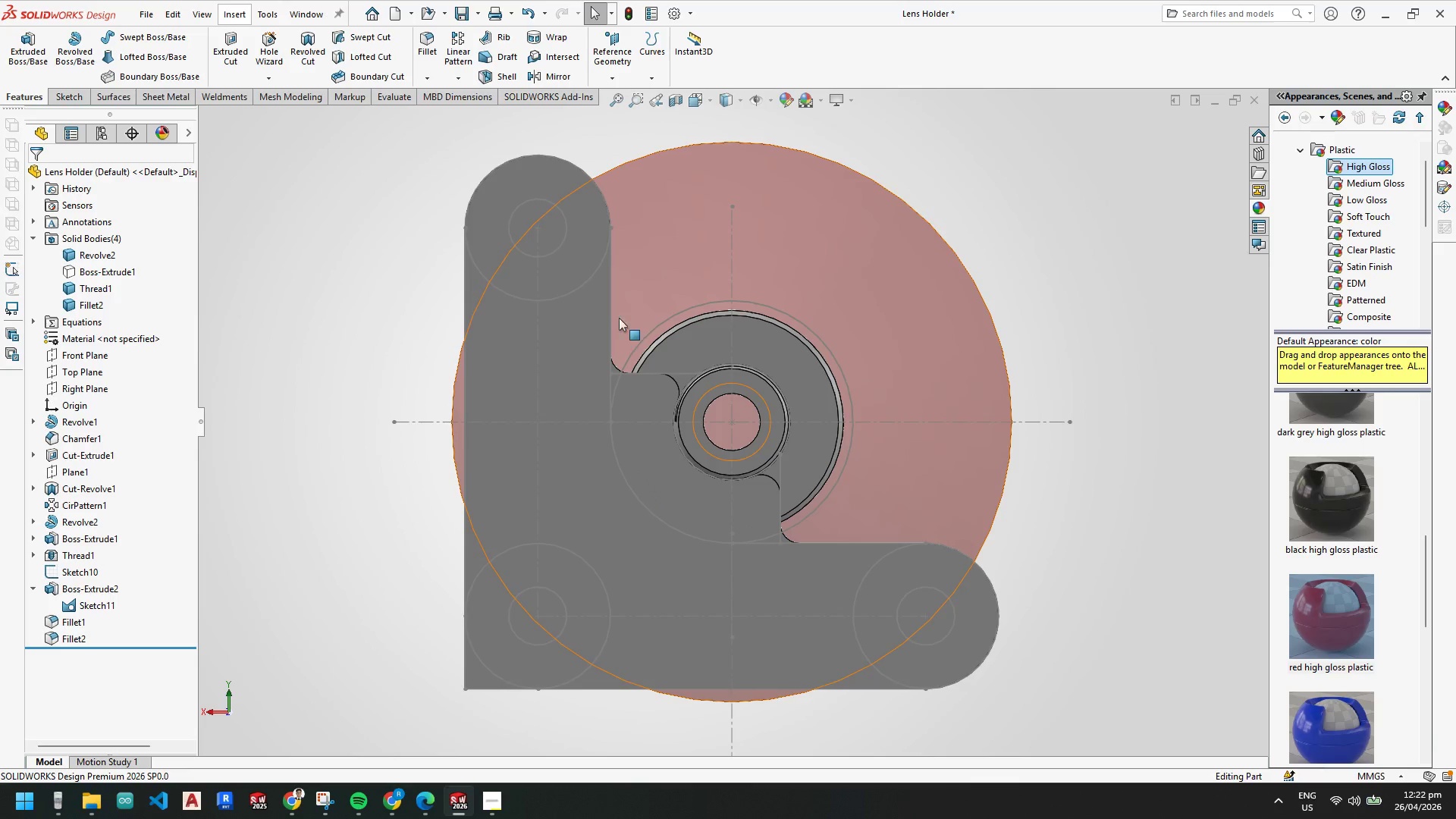 
scroll: coordinate [572, 242], scroll_direction: down, amount: 1.0
 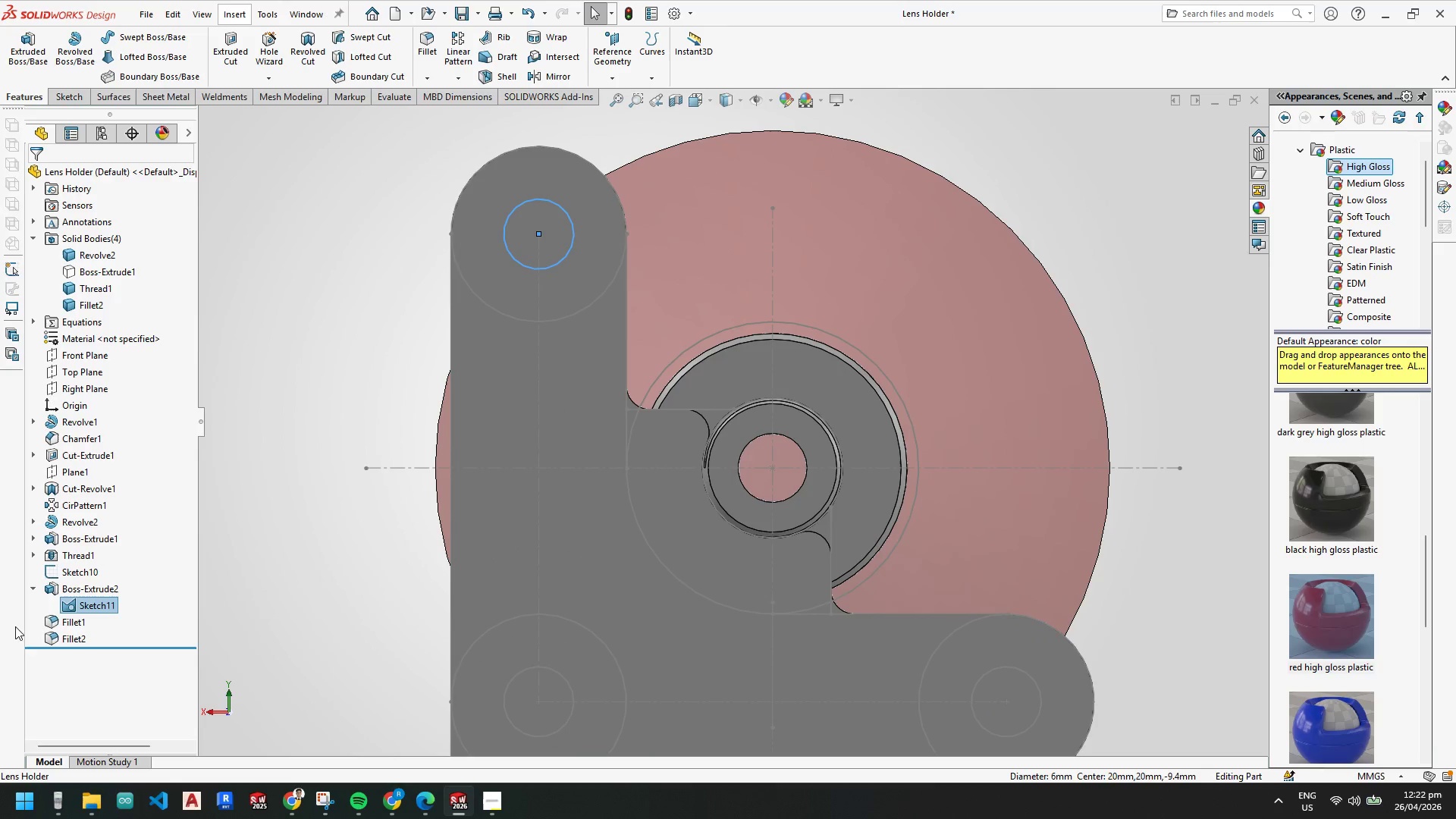 
right_click([91, 607])
 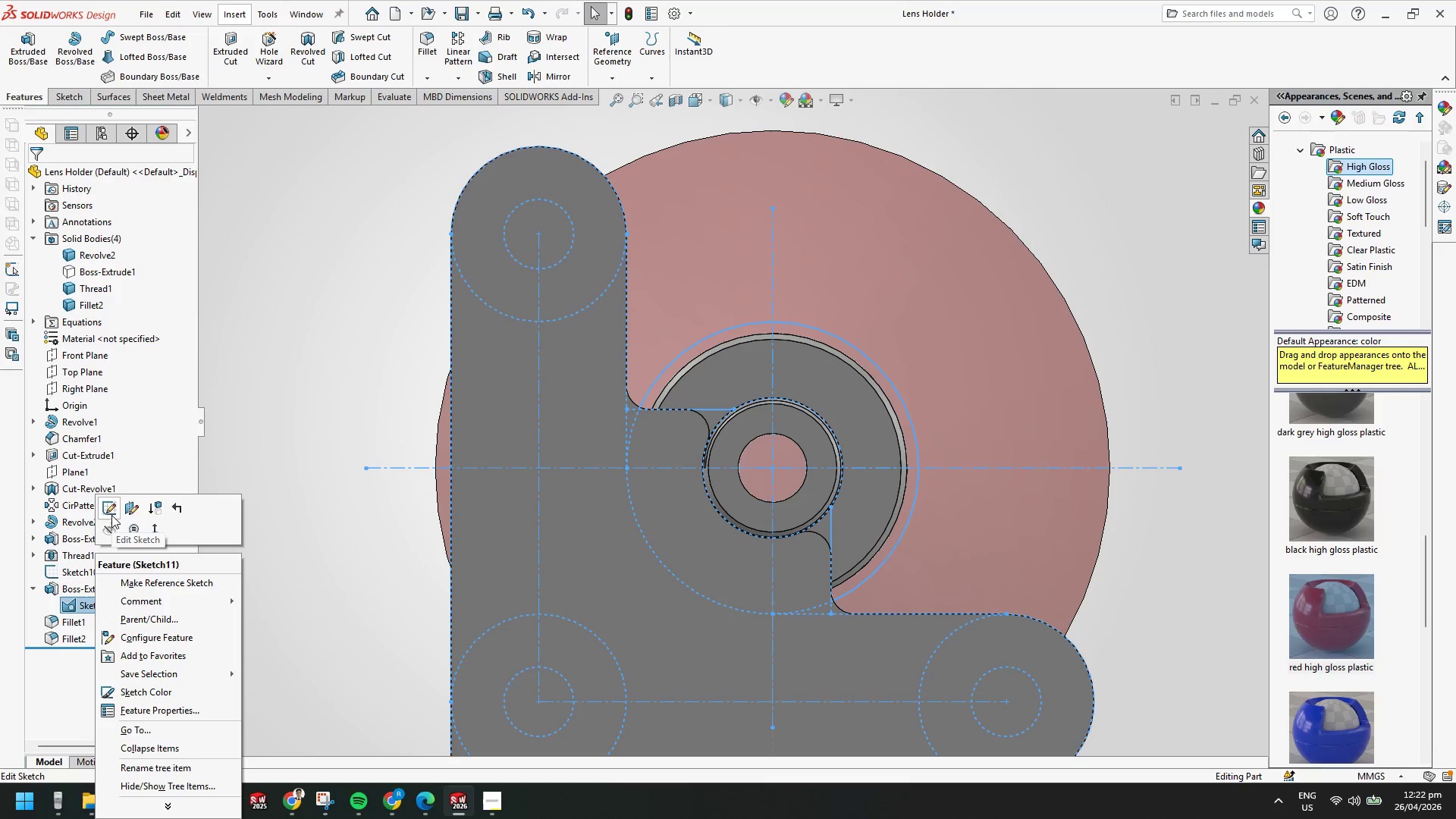 
left_click([106, 508])
 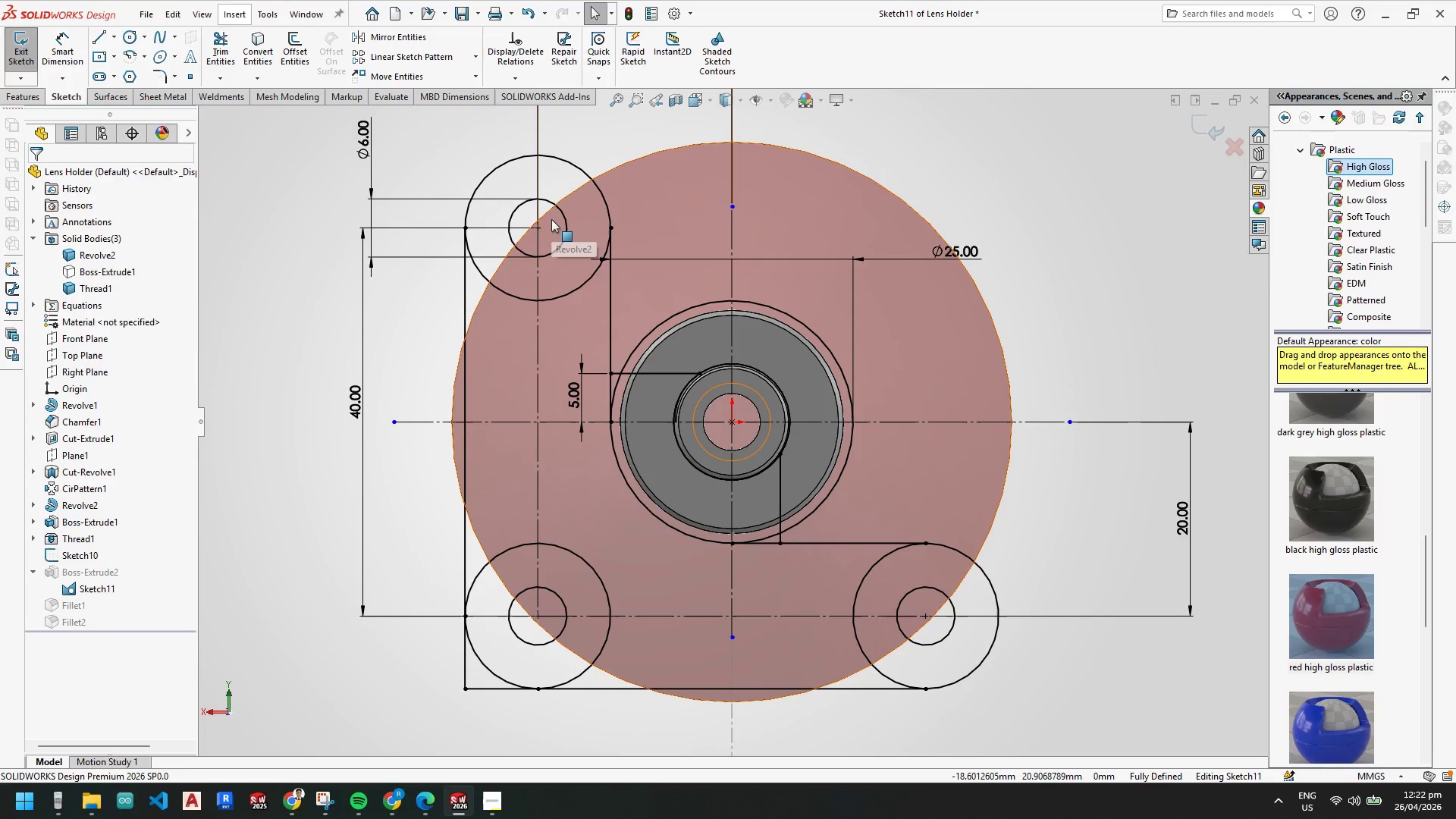 
mouse_move([577, 248])
 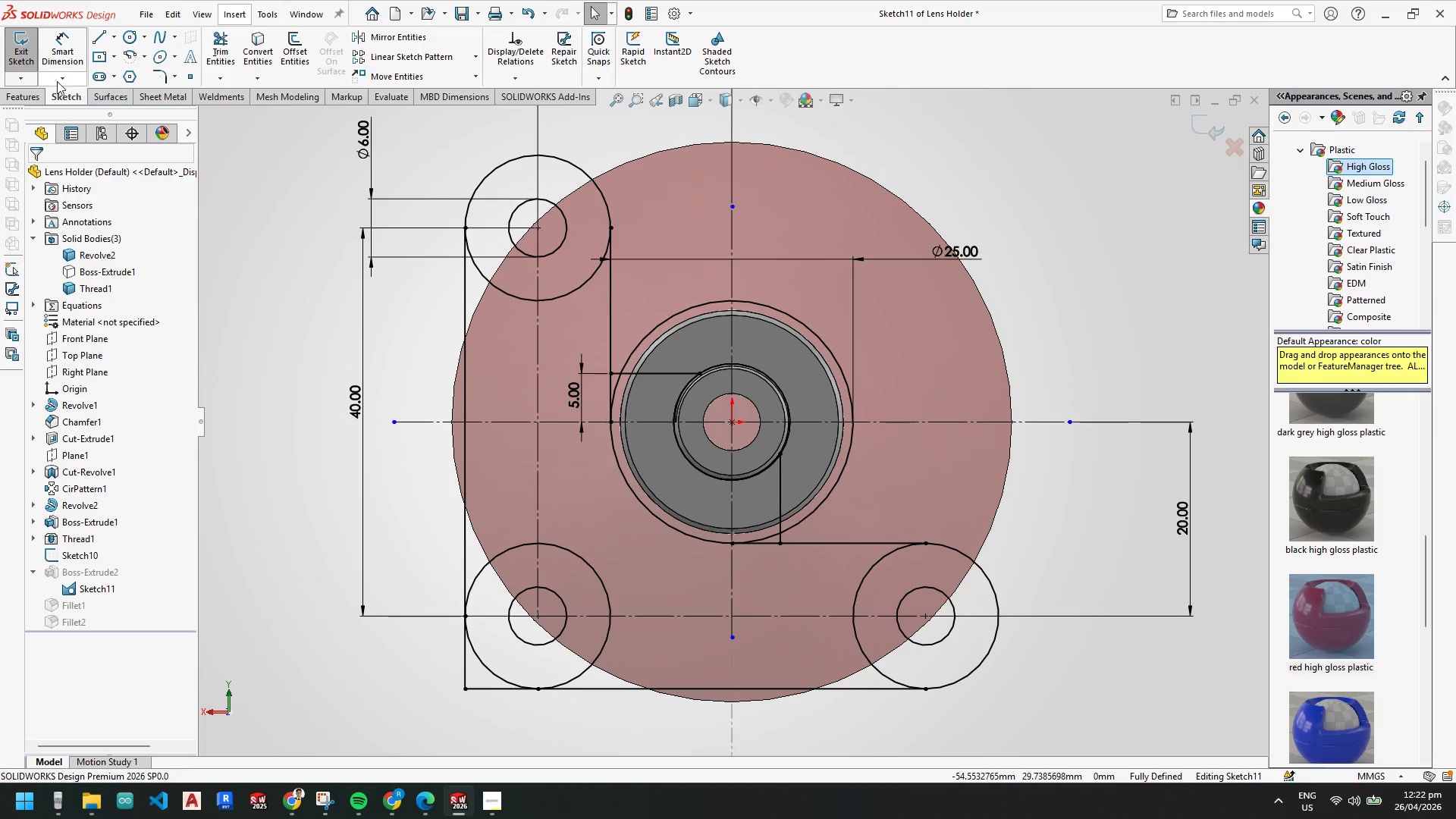 
left_click([16, 62])
 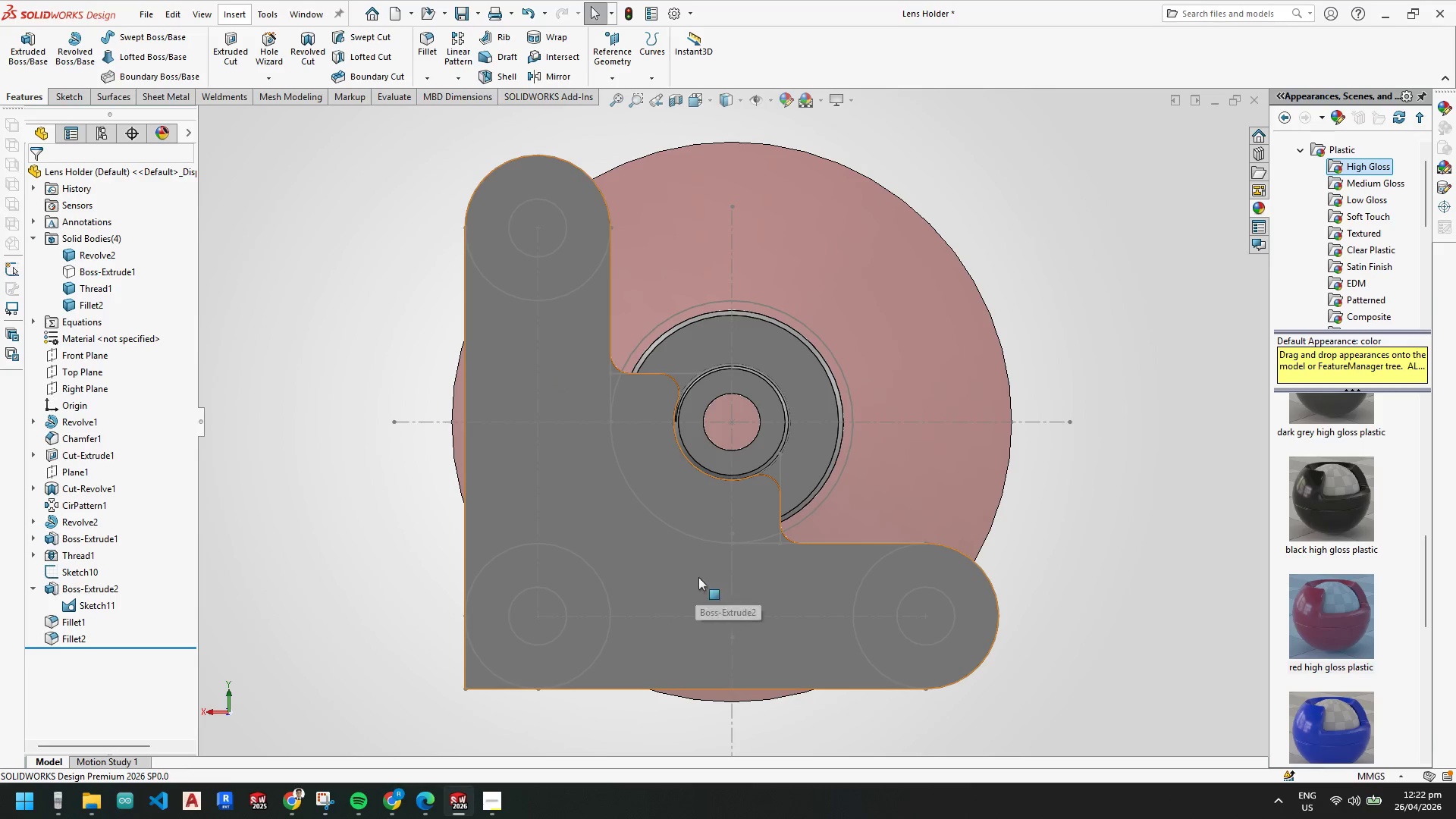 
wait(5.86)
 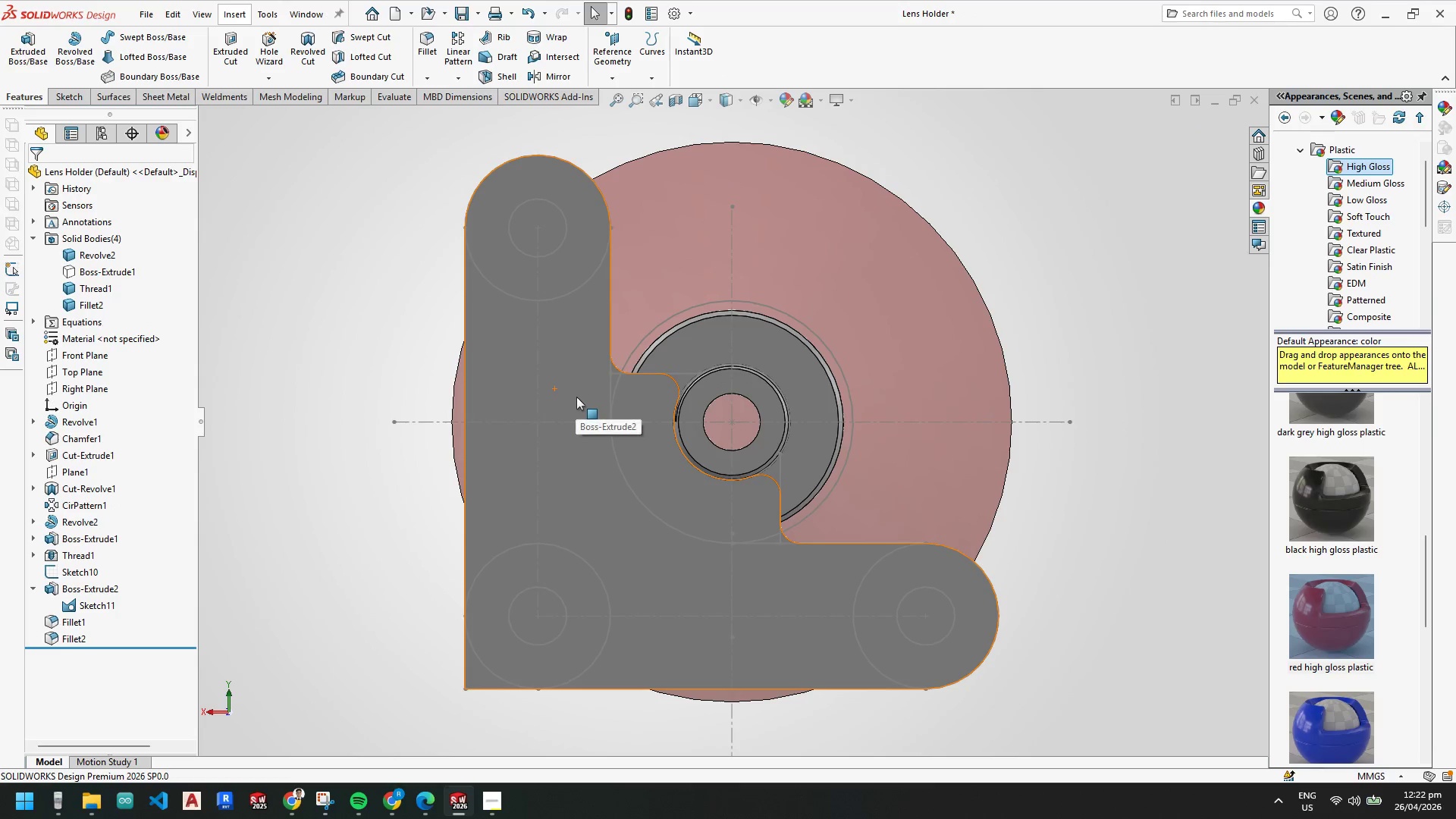 
mouse_move([808, 576])
 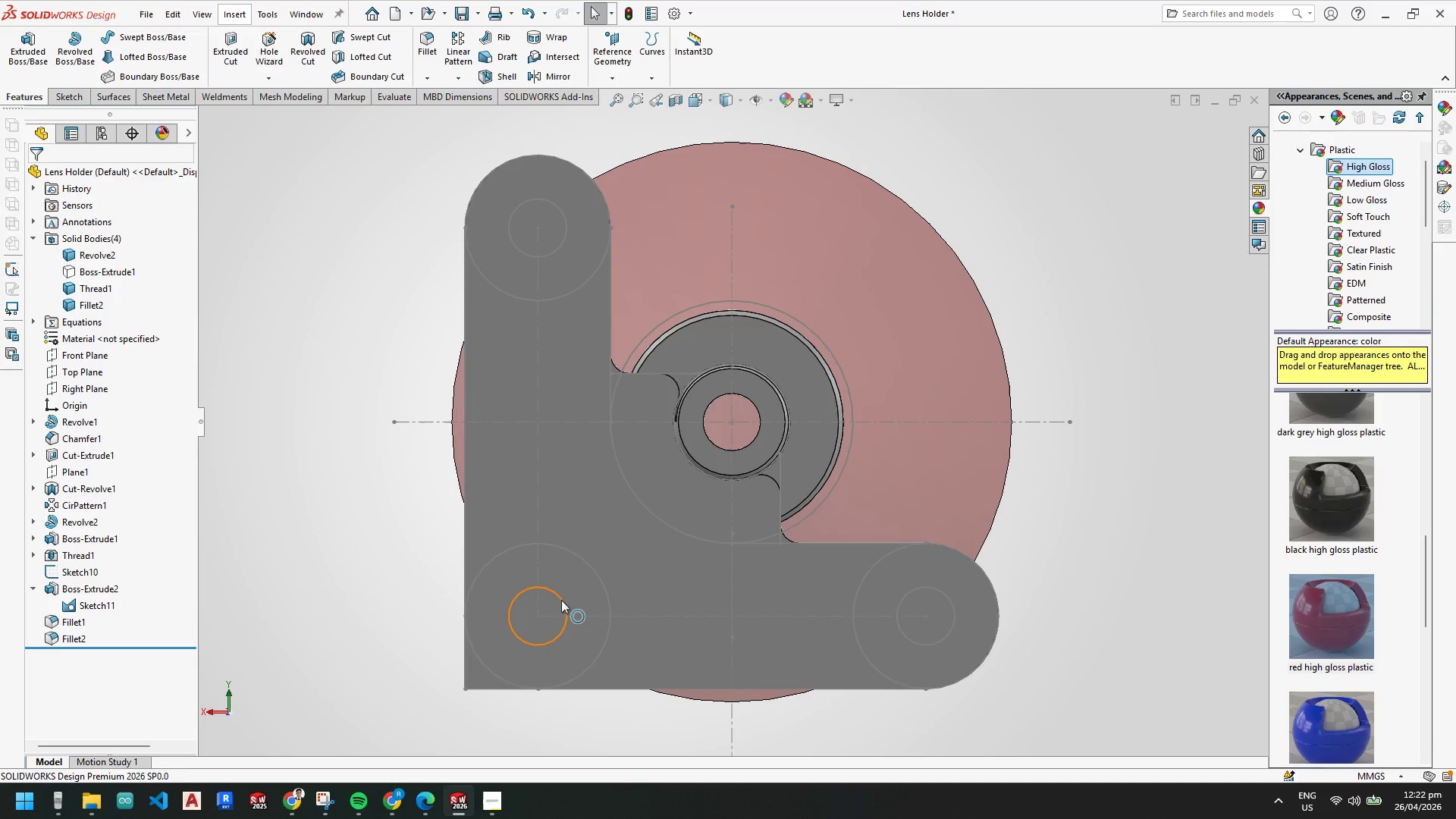 
wait(26.07)
 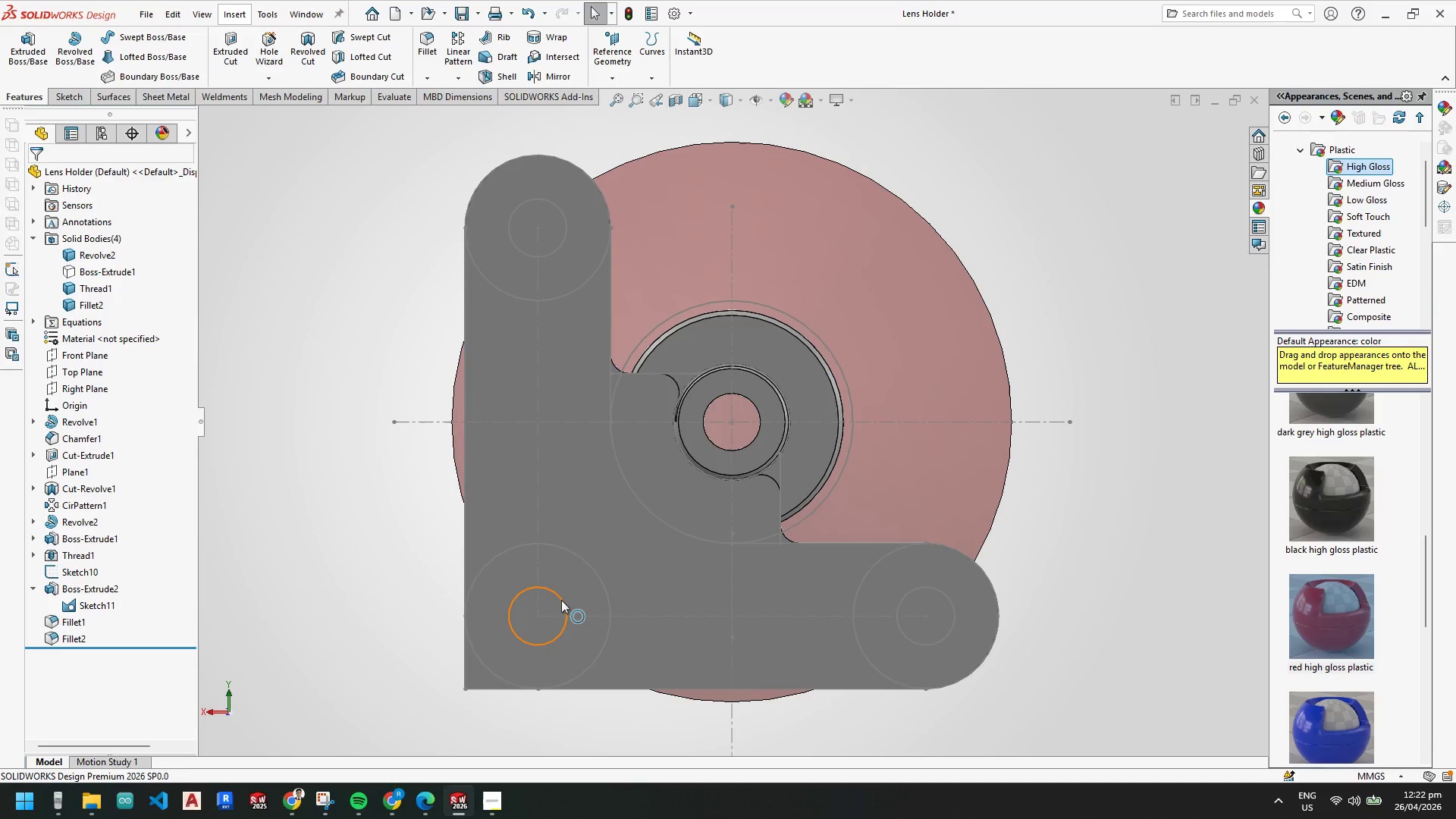 
scroll: coordinate [441, 495], scroll_direction: up, amount: 4.0
 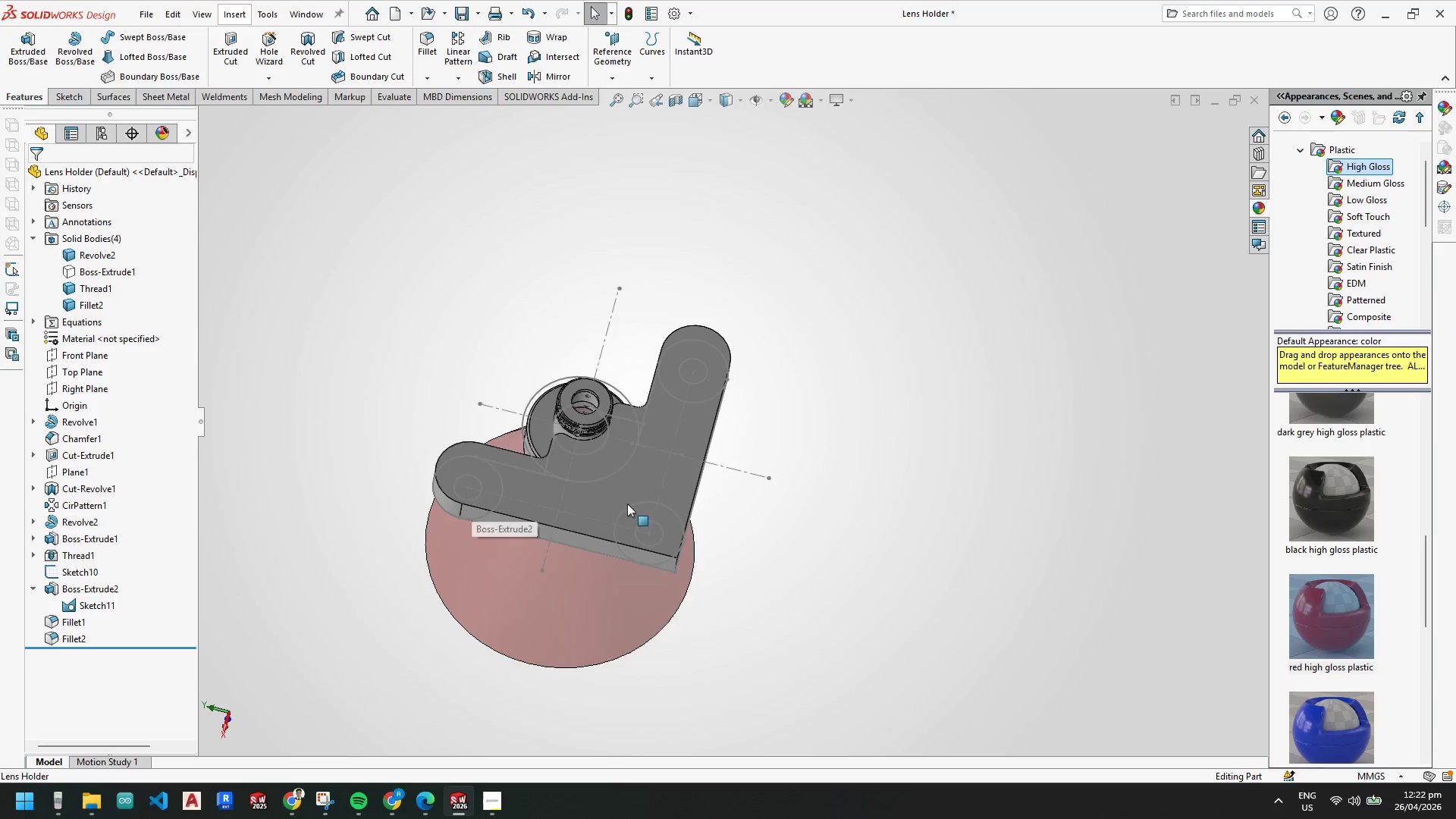 
scroll: coordinate [634, 508], scroll_direction: down, amount: 4.0
 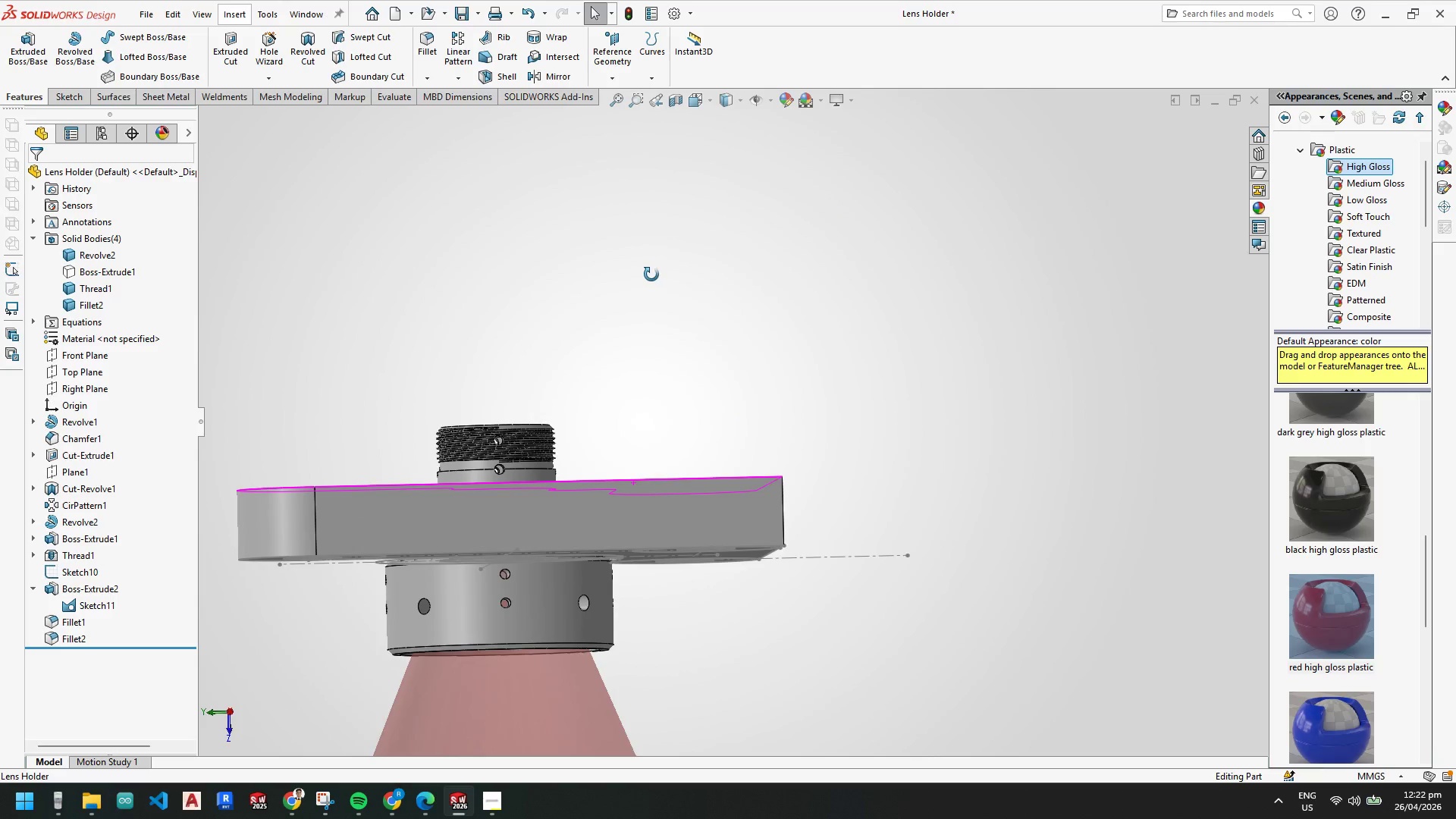 
wait(10.53)
 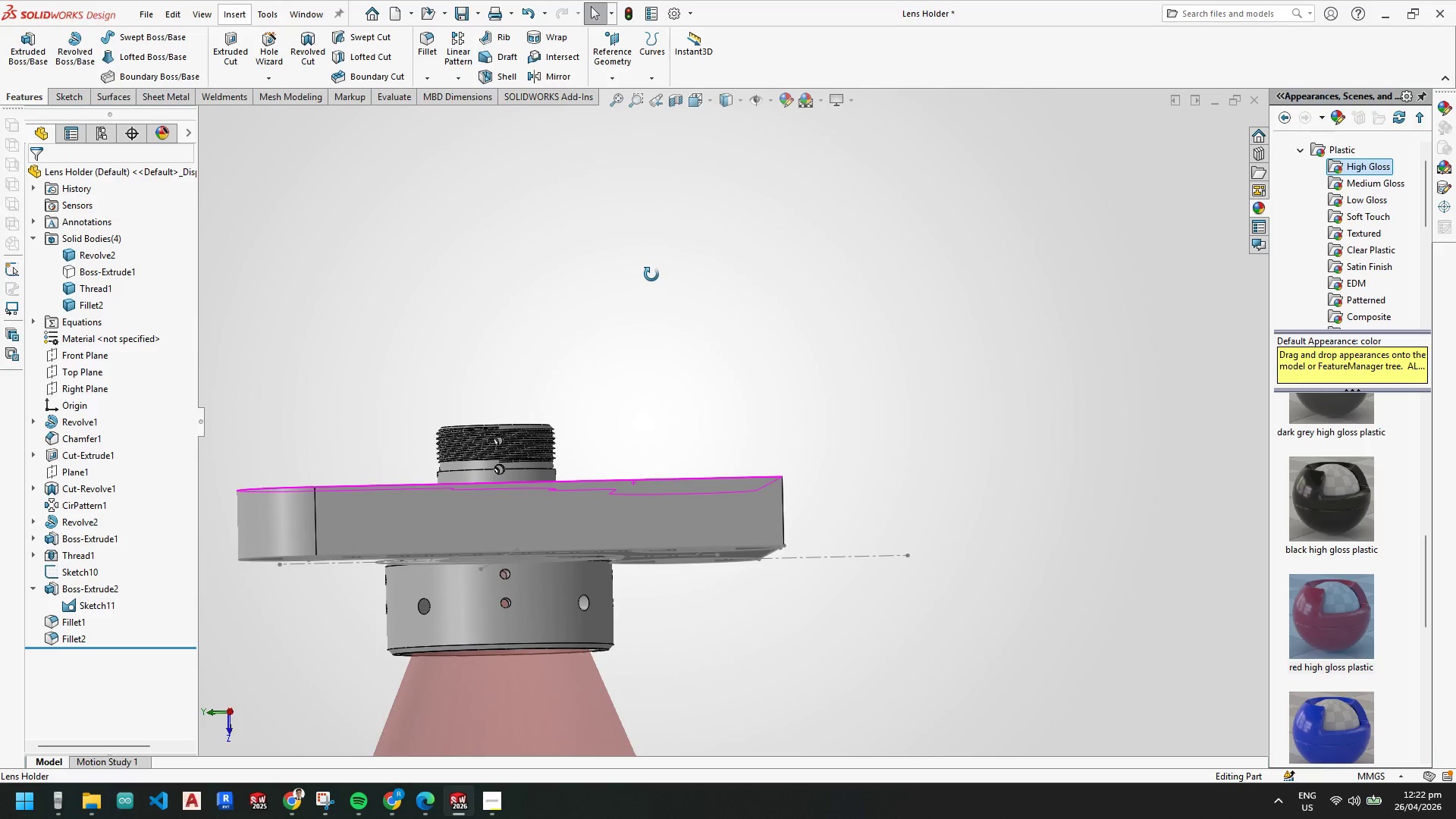 
left_click([74, 386])
 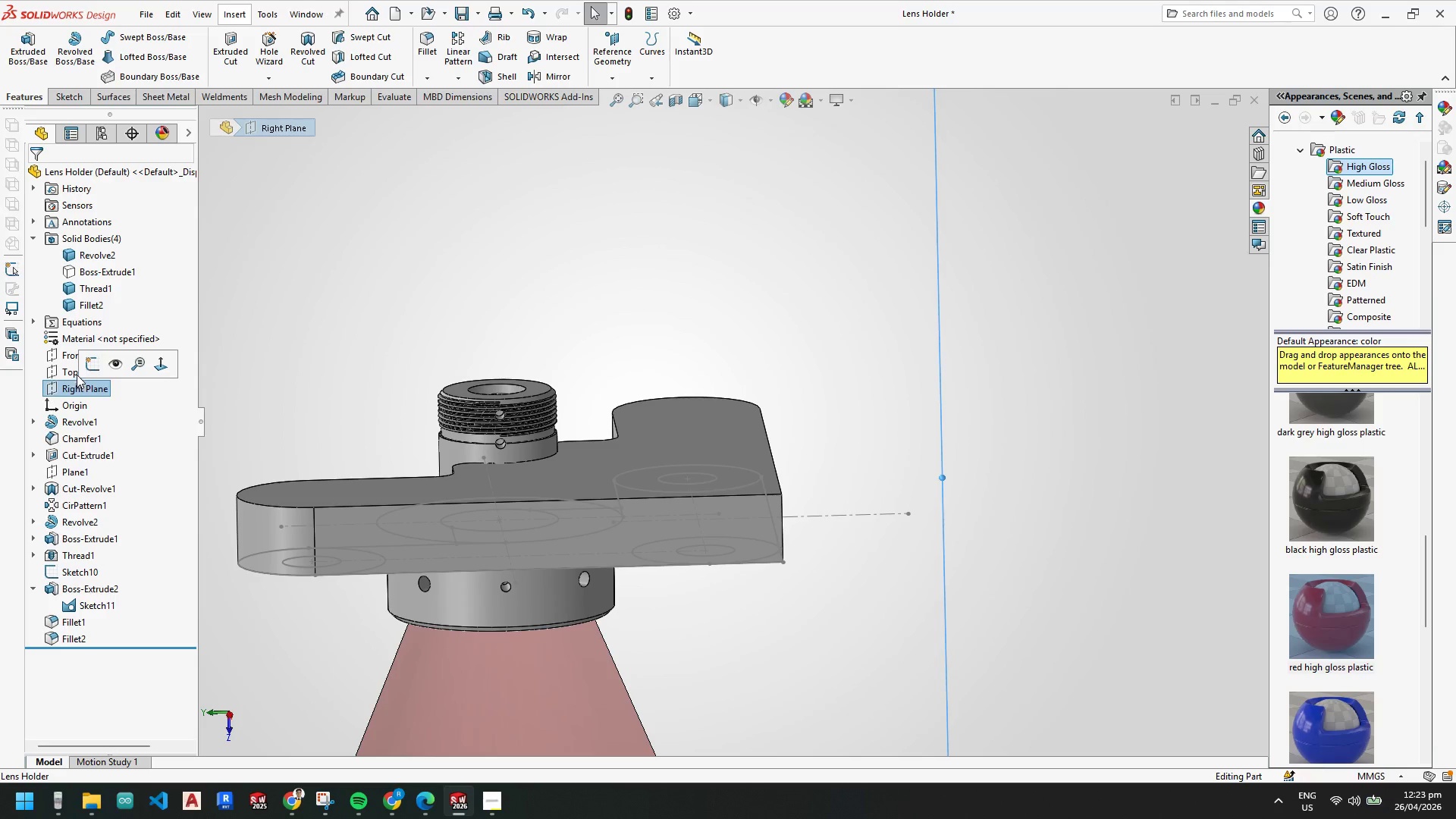 
left_click([69, 375])
 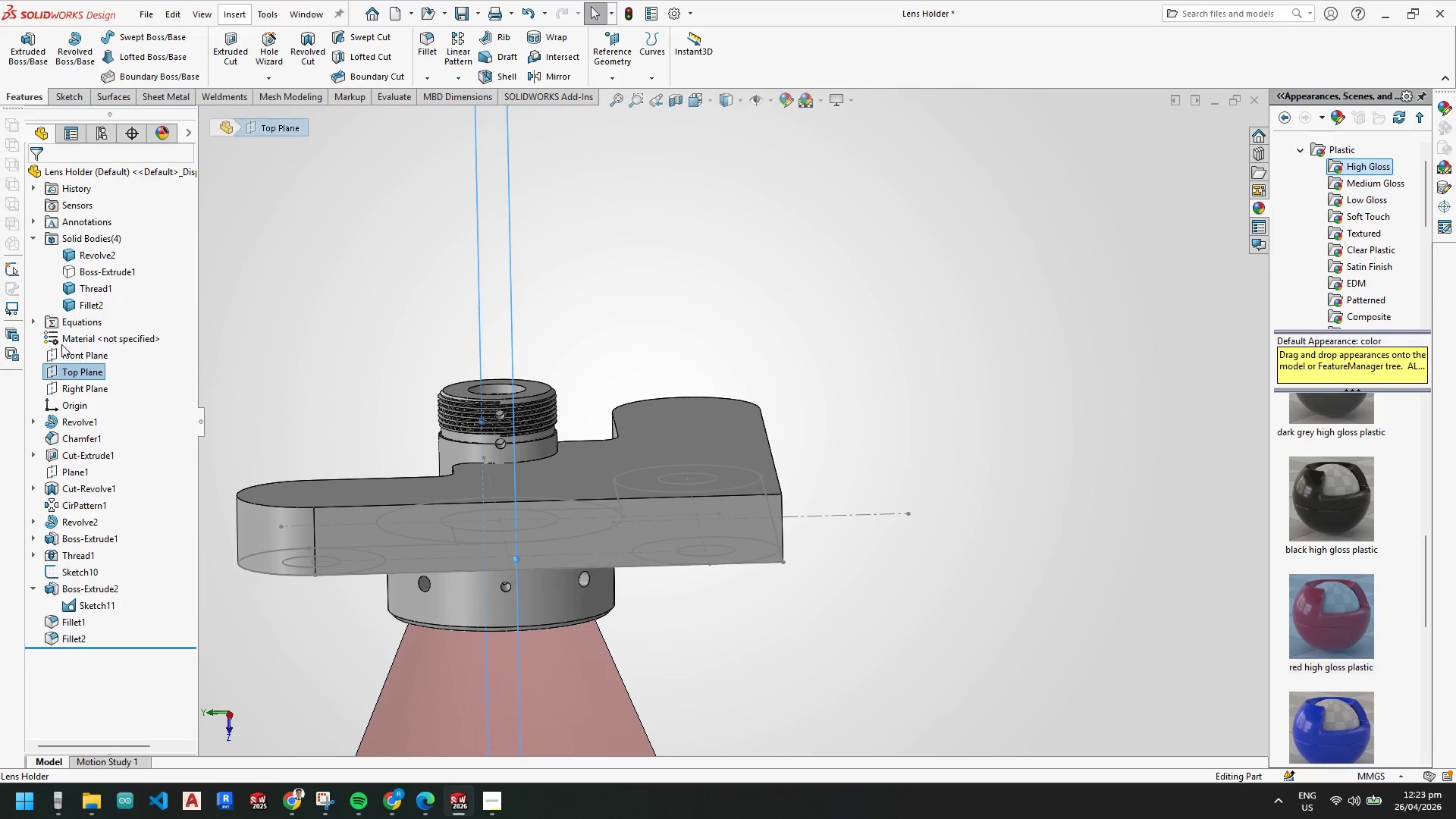 
left_click([64, 352])
 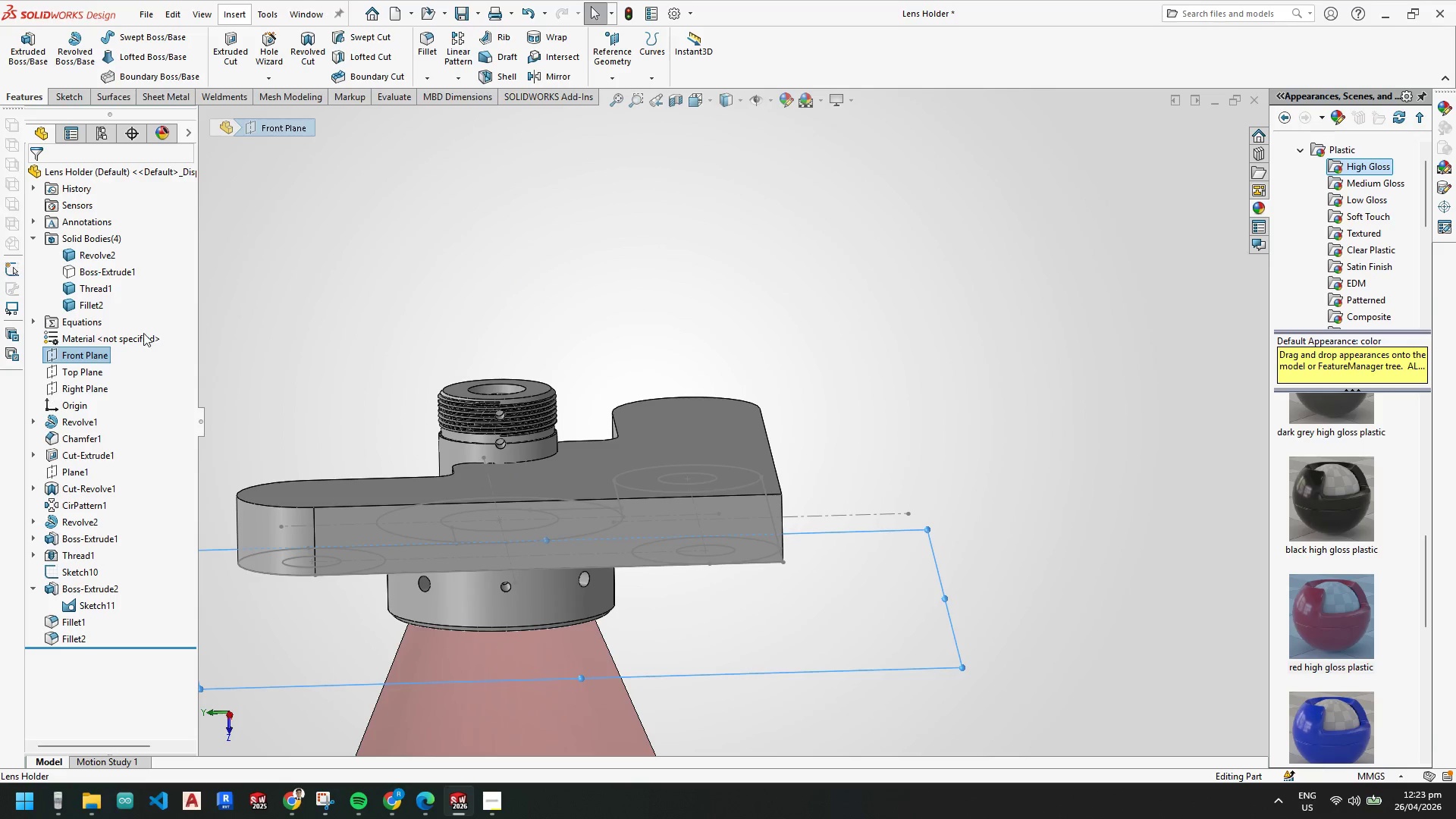 
left_click([701, 471])
 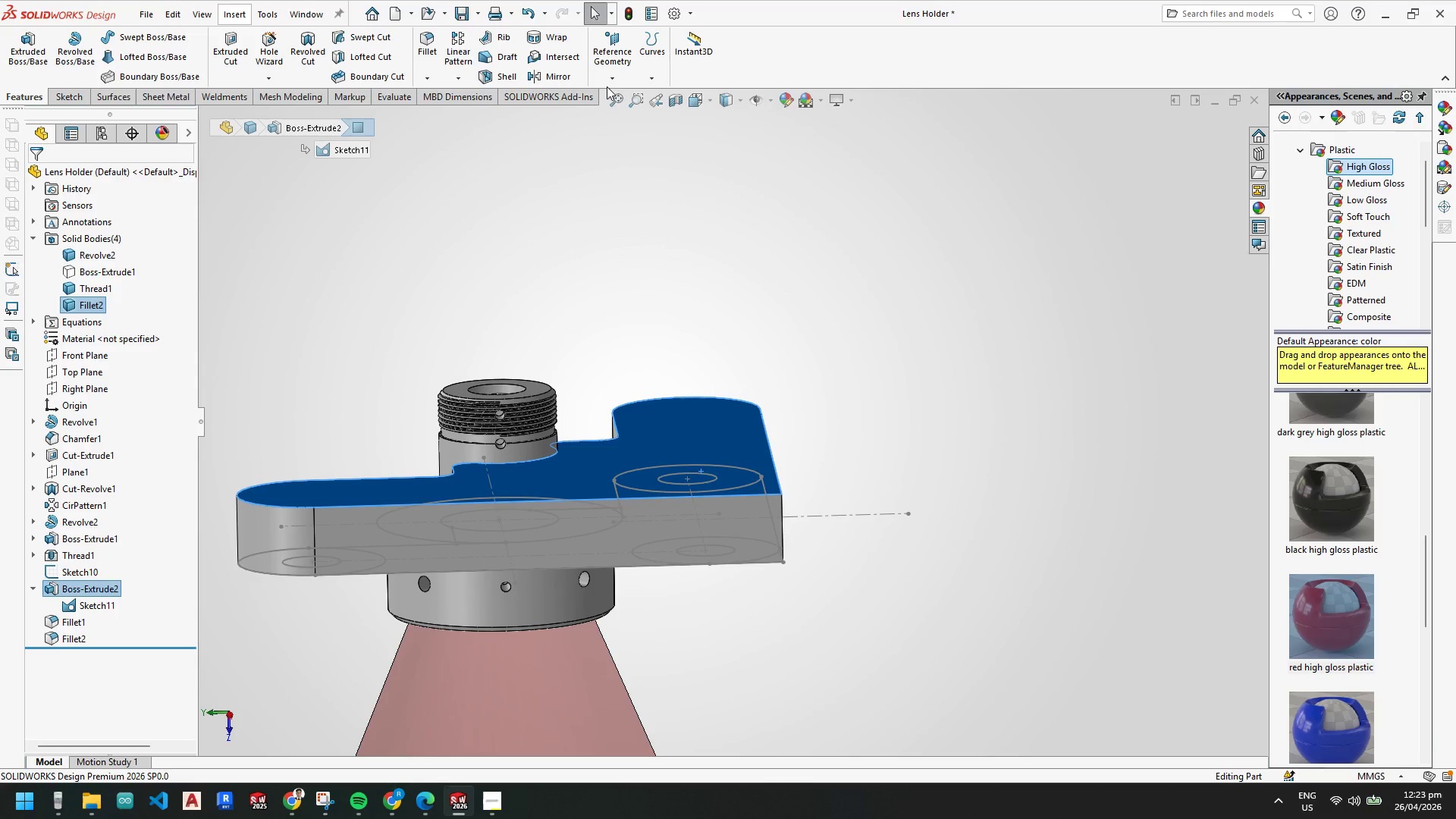 
left_click([609, 77])
 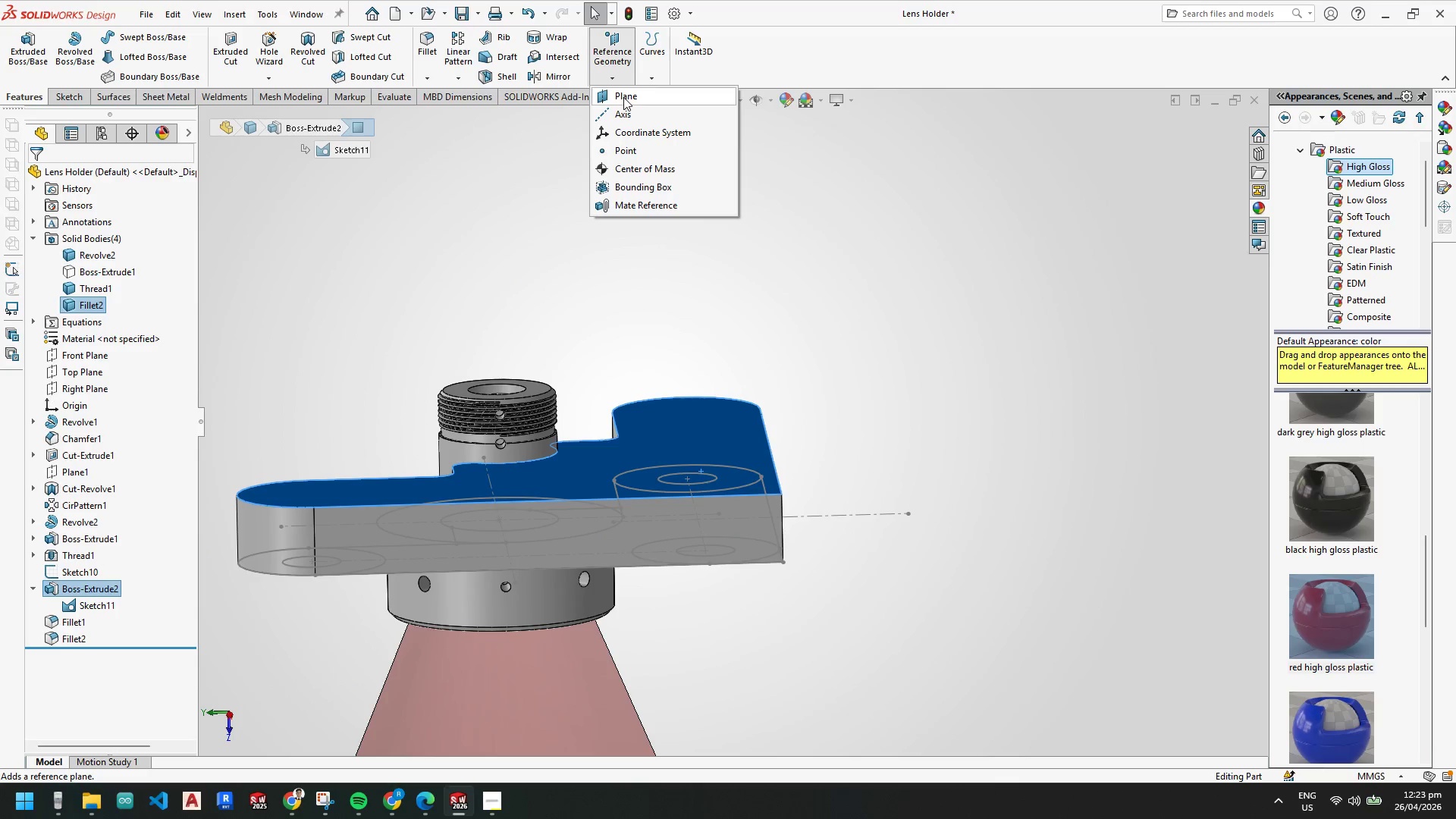 
left_click([623, 97])
 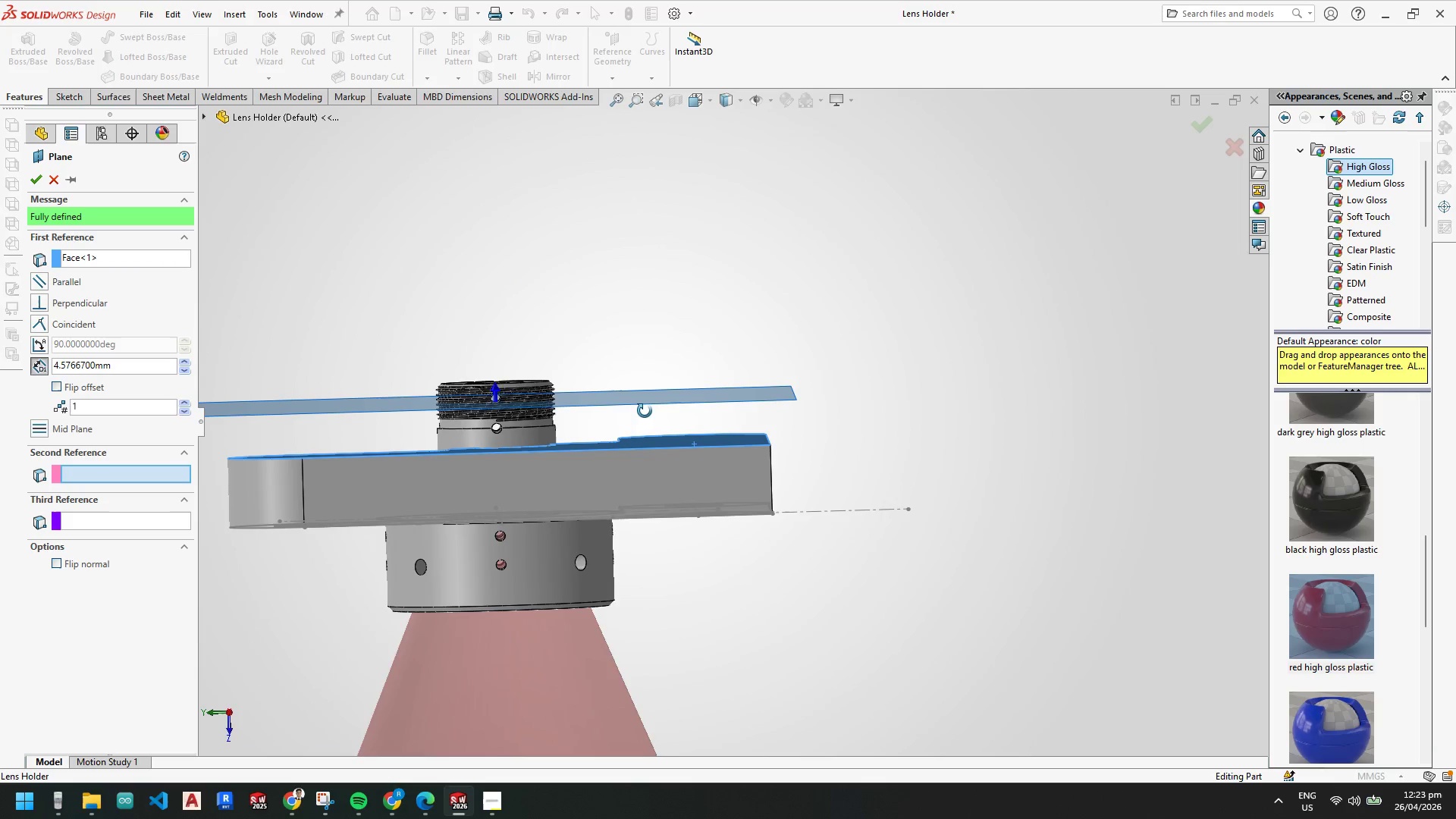 
scroll: coordinate [737, 460], scroll_direction: down, amount: 3.0
 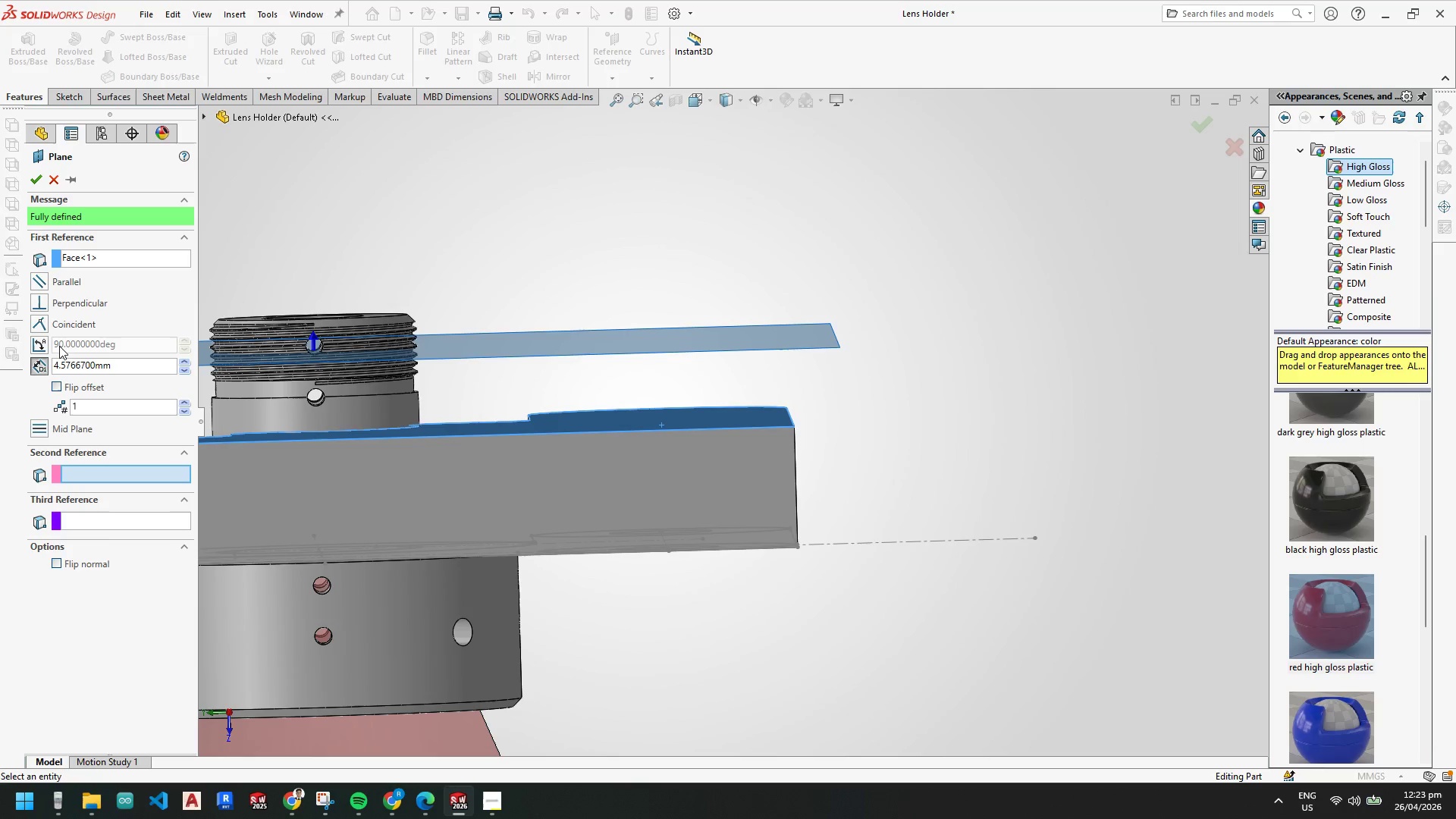 
left_click_drag(start_coordinate=[133, 366], to_coordinate=[0, 352])
 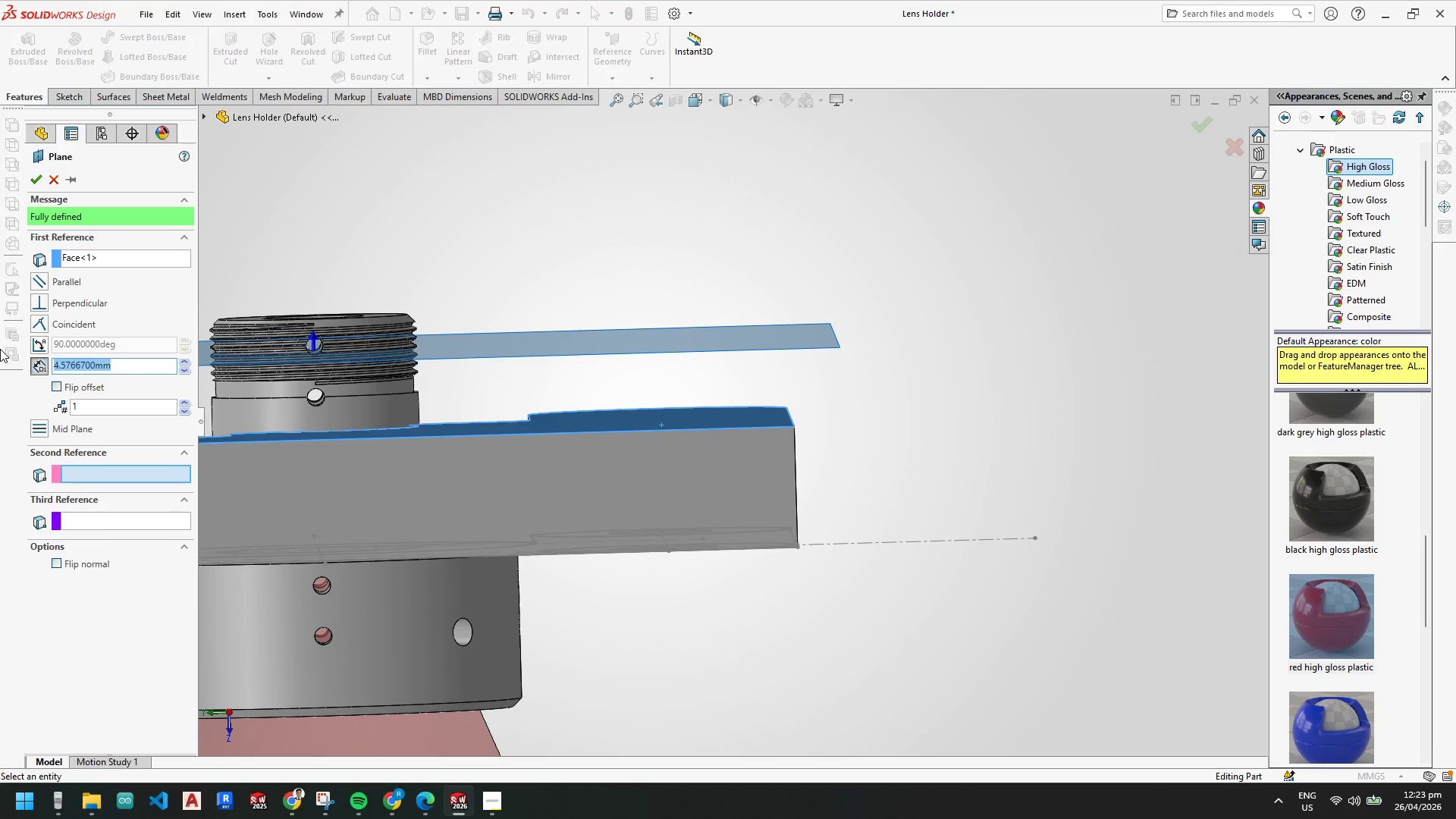 
key(Numpad1)
 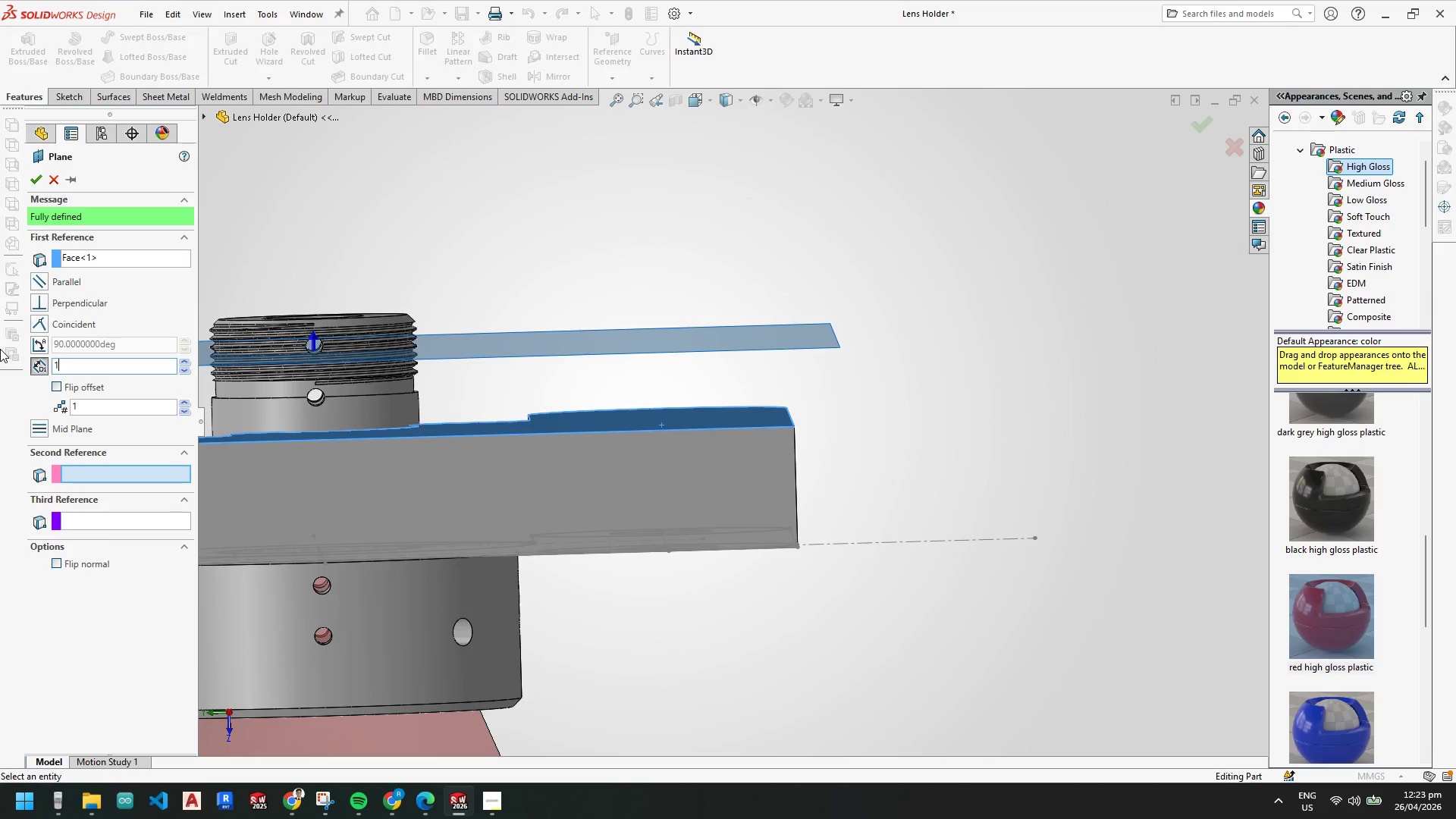 
key(NumpadDecimal)
 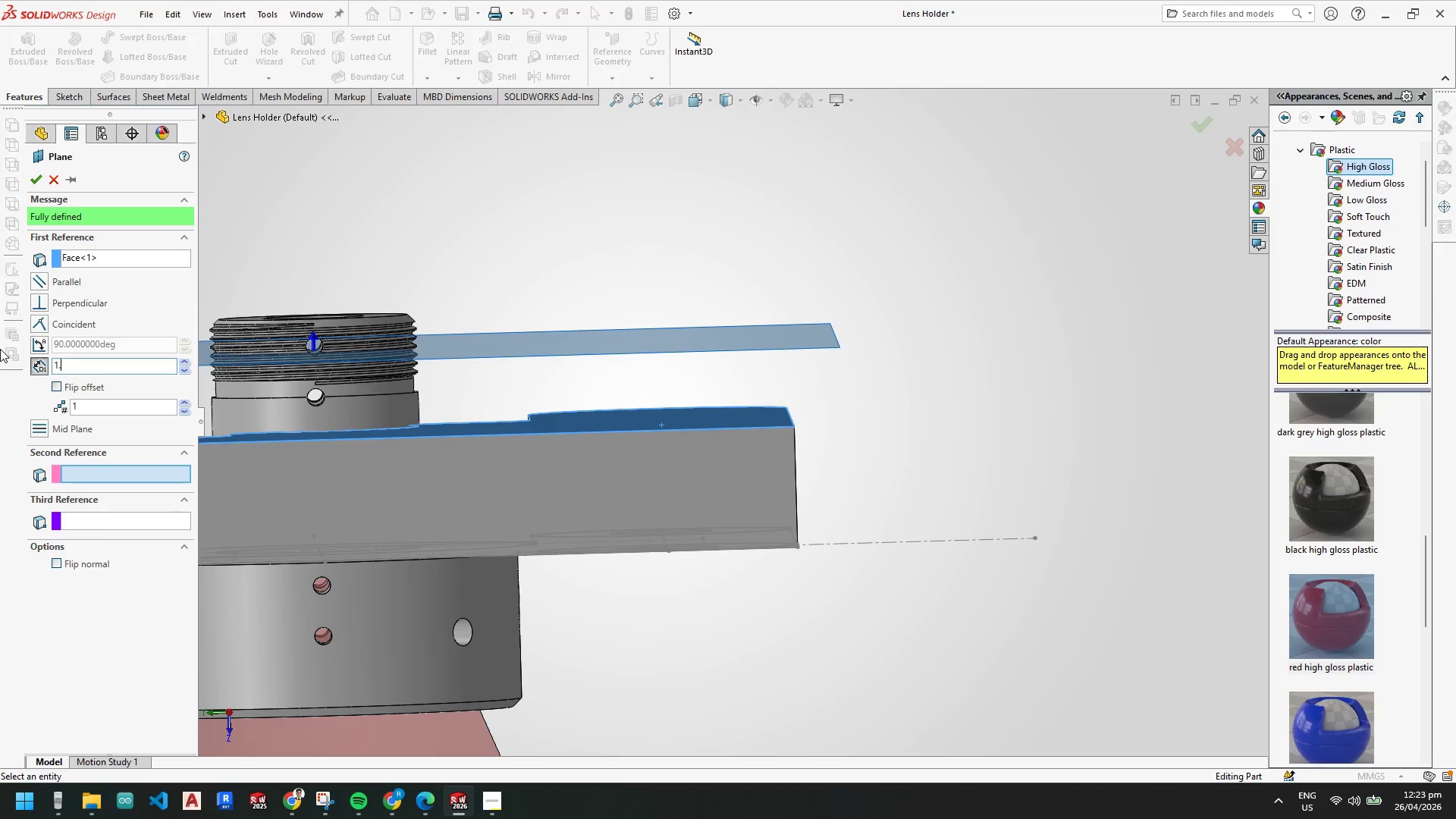 
key(Numpad5)
 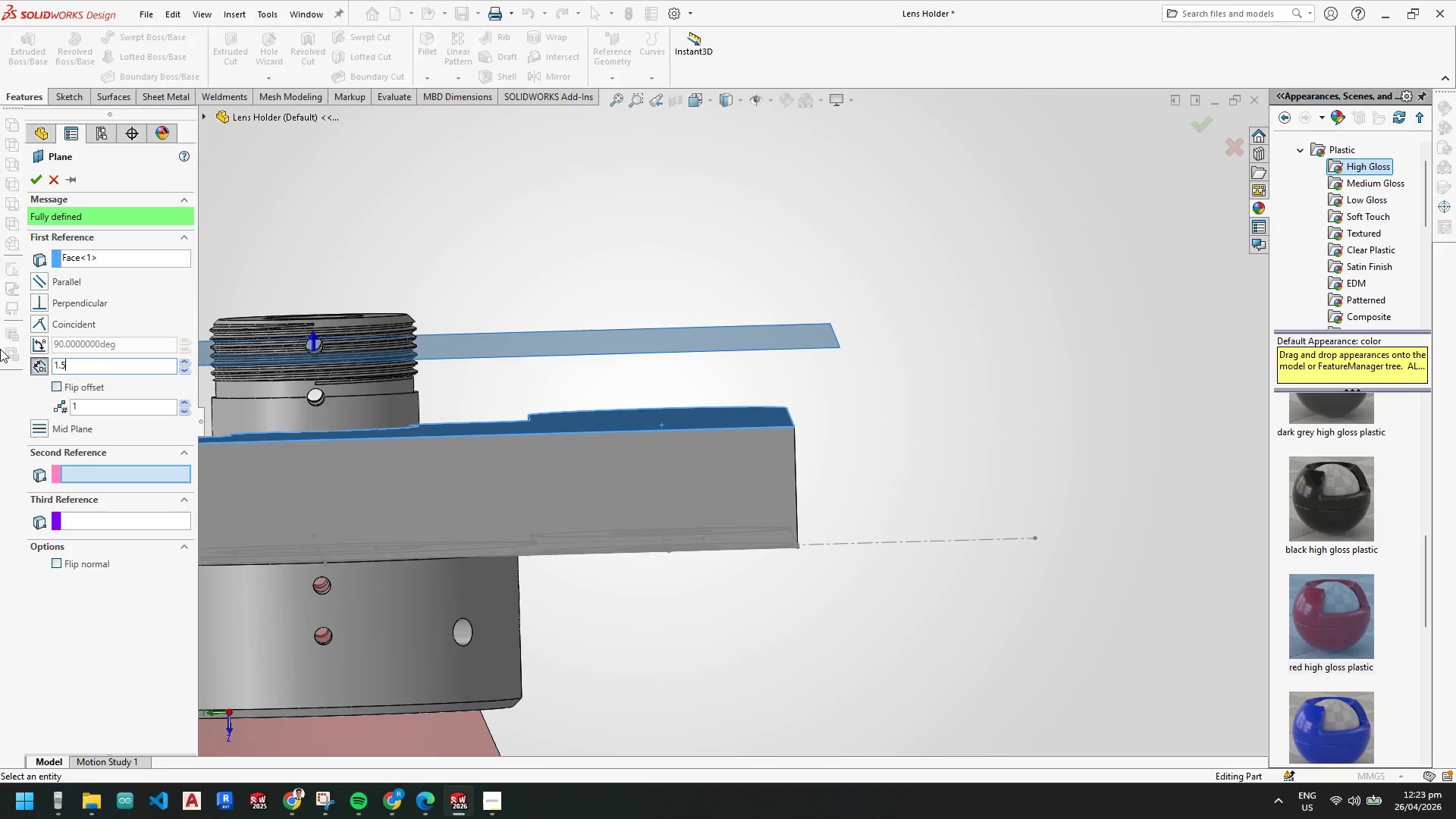 
key(NumpadEnter)
 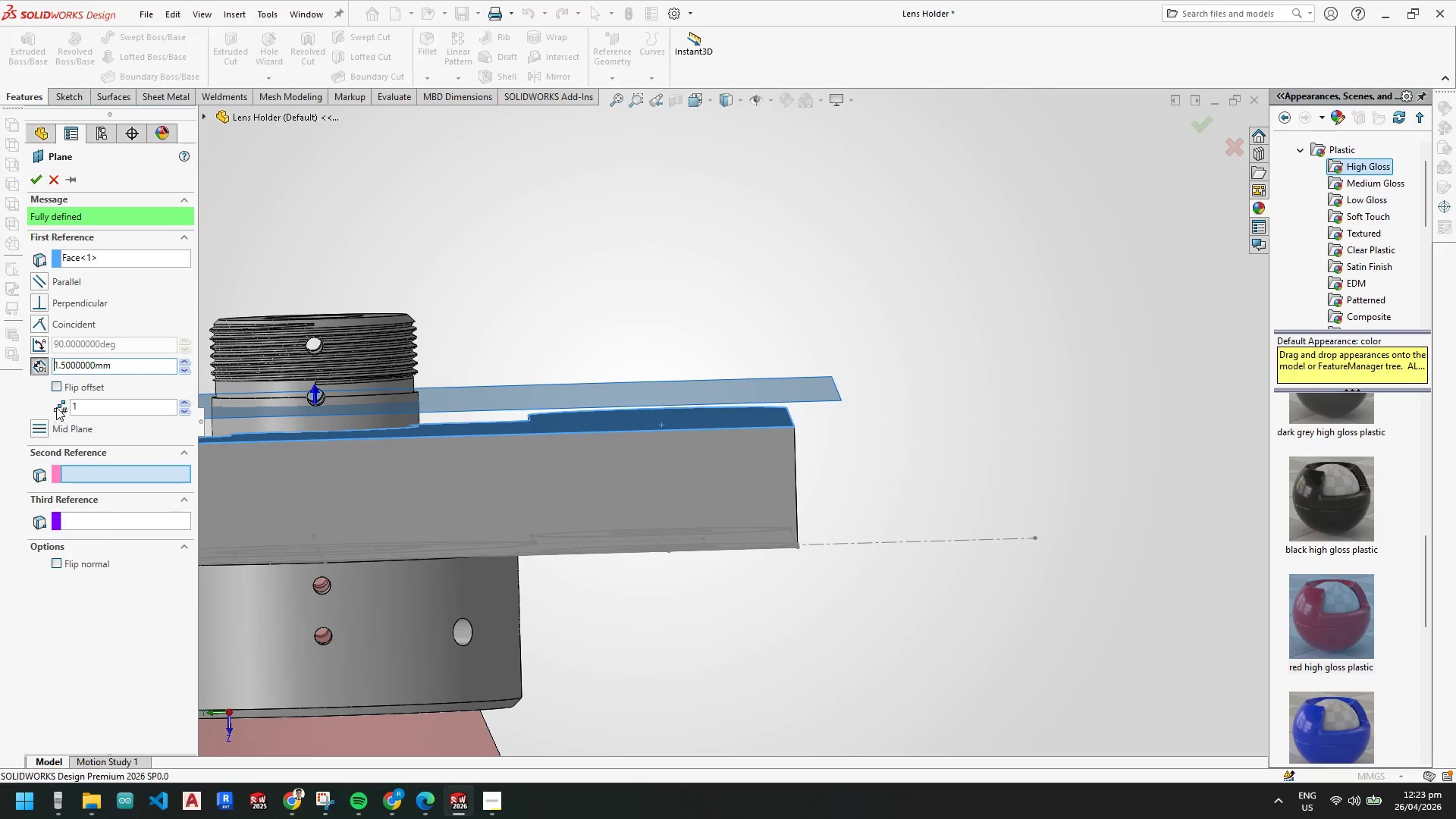 
left_click([56, 388])
 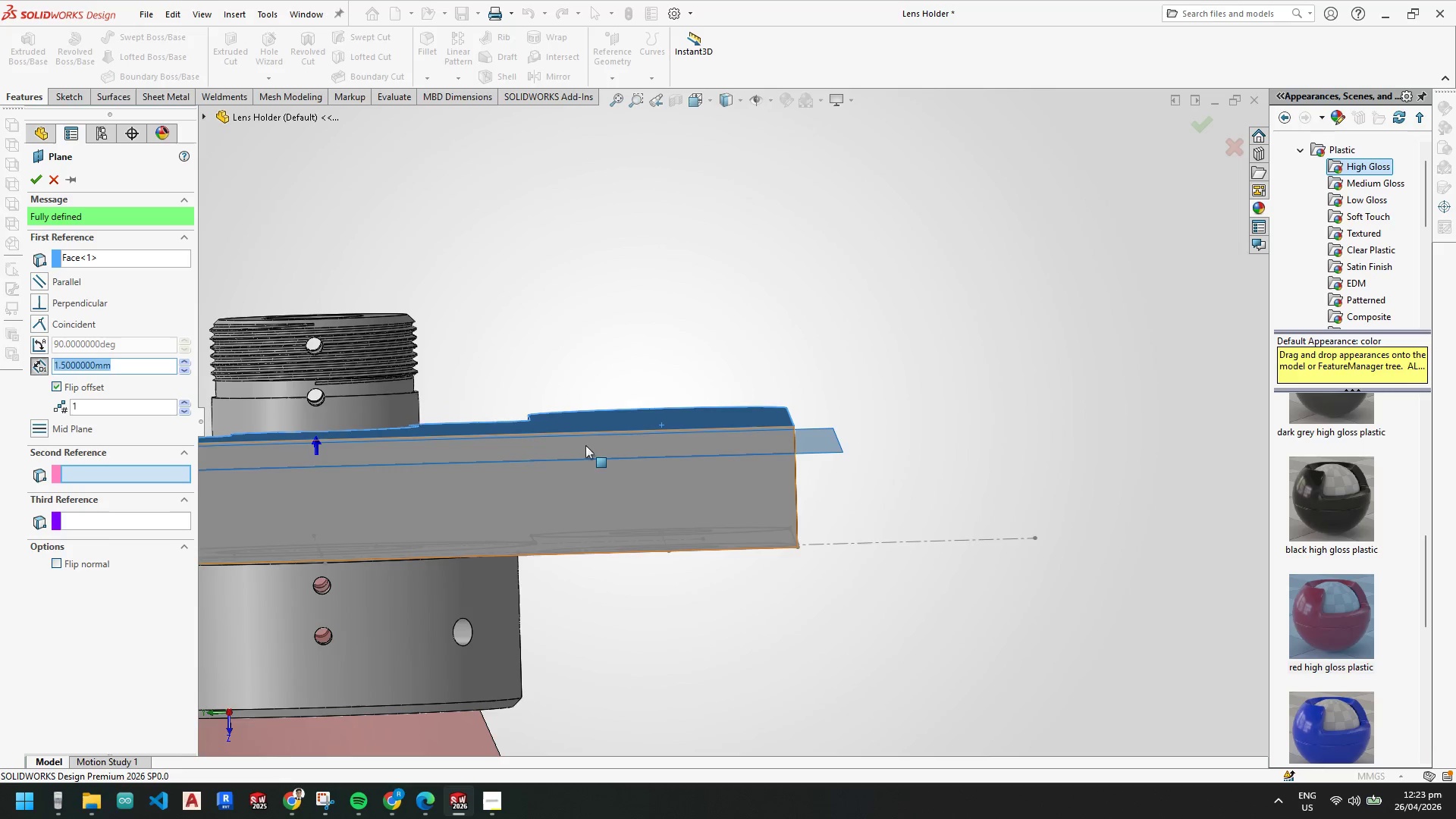 
scroll: coordinate [742, 477], scroll_direction: up, amount: 3.0
 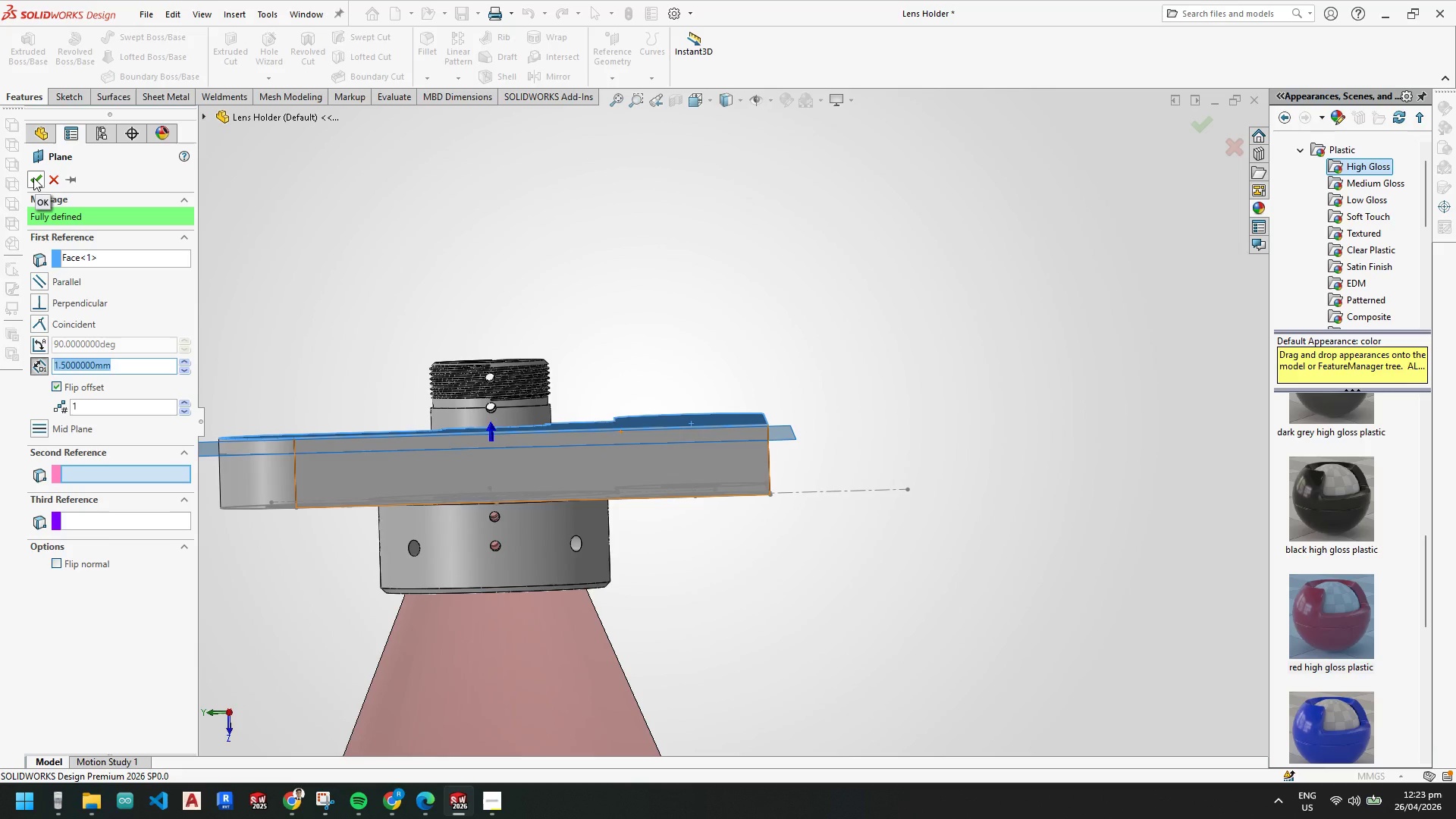 
wait(8.02)
 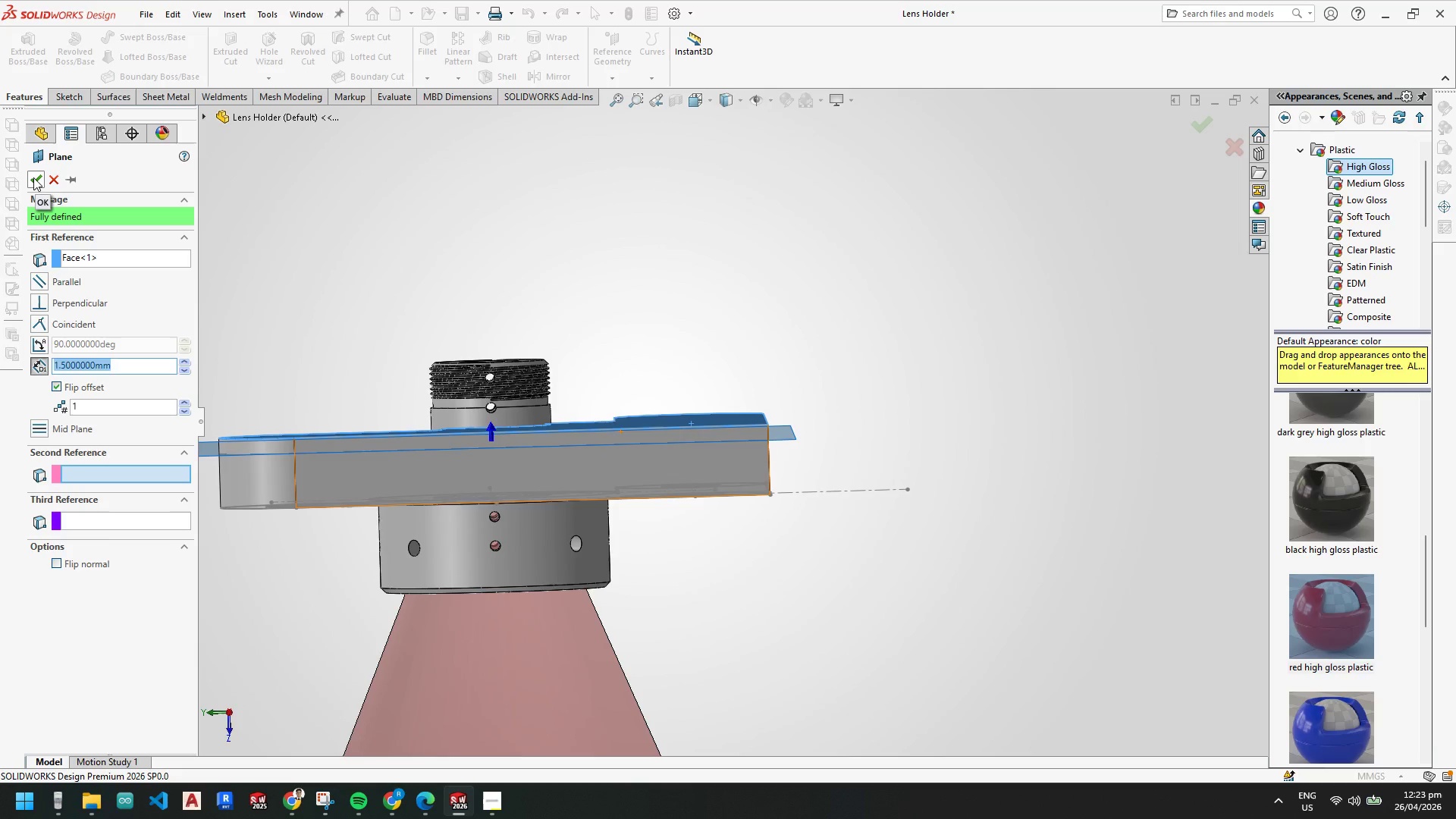 
scroll: coordinate [767, 523], scroll_direction: up, amount: 1.0
 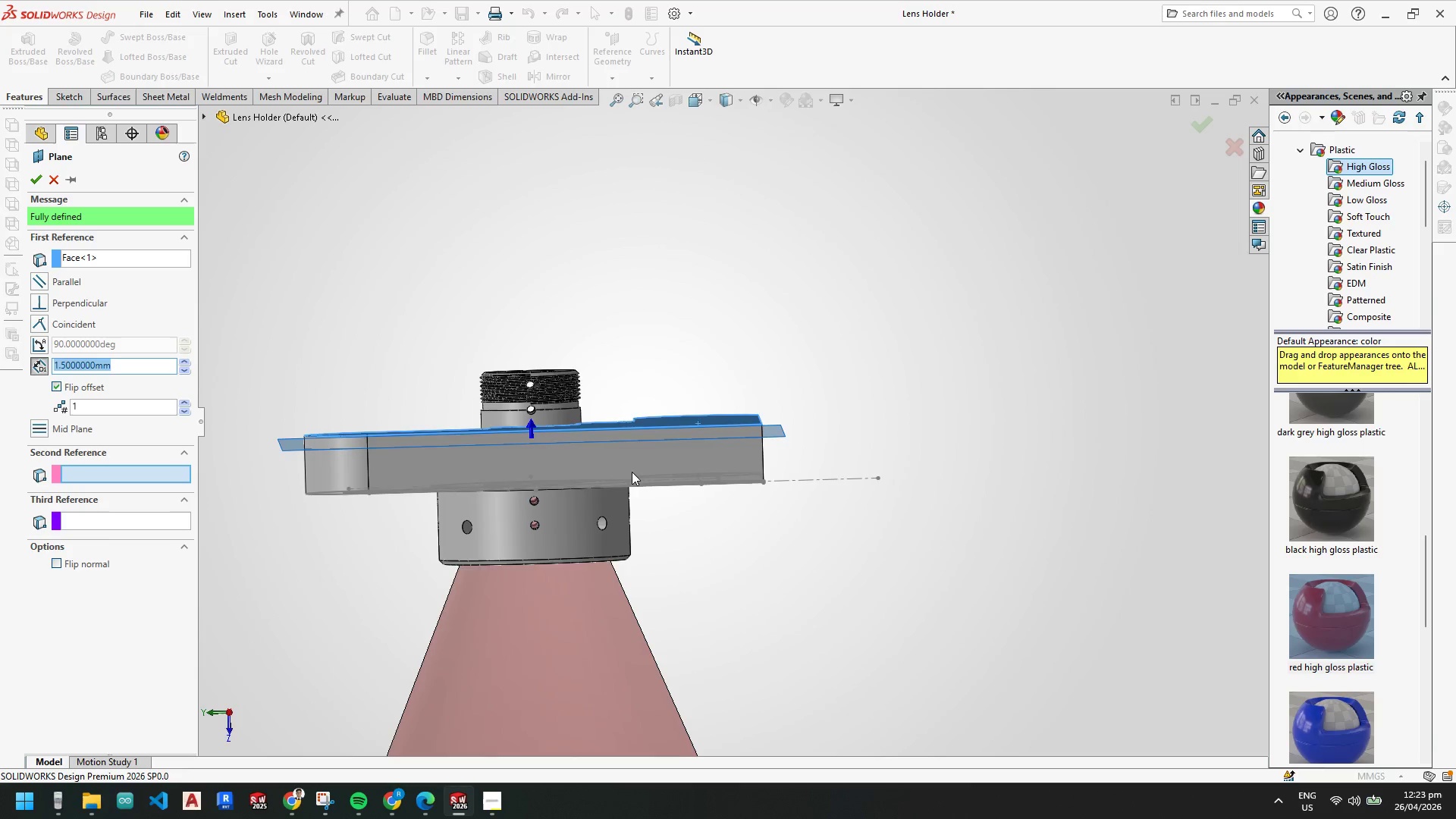 
scroll: coordinate [620, 474], scroll_direction: down, amount: 2.0
 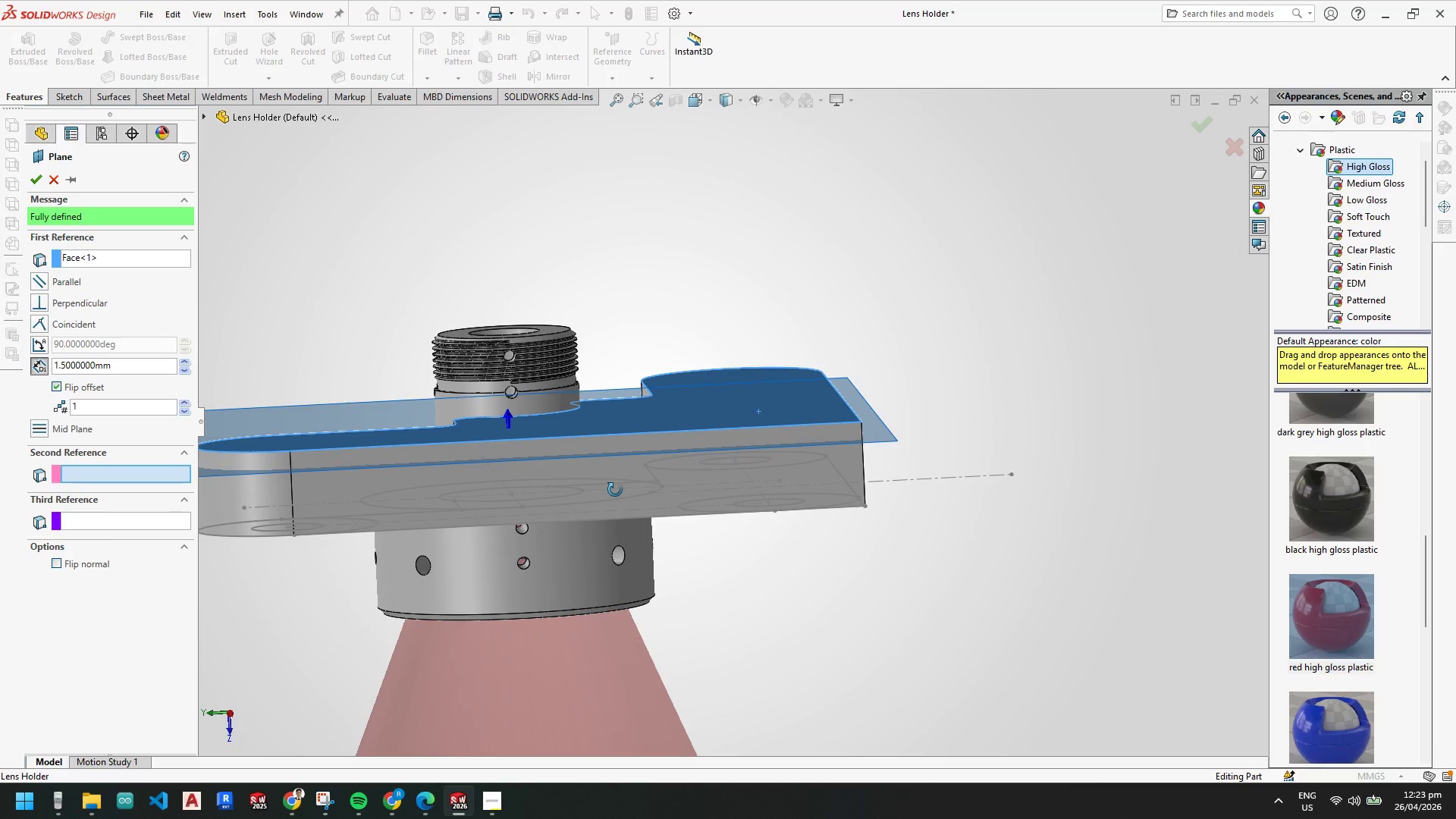 
wait(5.77)
 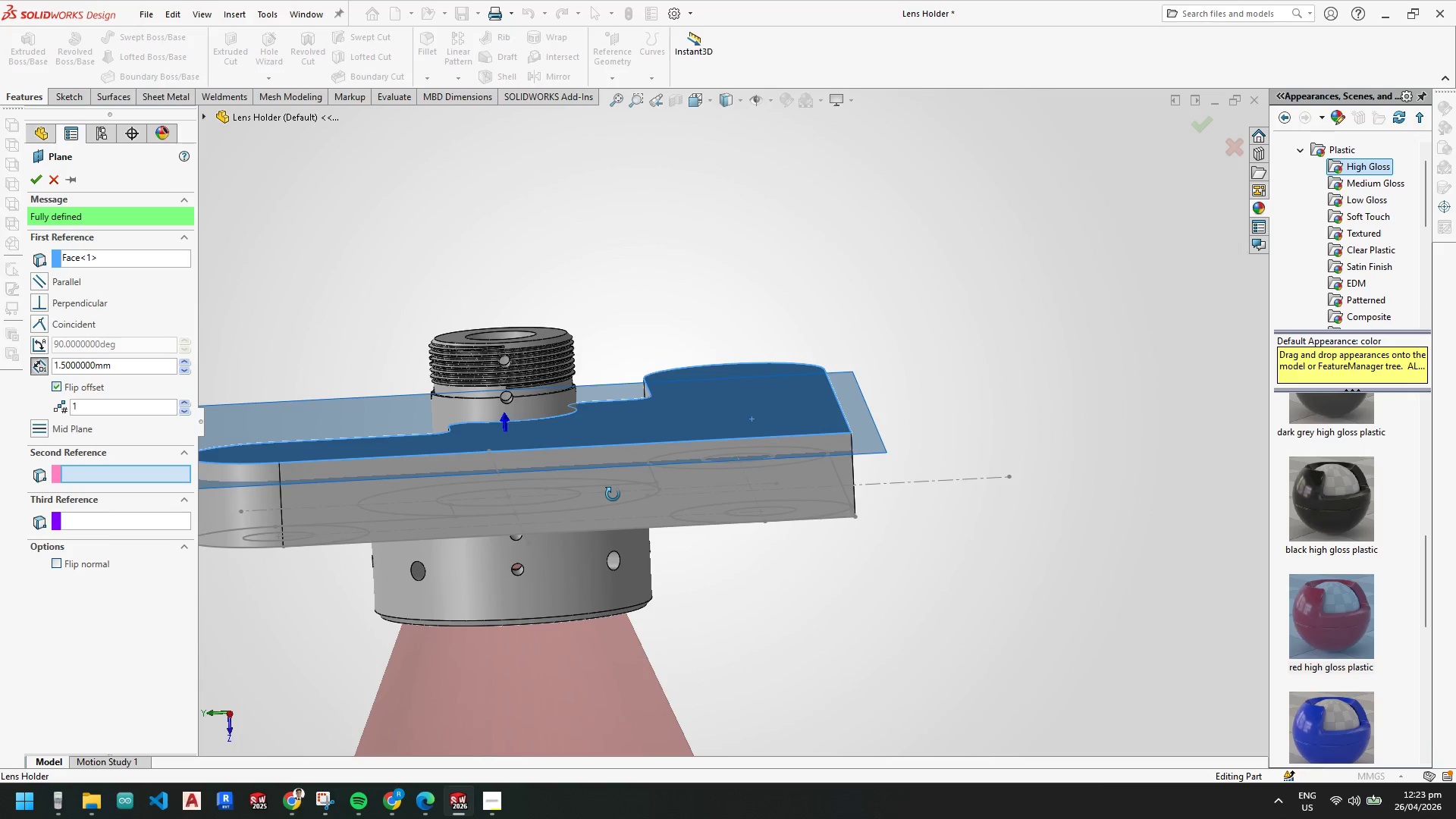 
scroll: coordinate [615, 490], scroll_direction: down, amount: 1.0
 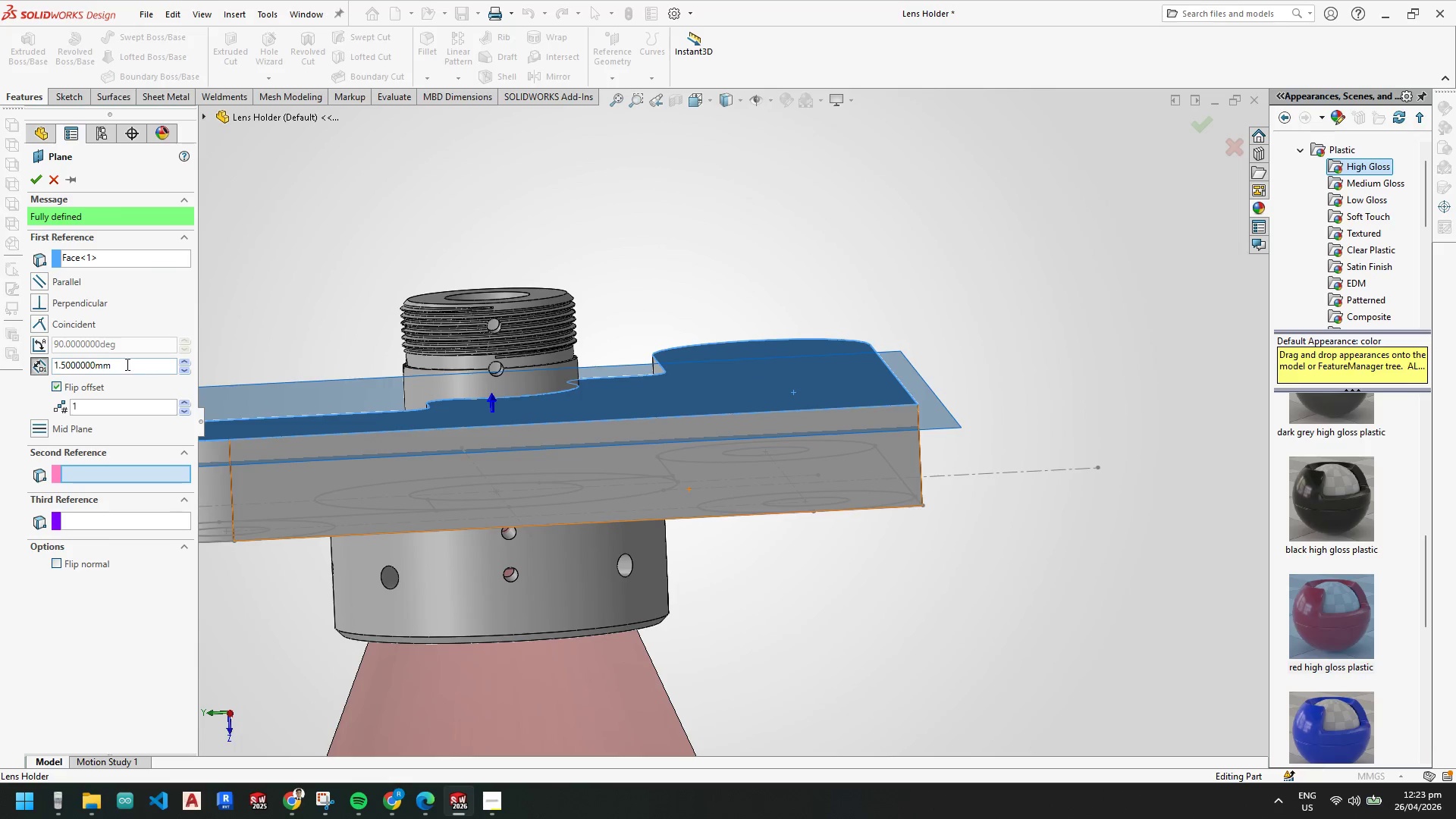 
left_click_drag(start_coordinate=[130, 364], to_coordinate=[26, 360])
 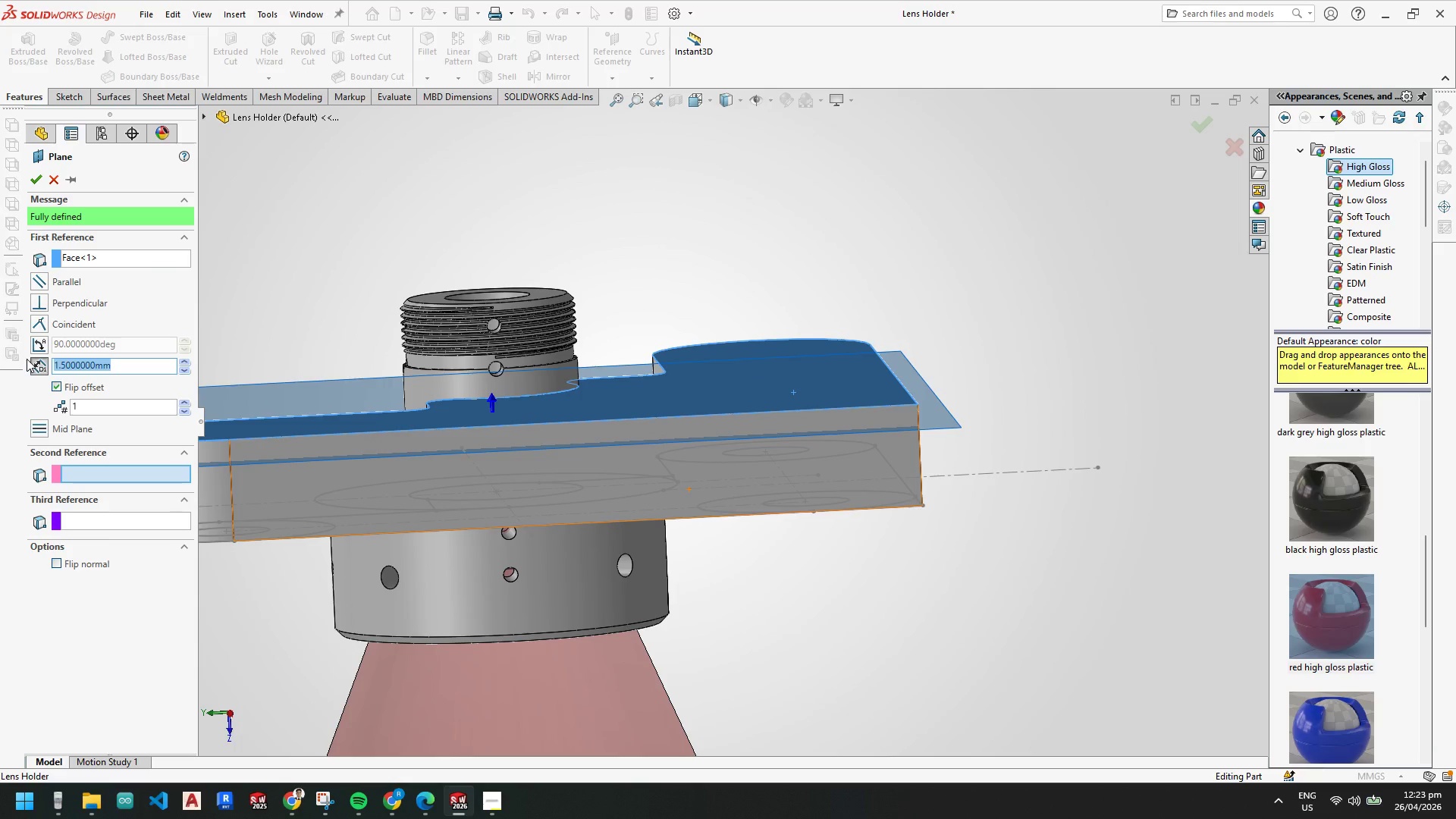 
key(Numpad2)
 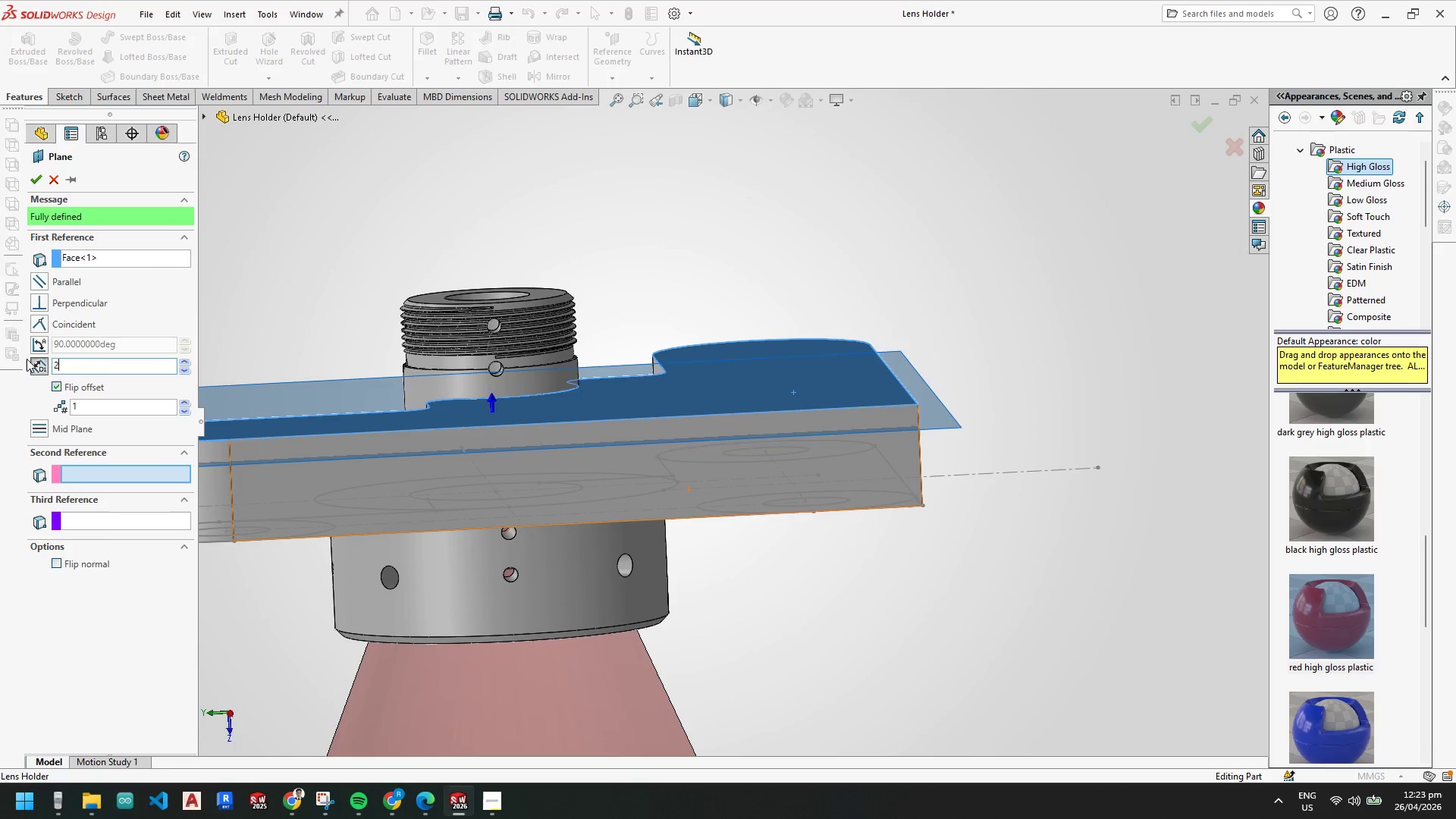 
key(NumpadEnter)
 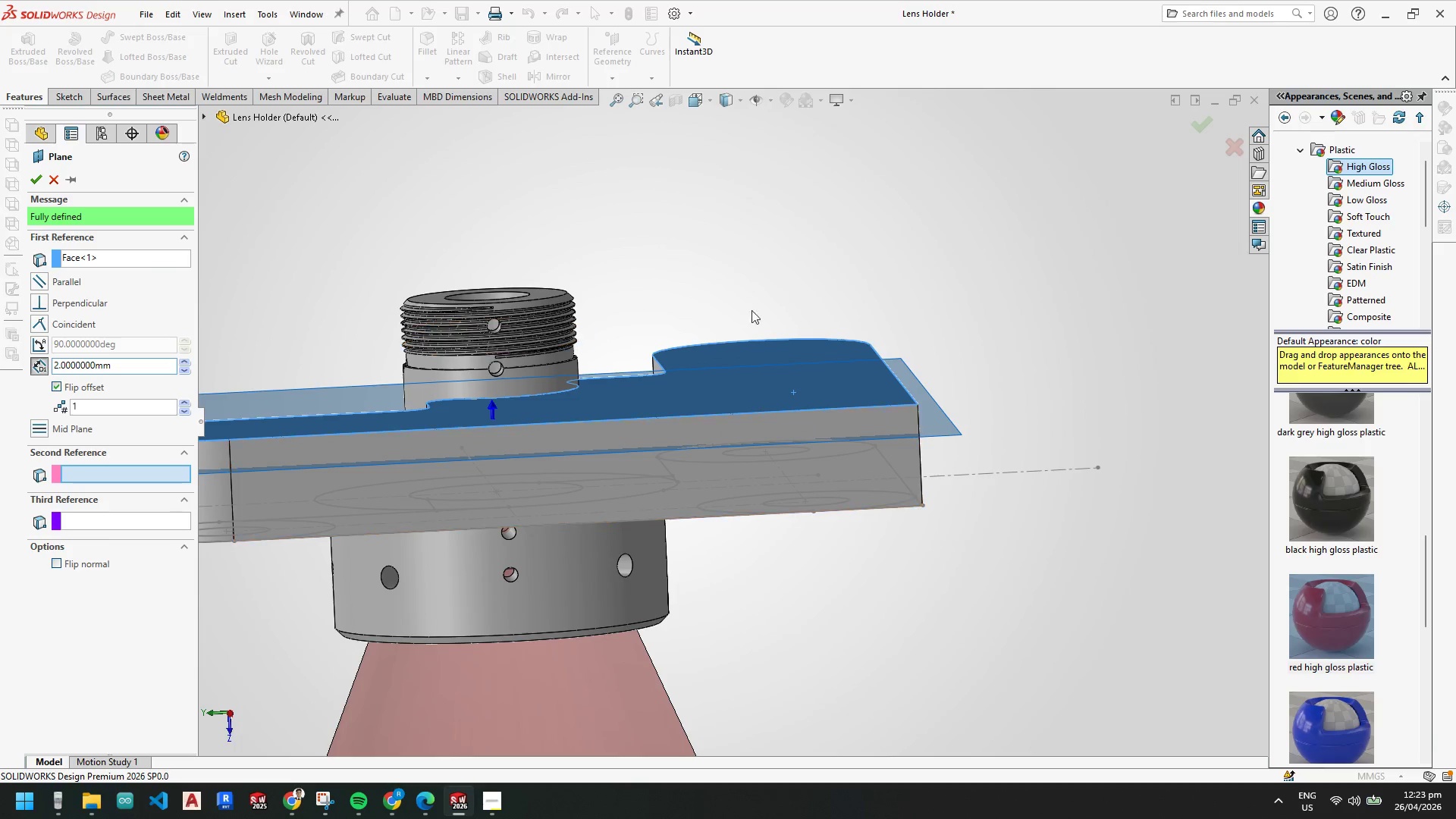 
scroll: coordinate [971, 445], scroll_direction: up, amount: 2.0
 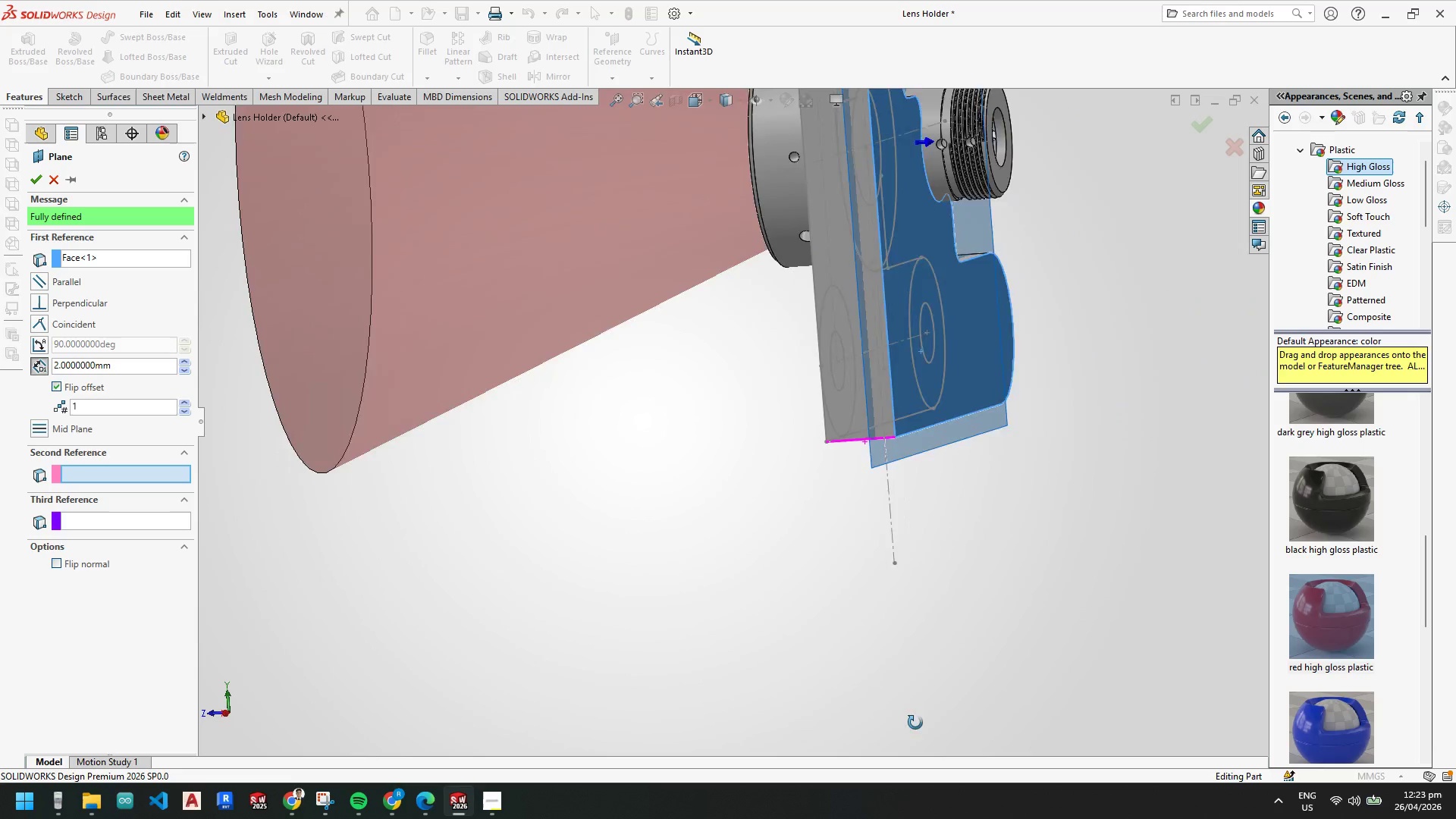 
wait(11.98)
 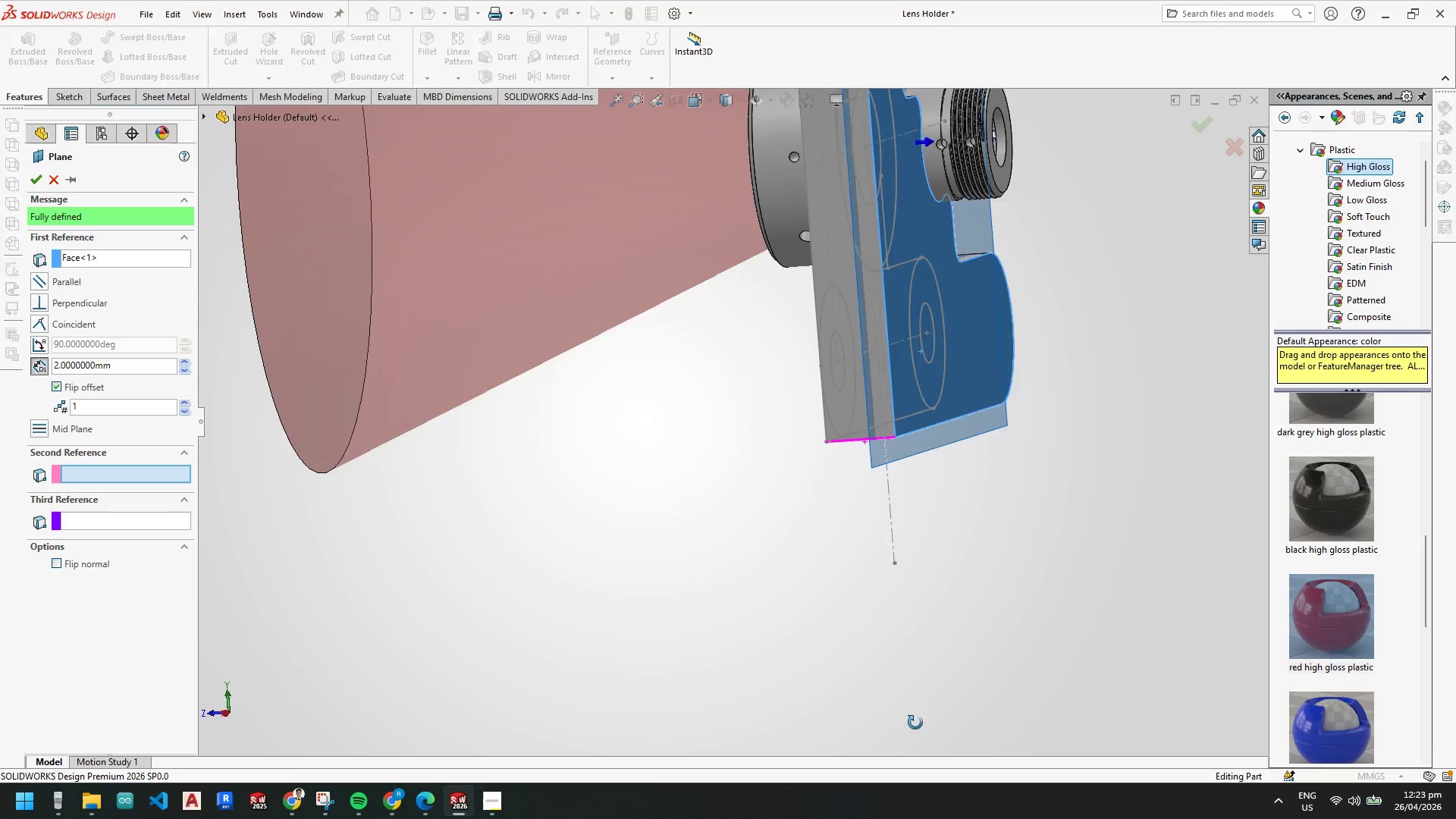 
scroll: coordinate [956, 522], scroll_direction: up, amount: 4.0
 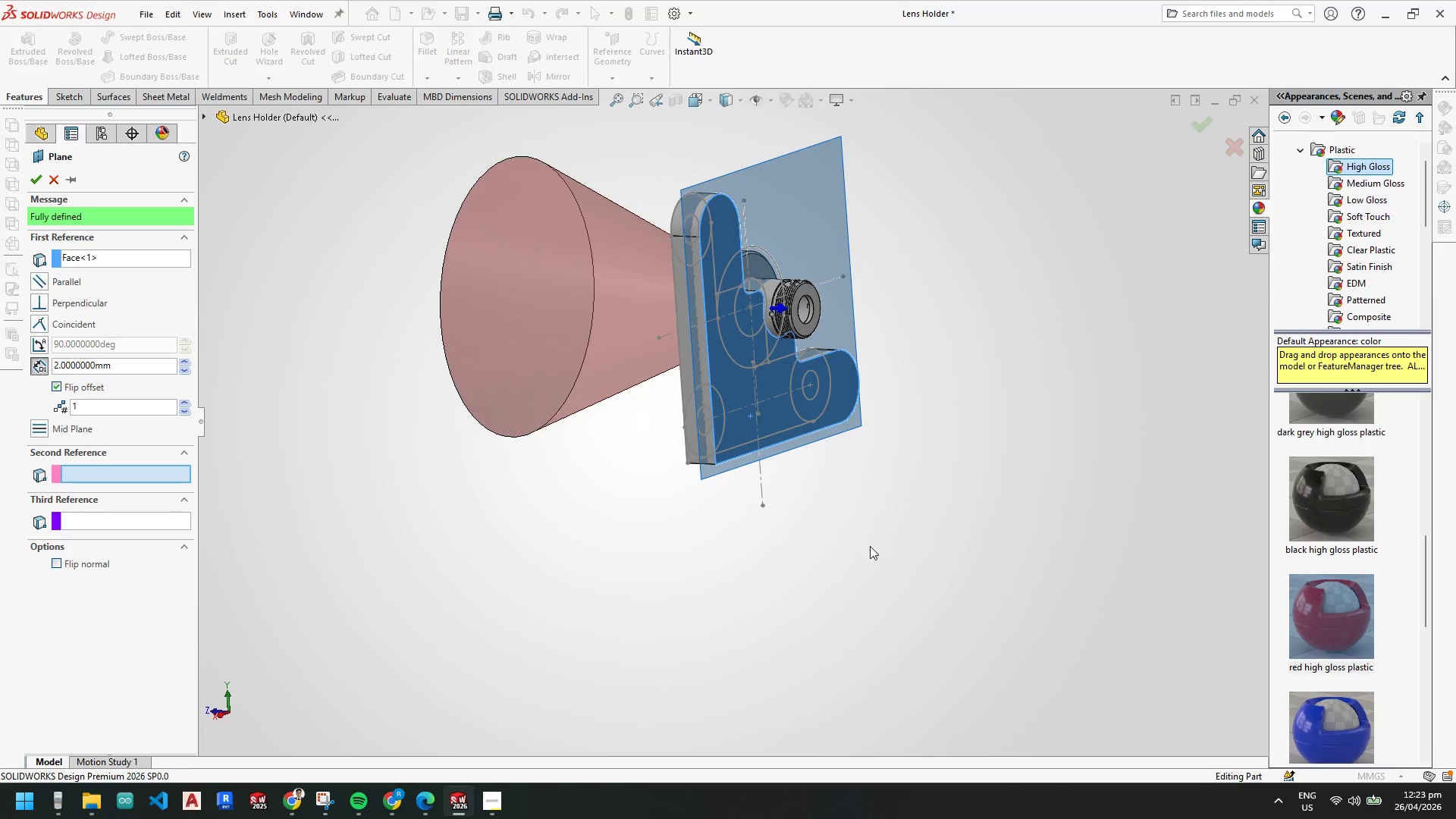 
key(Escape)
 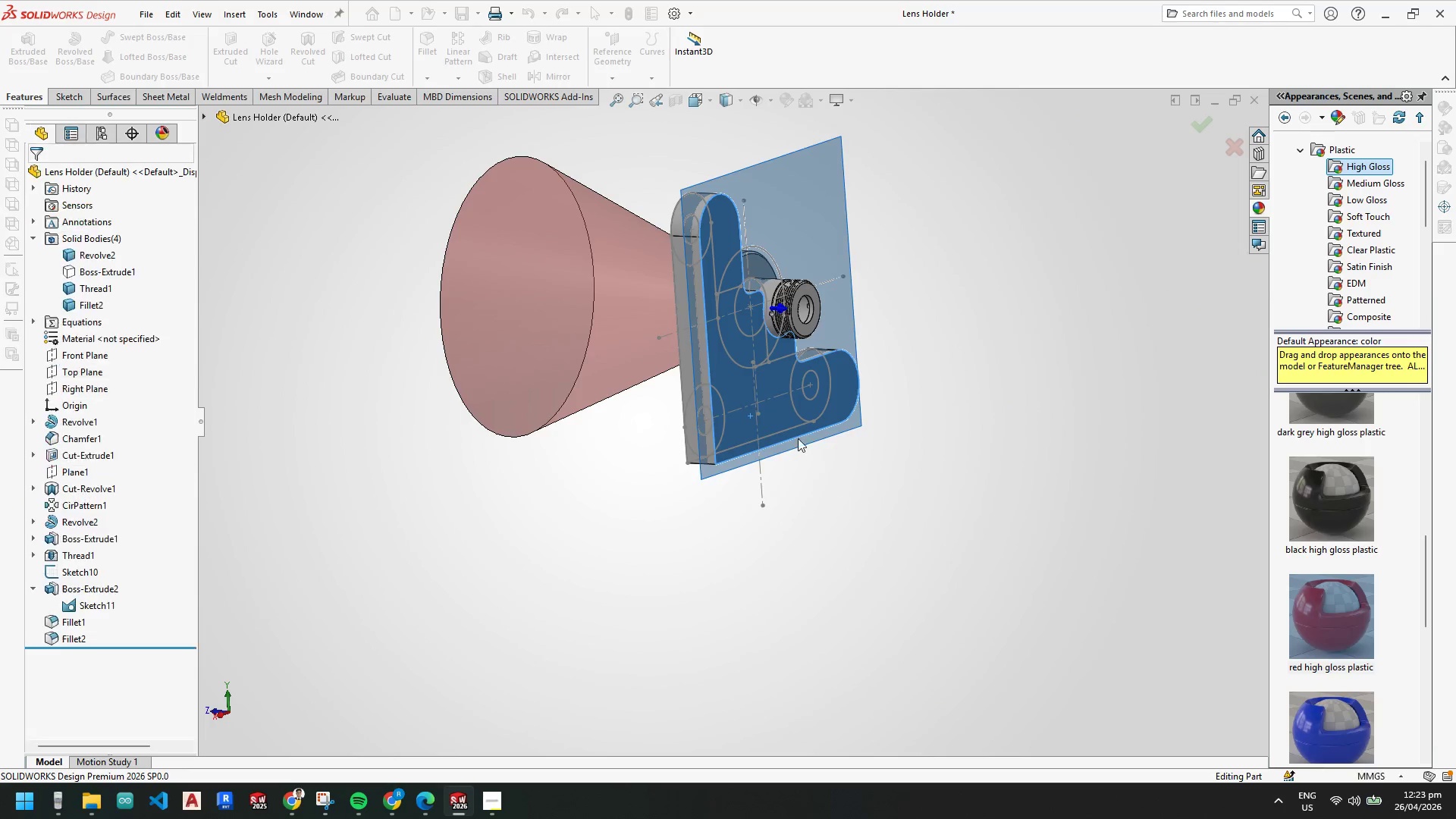 
scroll: coordinate [769, 419], scroll_direction: down, amount: 4.0
 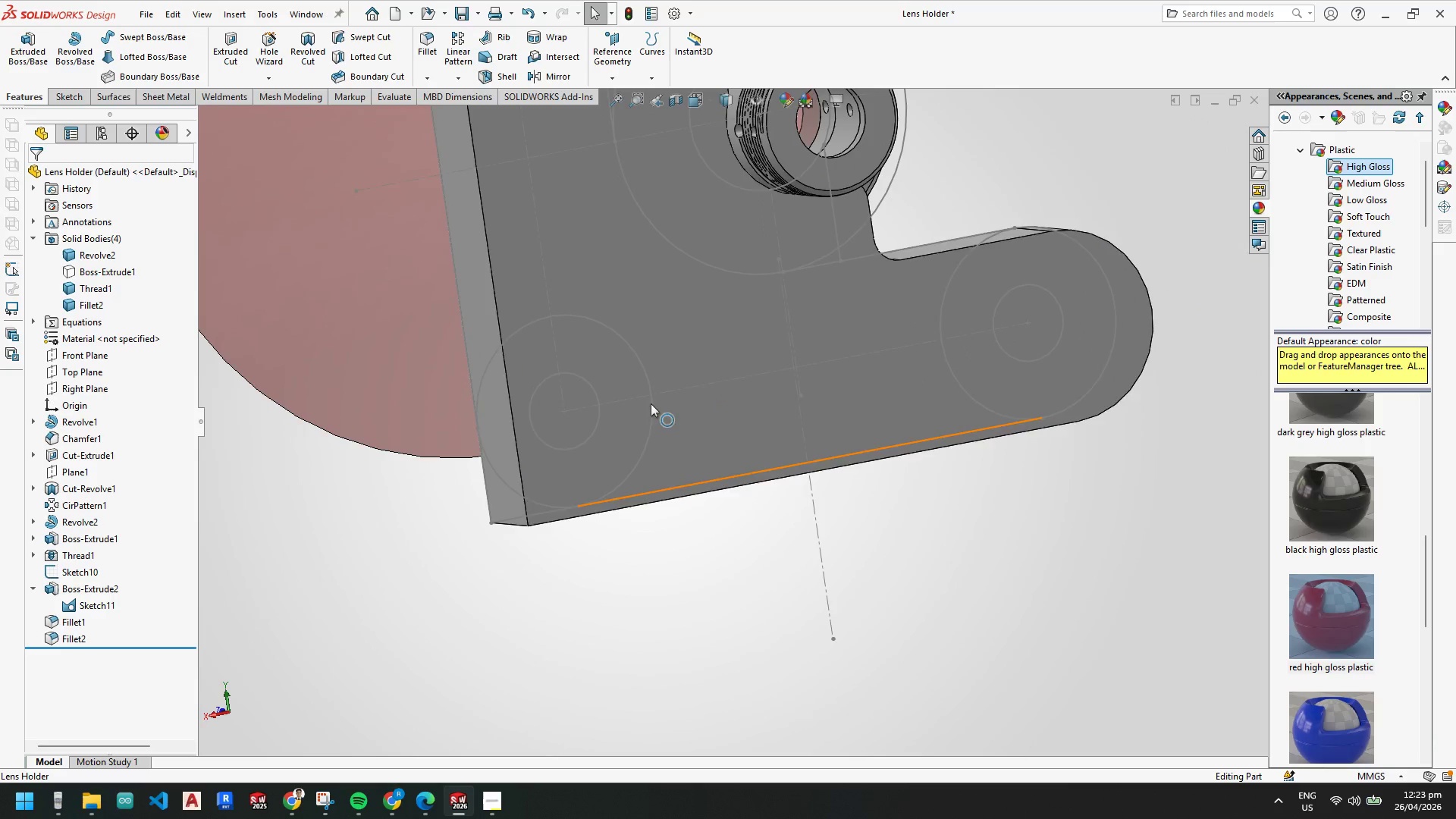 
key(Escape)
 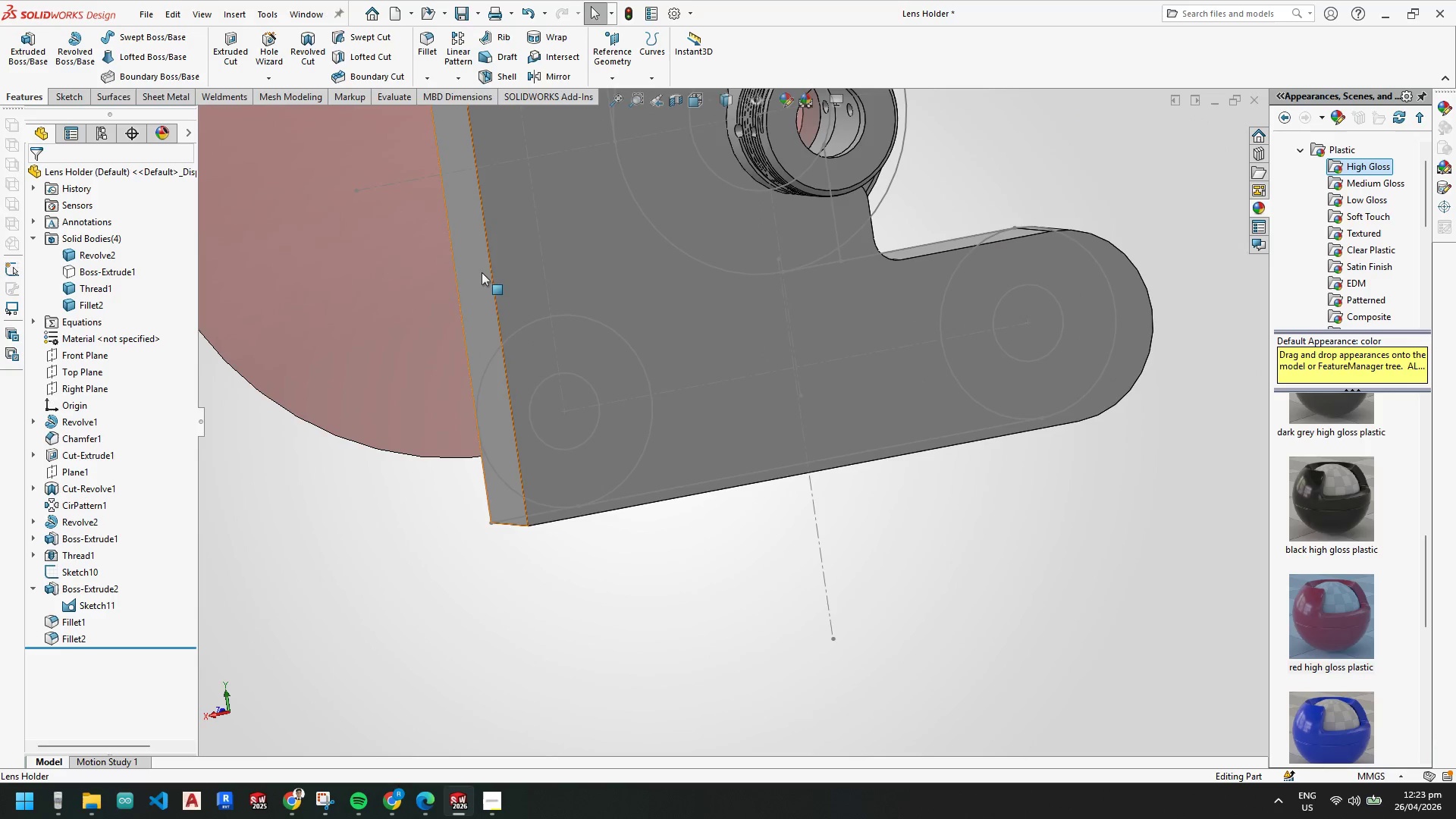 
key(Escape)
 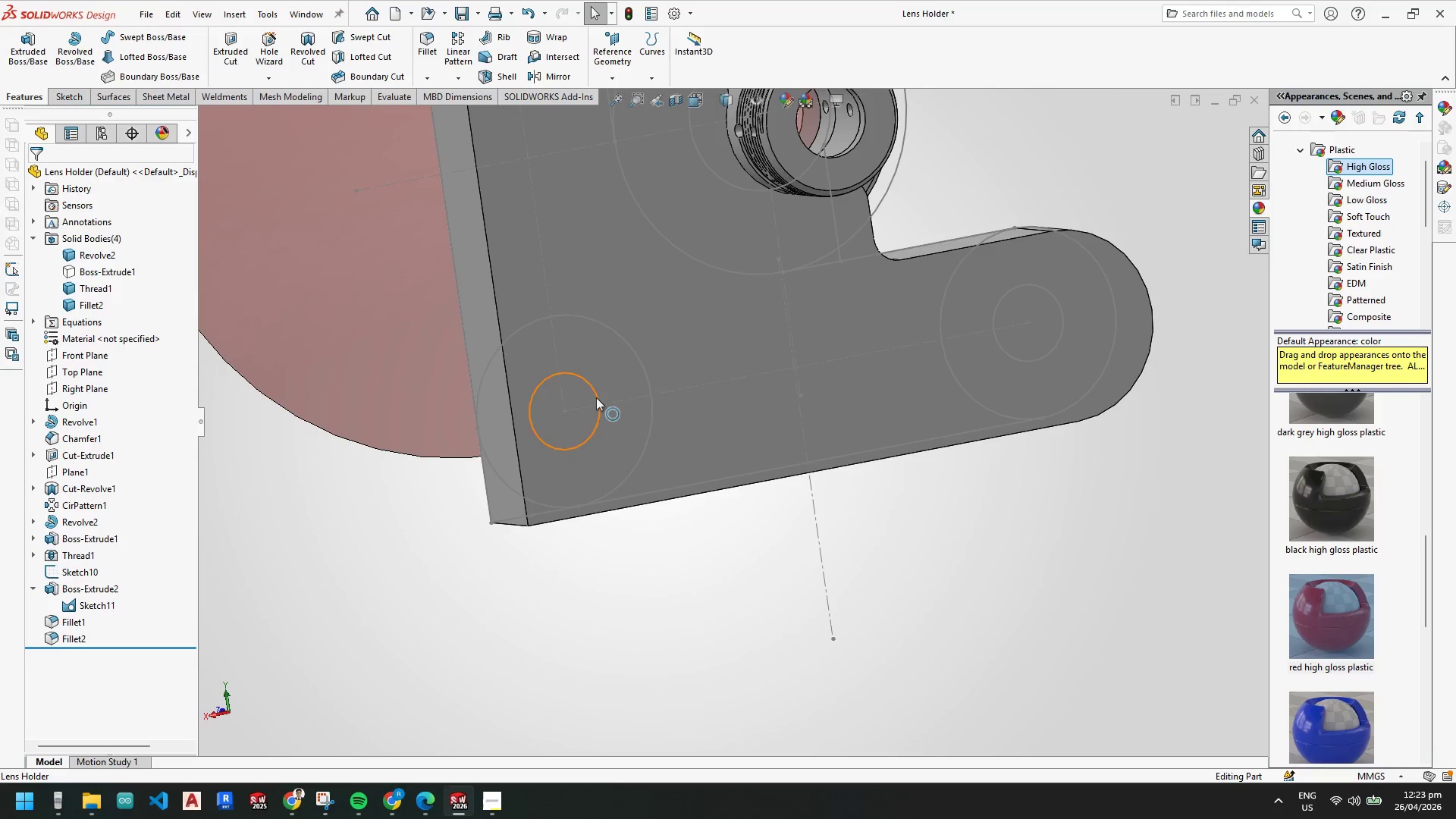 
scroll: coordinate [589, 369], scroll_direction: up, amount: 5.0
 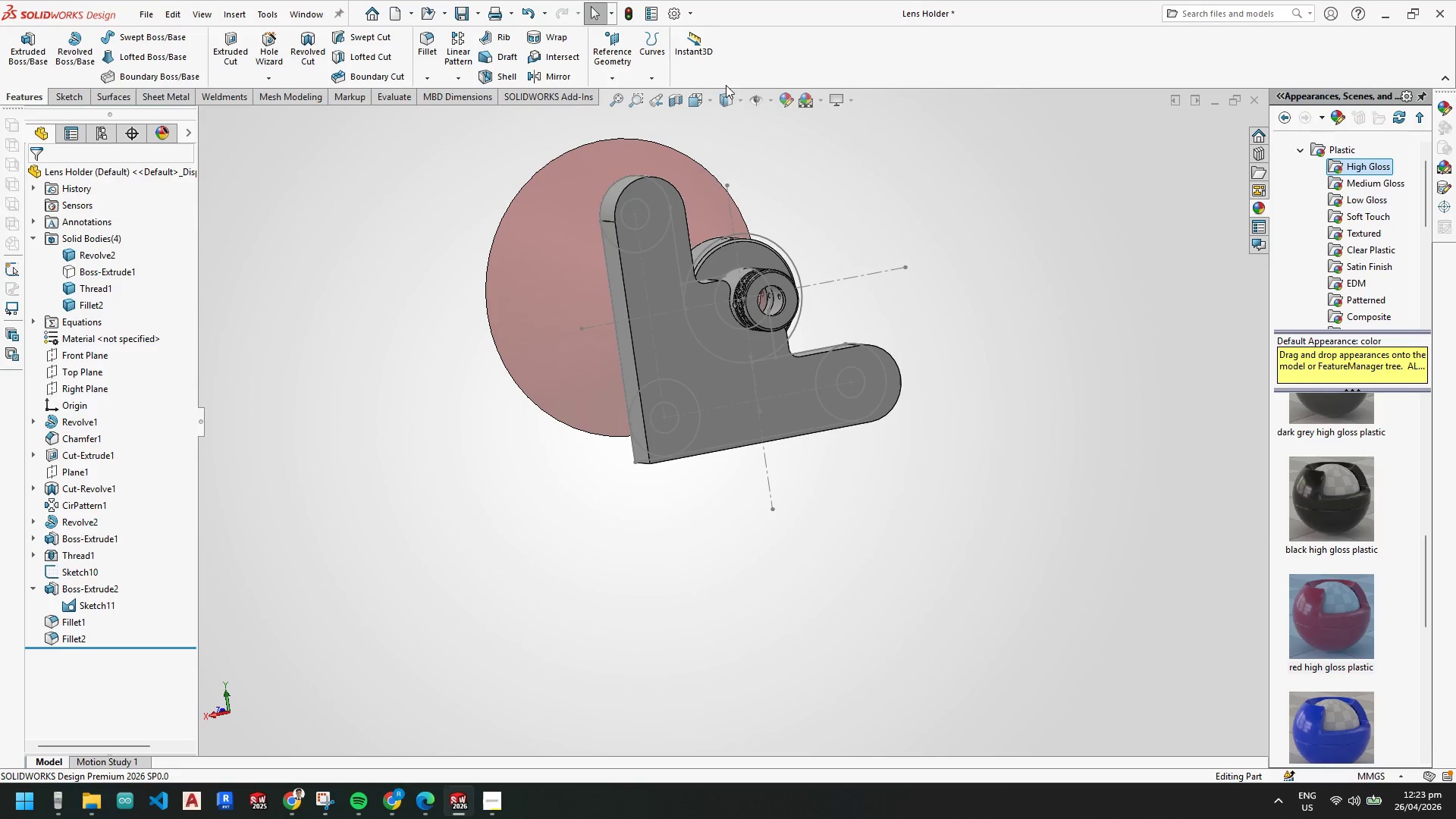 
left_click([611, 75])
 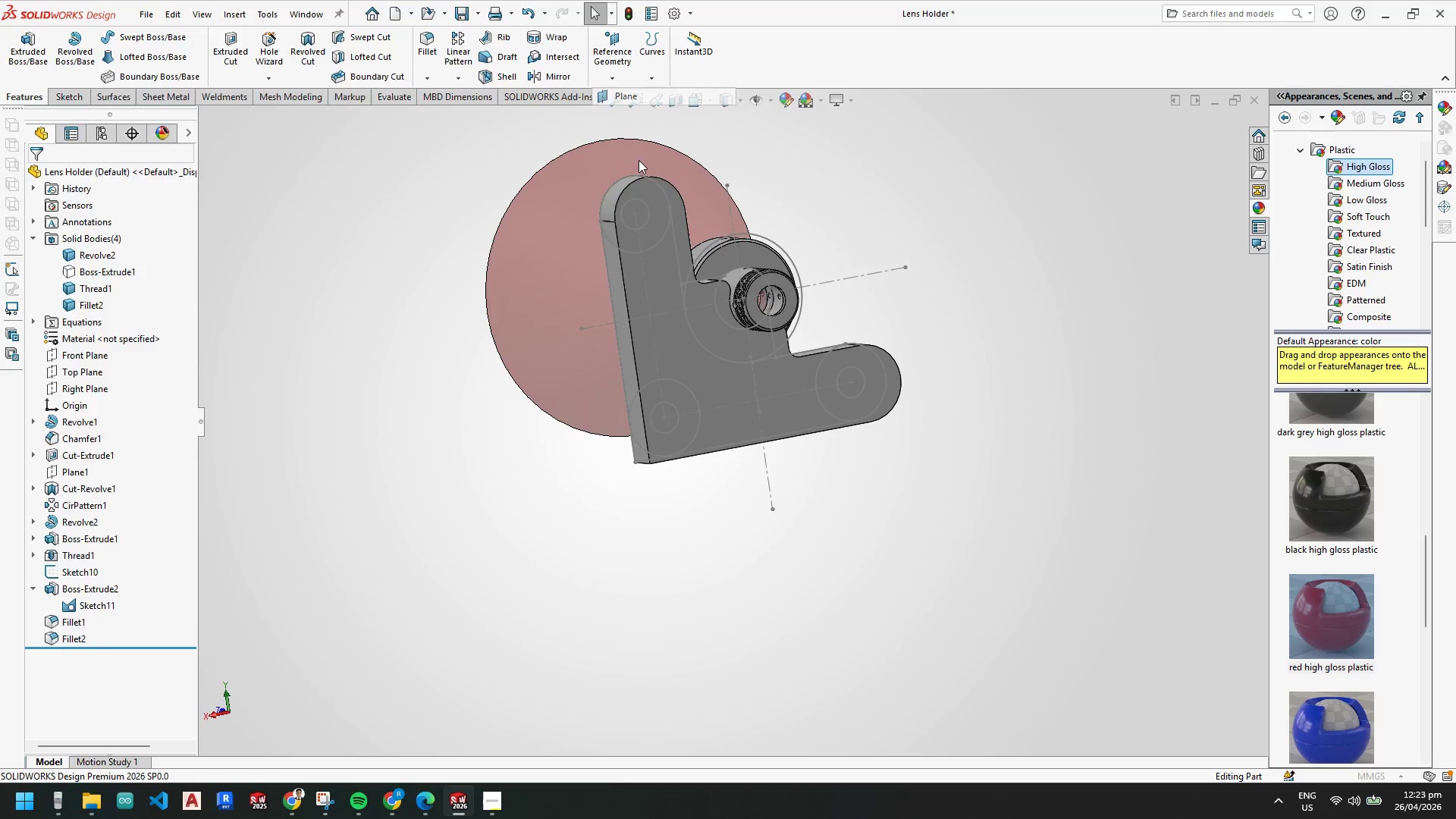 
scroll: coordinate [672, 416], scroll_direction: down, amount: 4.0
 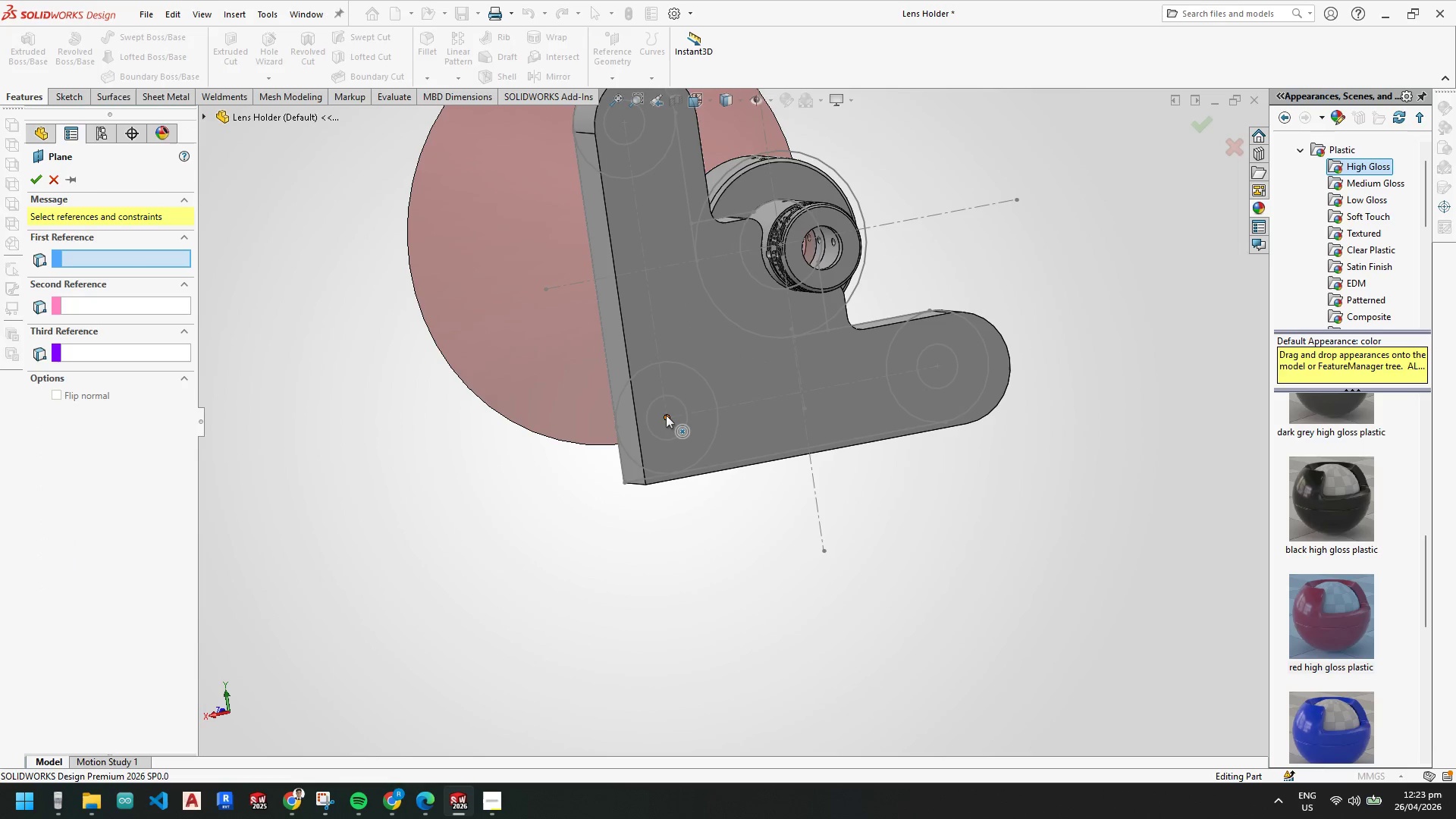 
left_click([666, 415])
 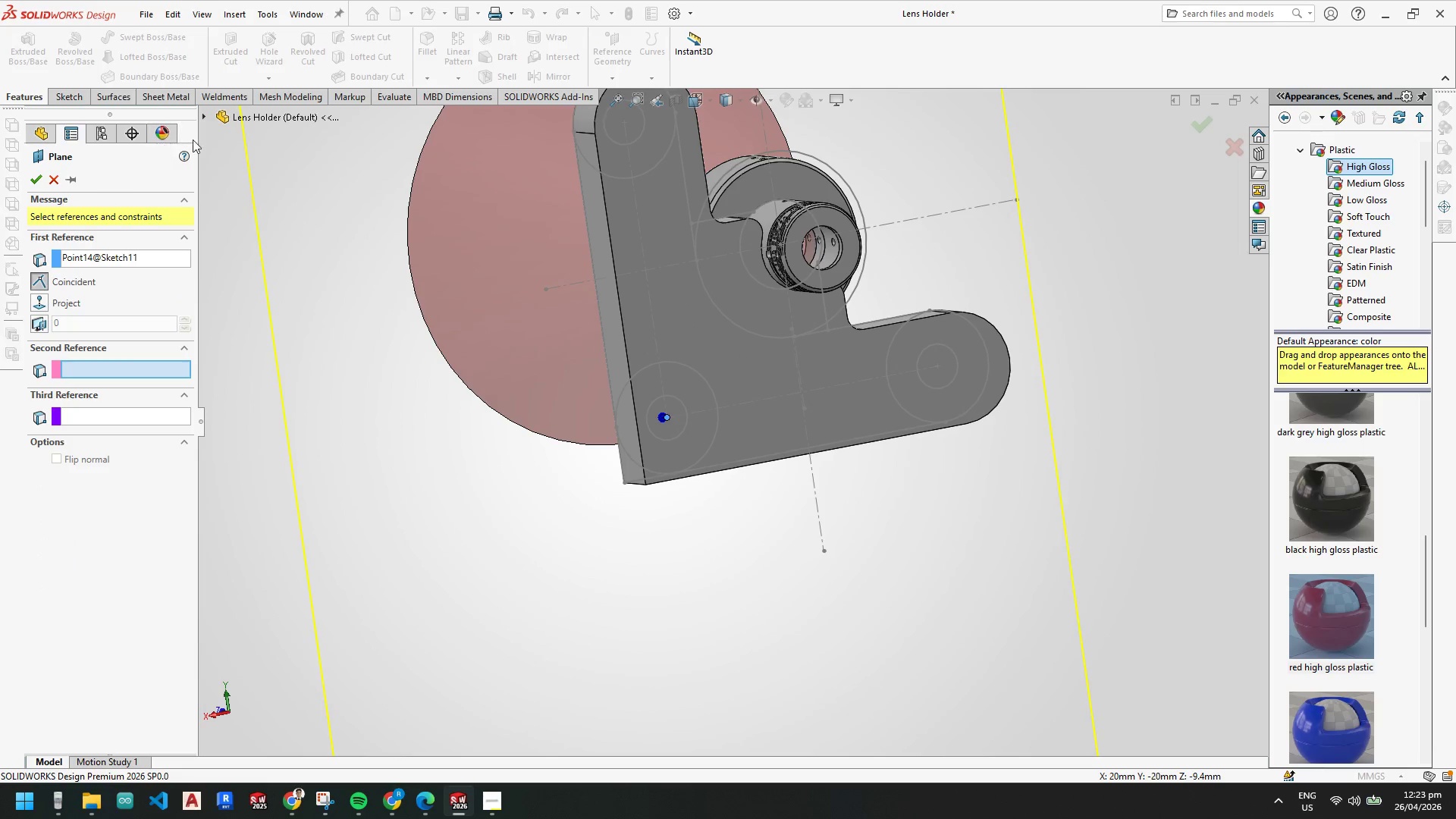 
left_click([202, 112])
 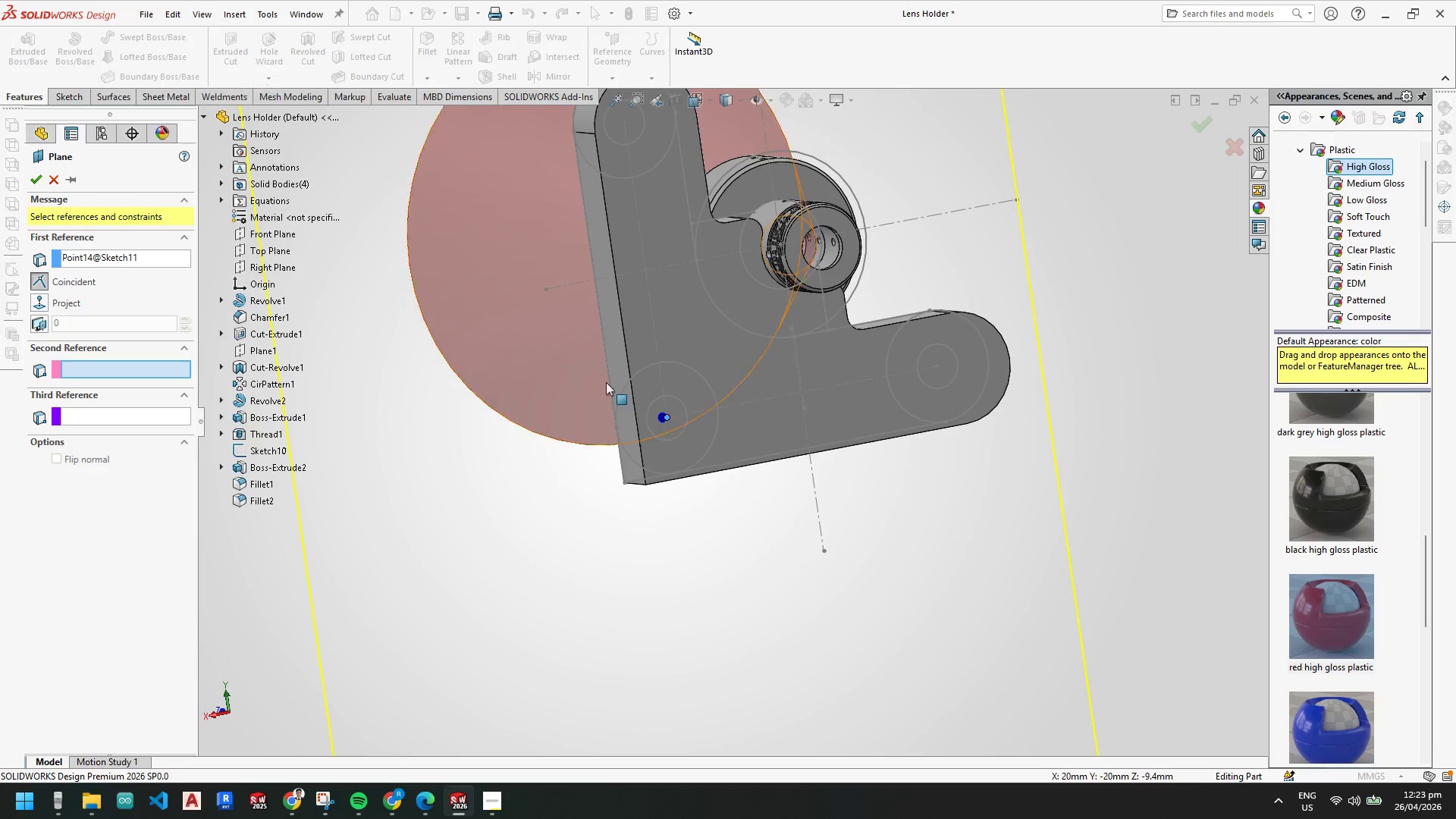 
scroll: coordinate [618, 383], scroll_direction: up, amount: 3.0
 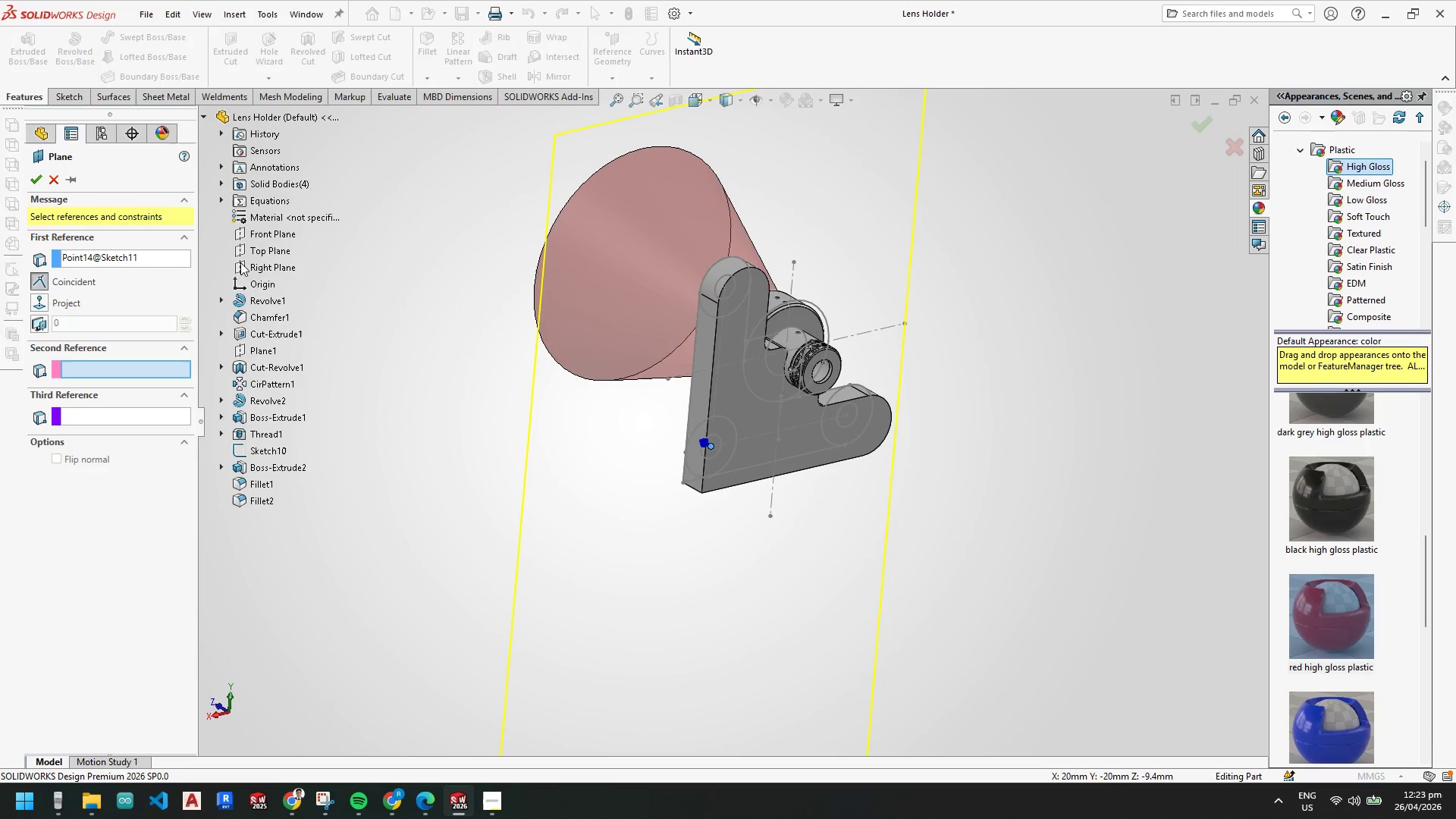 
left_click([275, 267])
 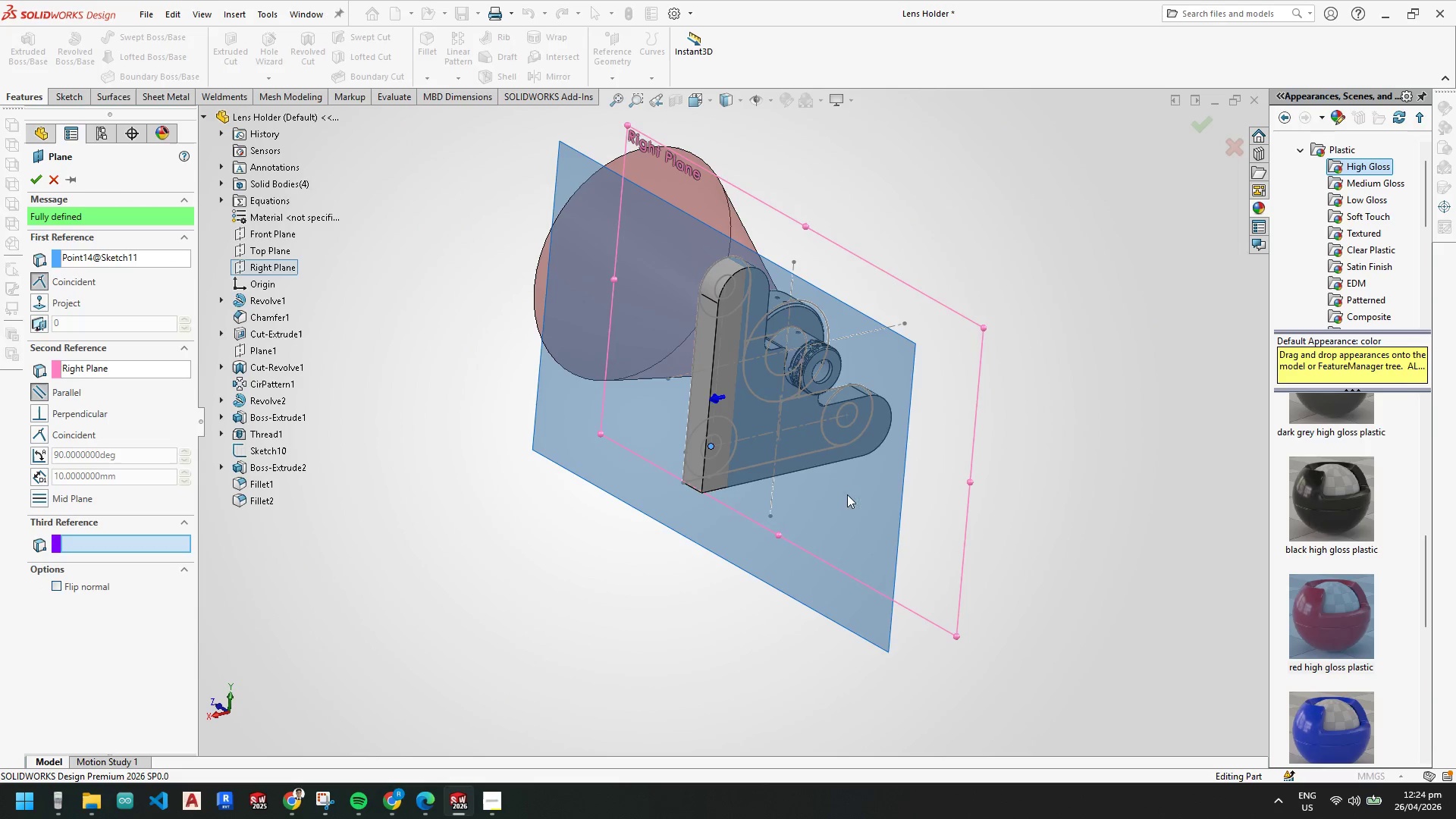 
scroll: coordinate [783, 483], scroll_direction: down, amount: 3.0
 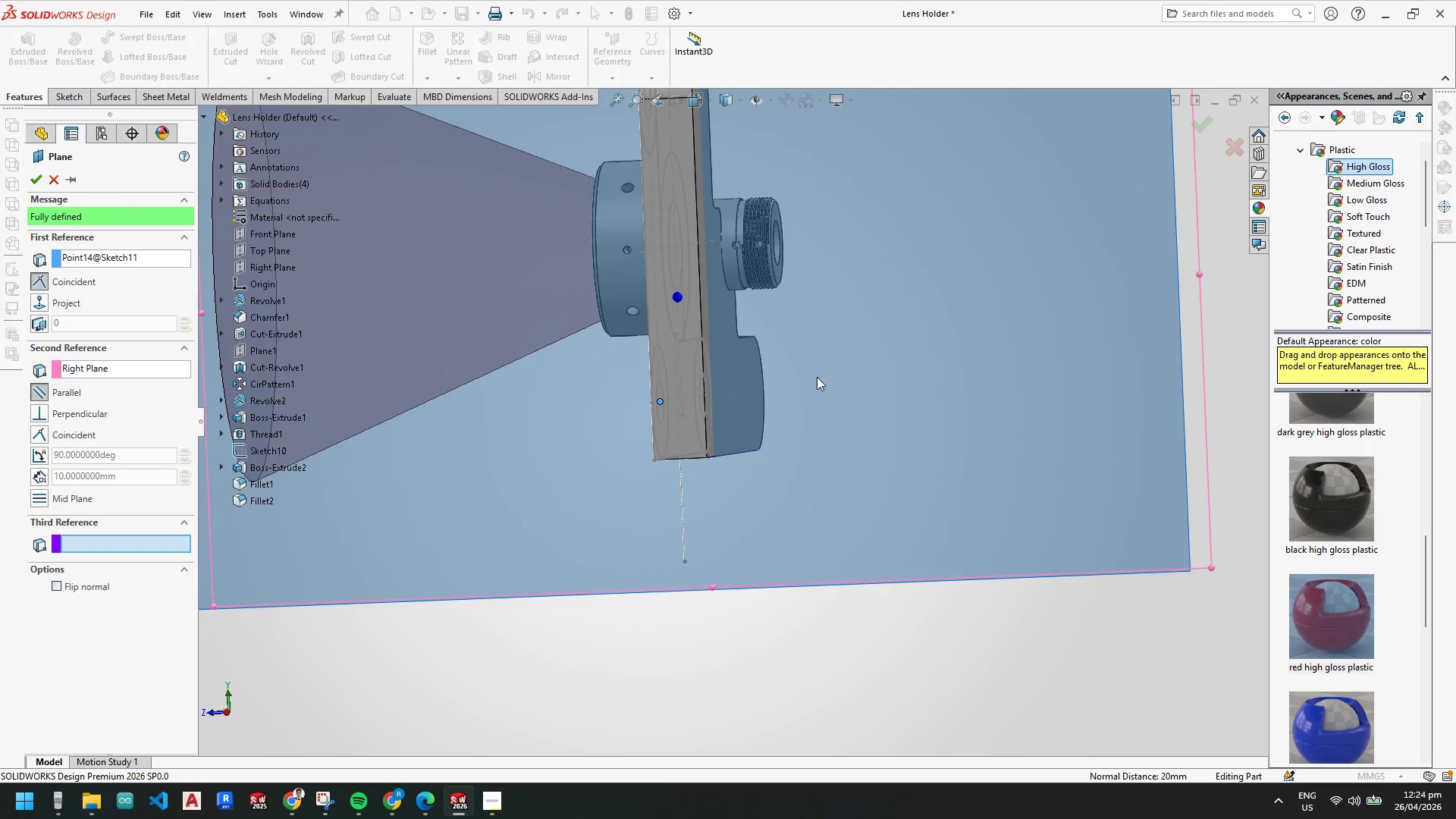 
left_click([39, 180])
 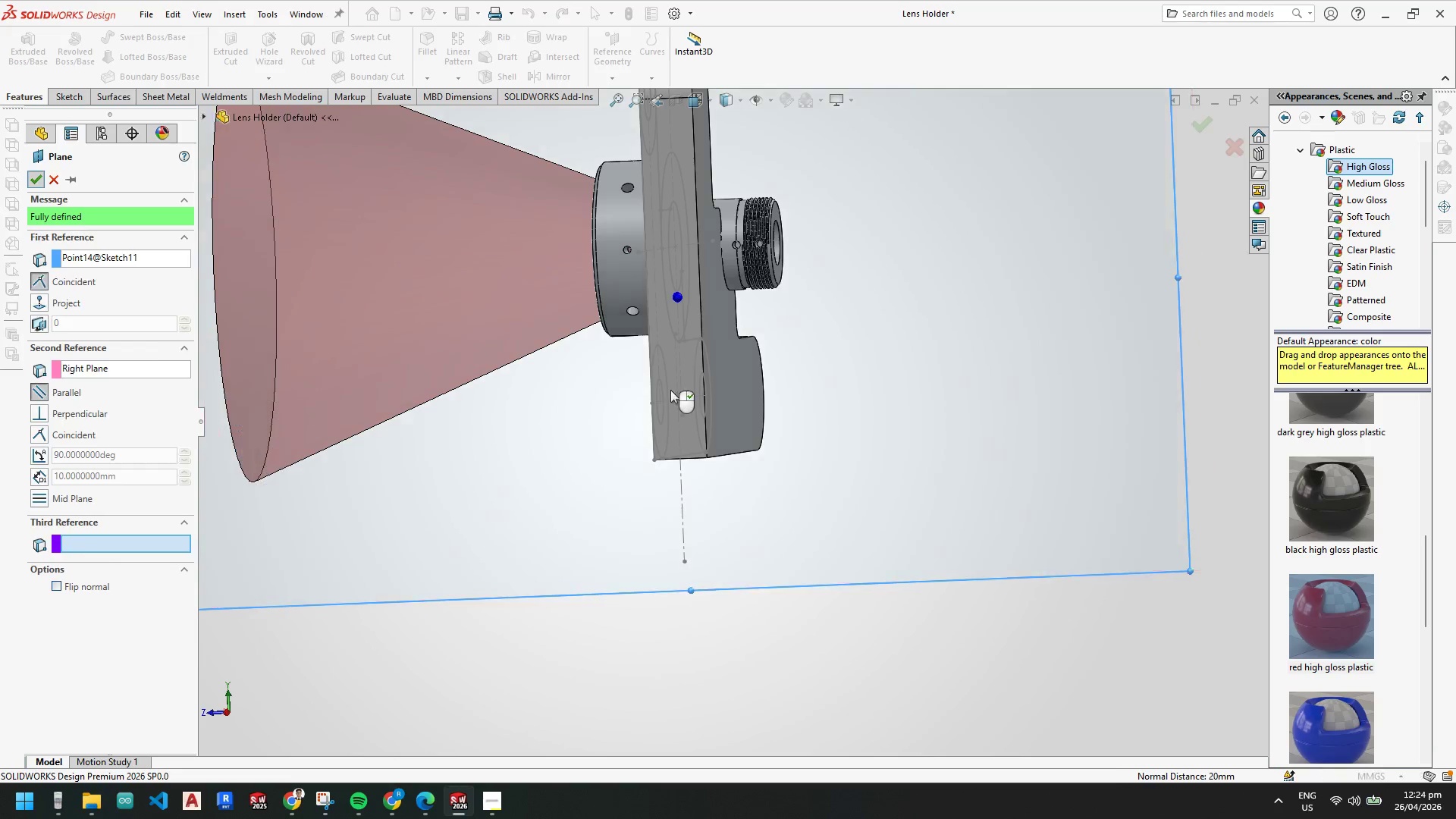 
key(Escape)
 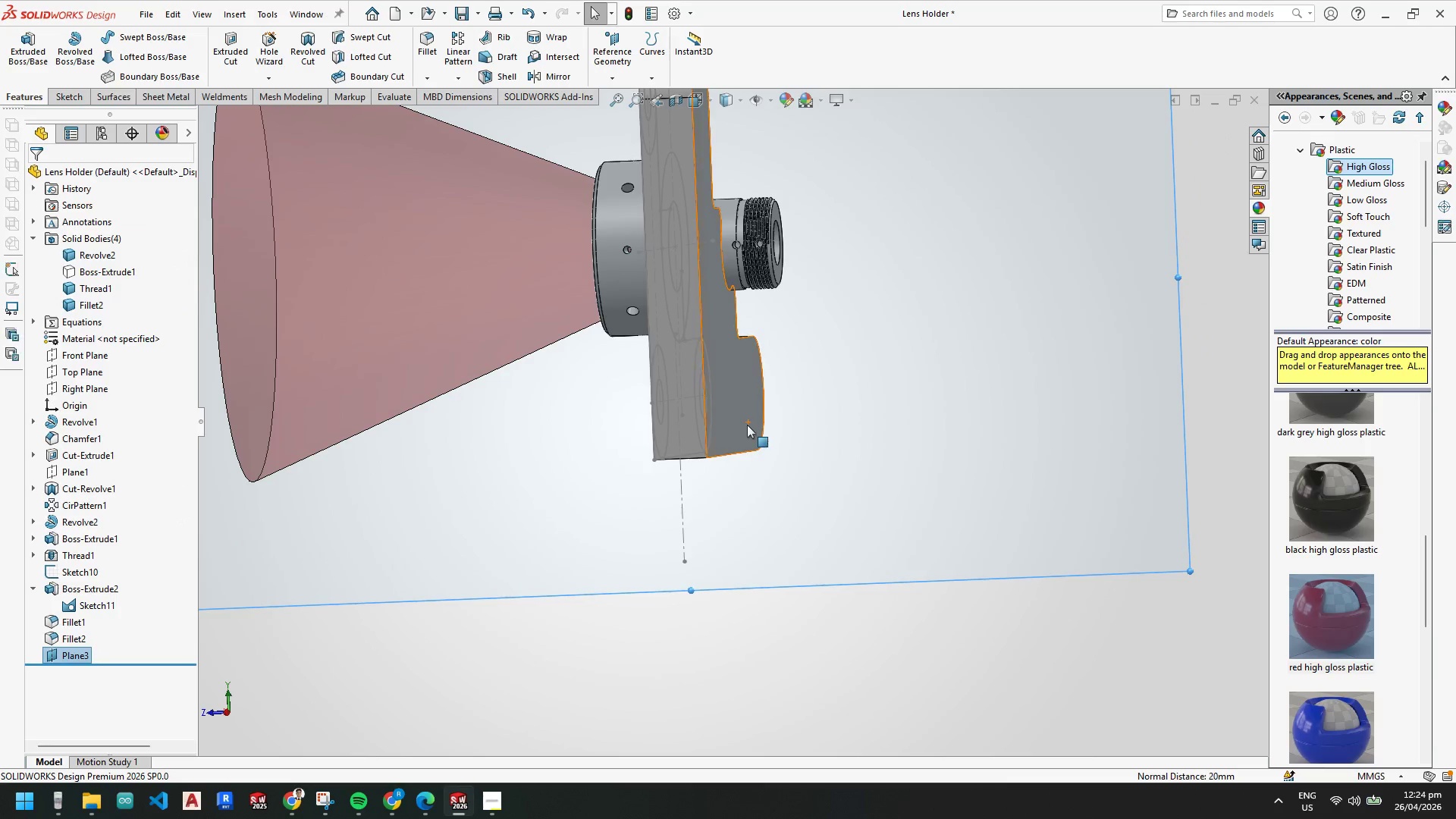 
key(Escape)
 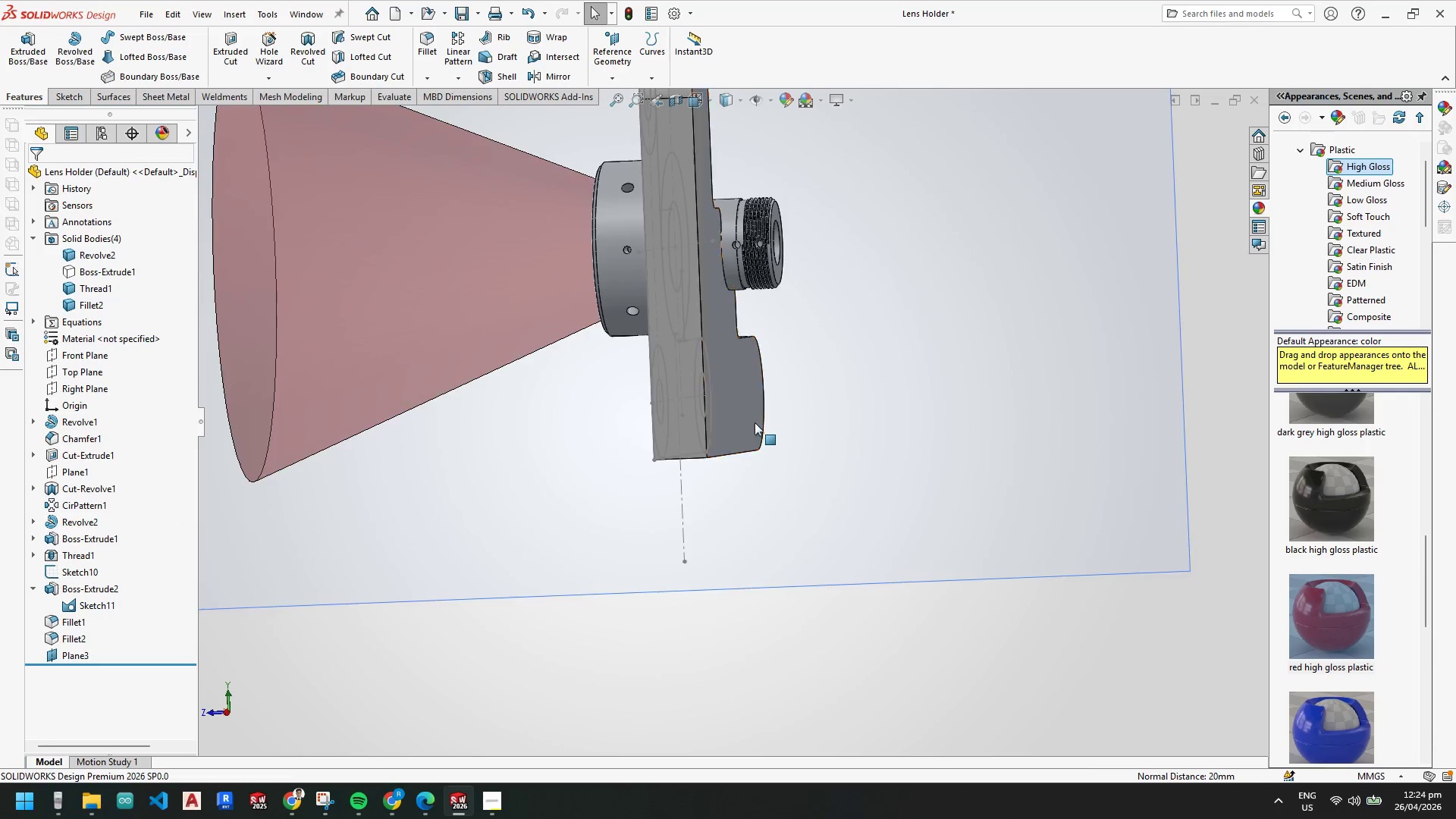 
scroll: coordinate [755, 422], scroll_direction: up, amount: 1.0
 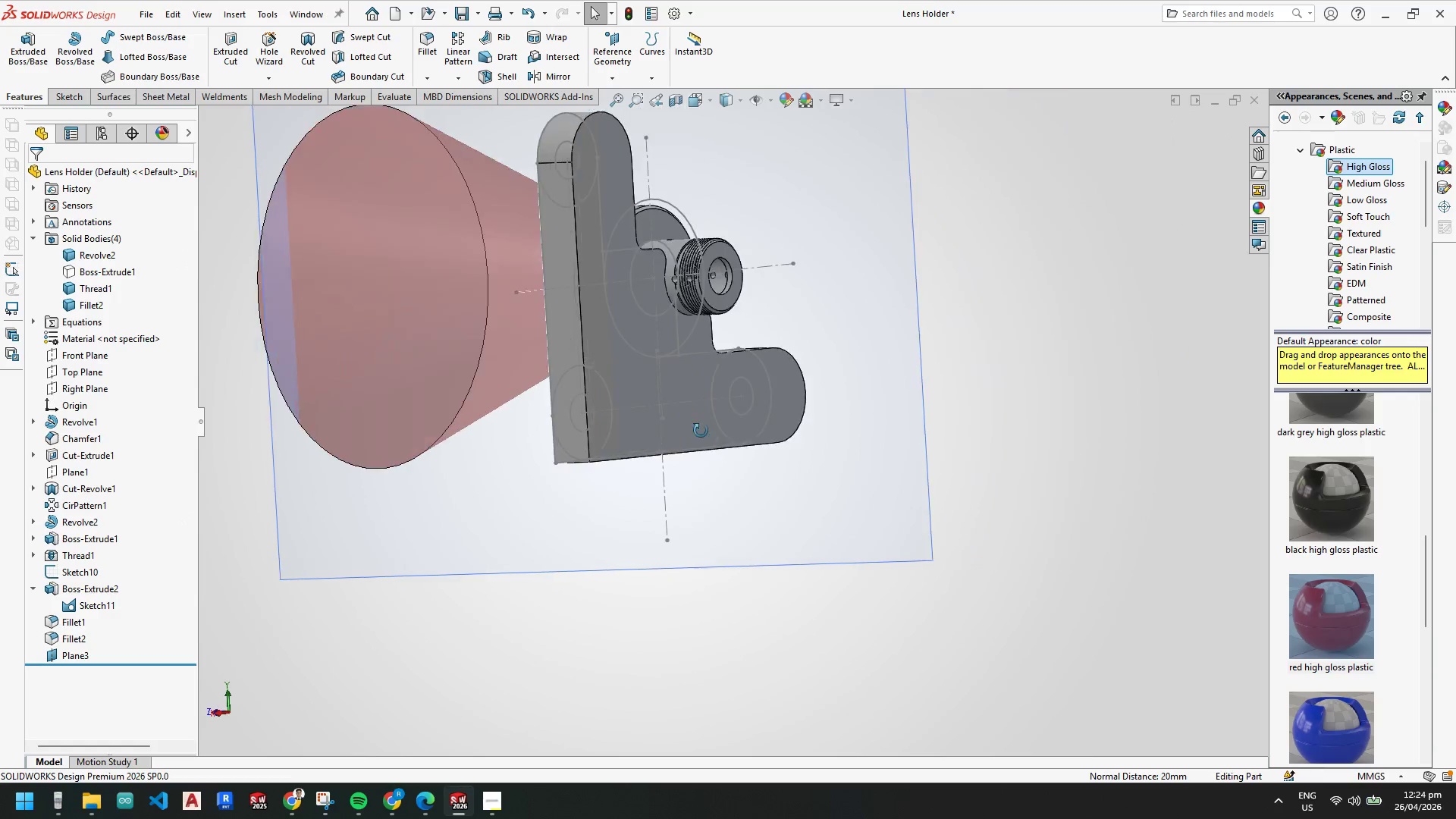 
key(Escape)
 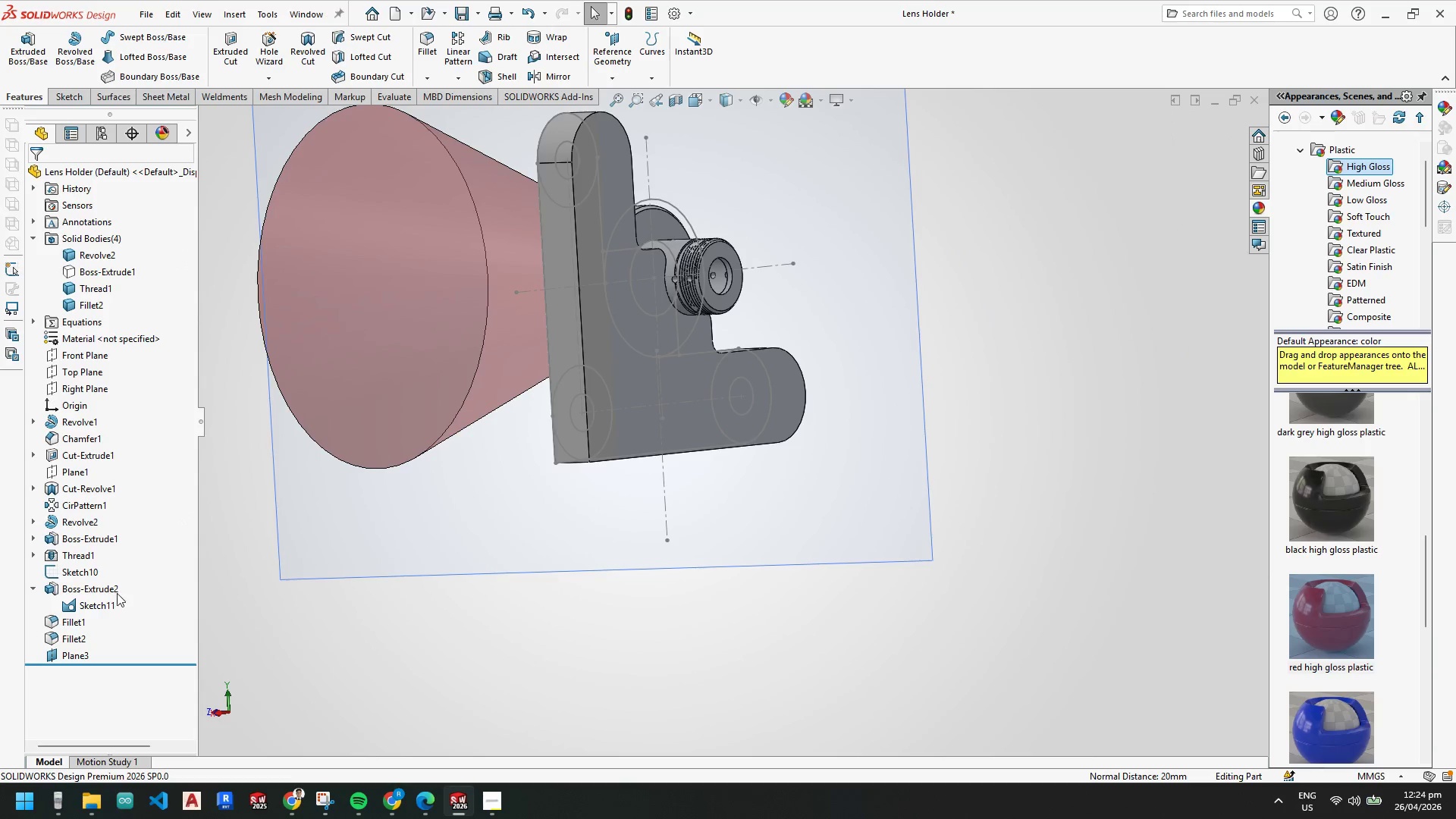 
key(Escape)
 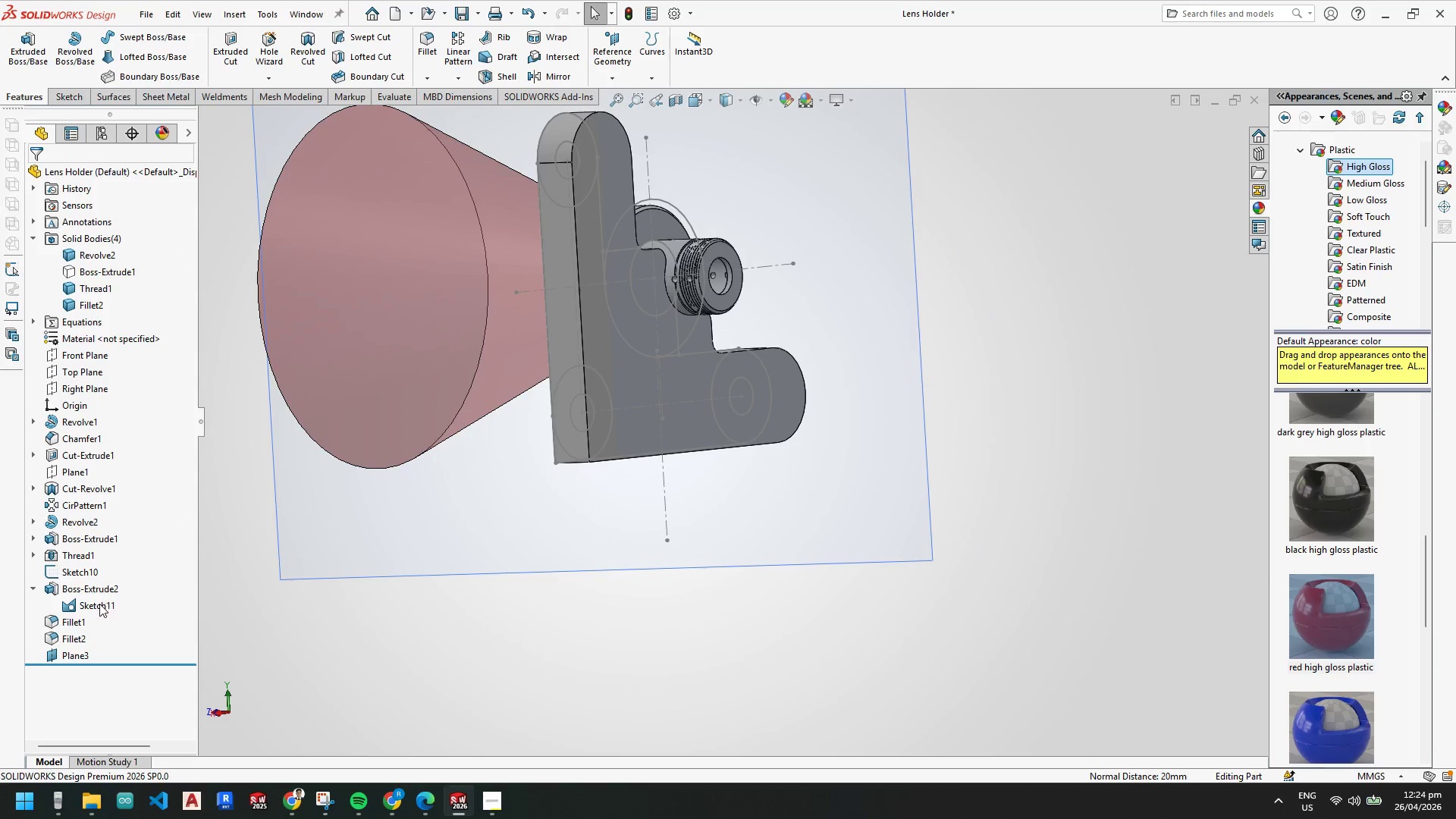 
right_click([98, 605])
 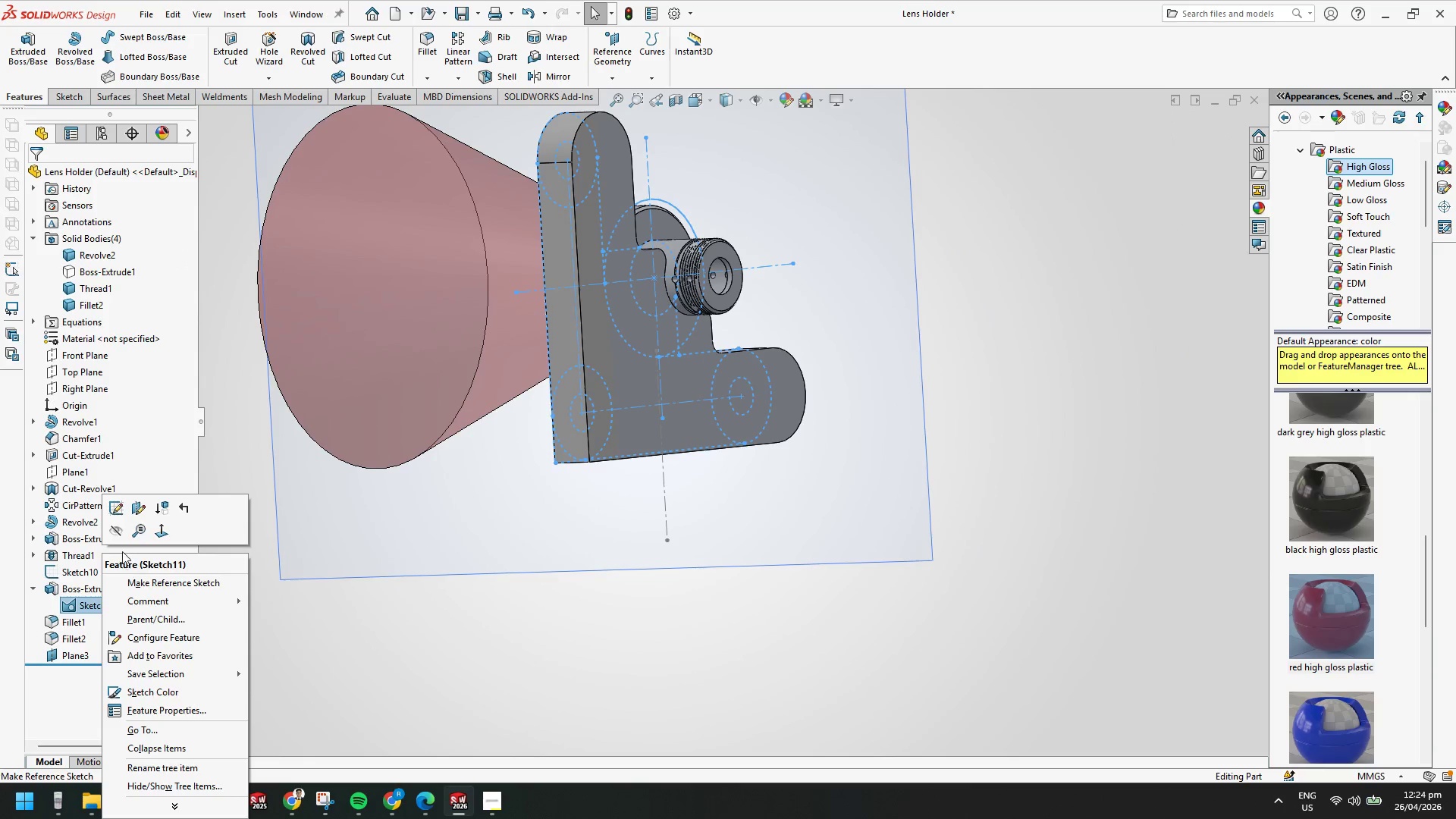 
left_click([114, 538])
 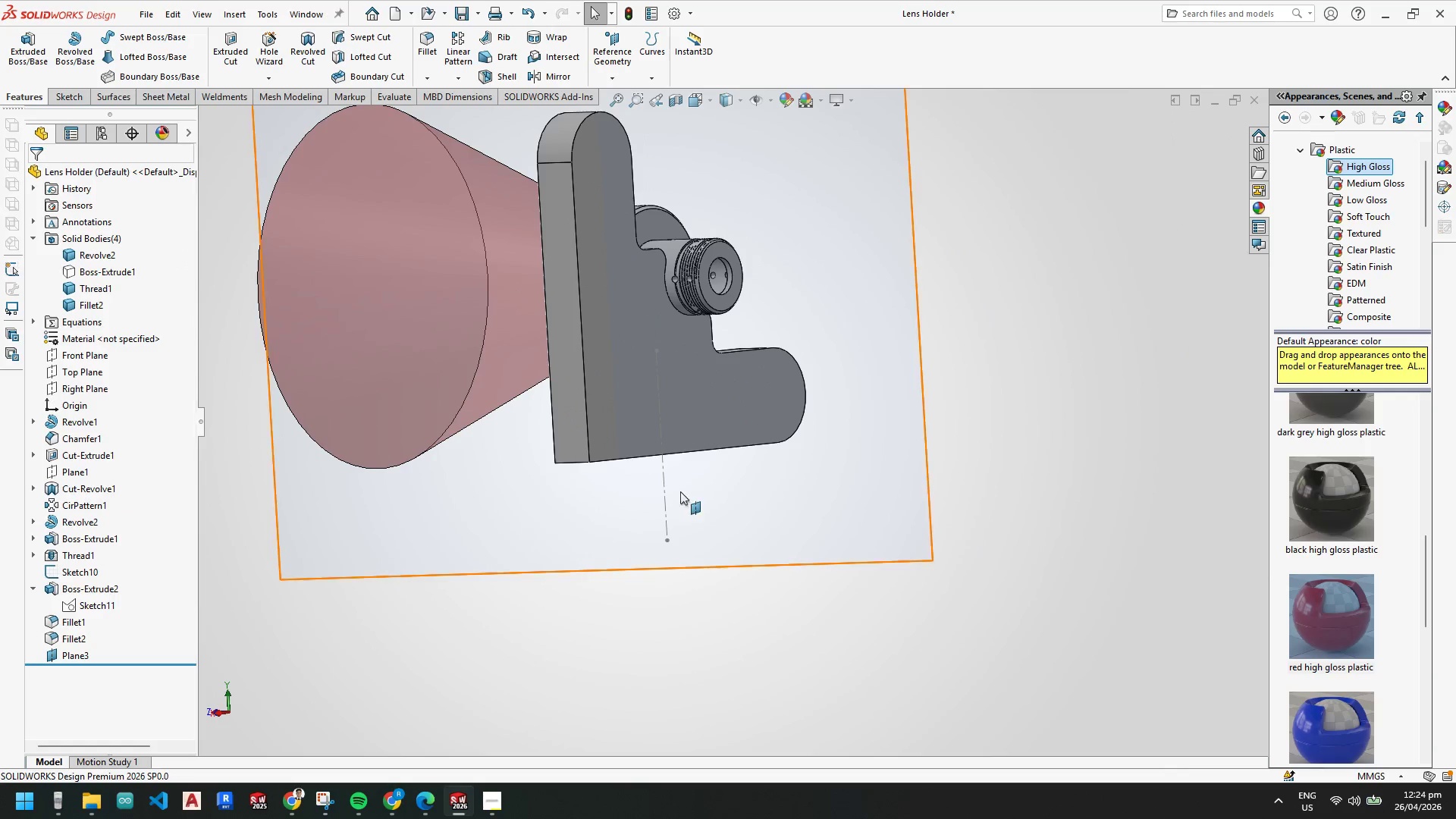 
scroll: coordinate [667, 467], scroll_direction: down, amount: 1.0
 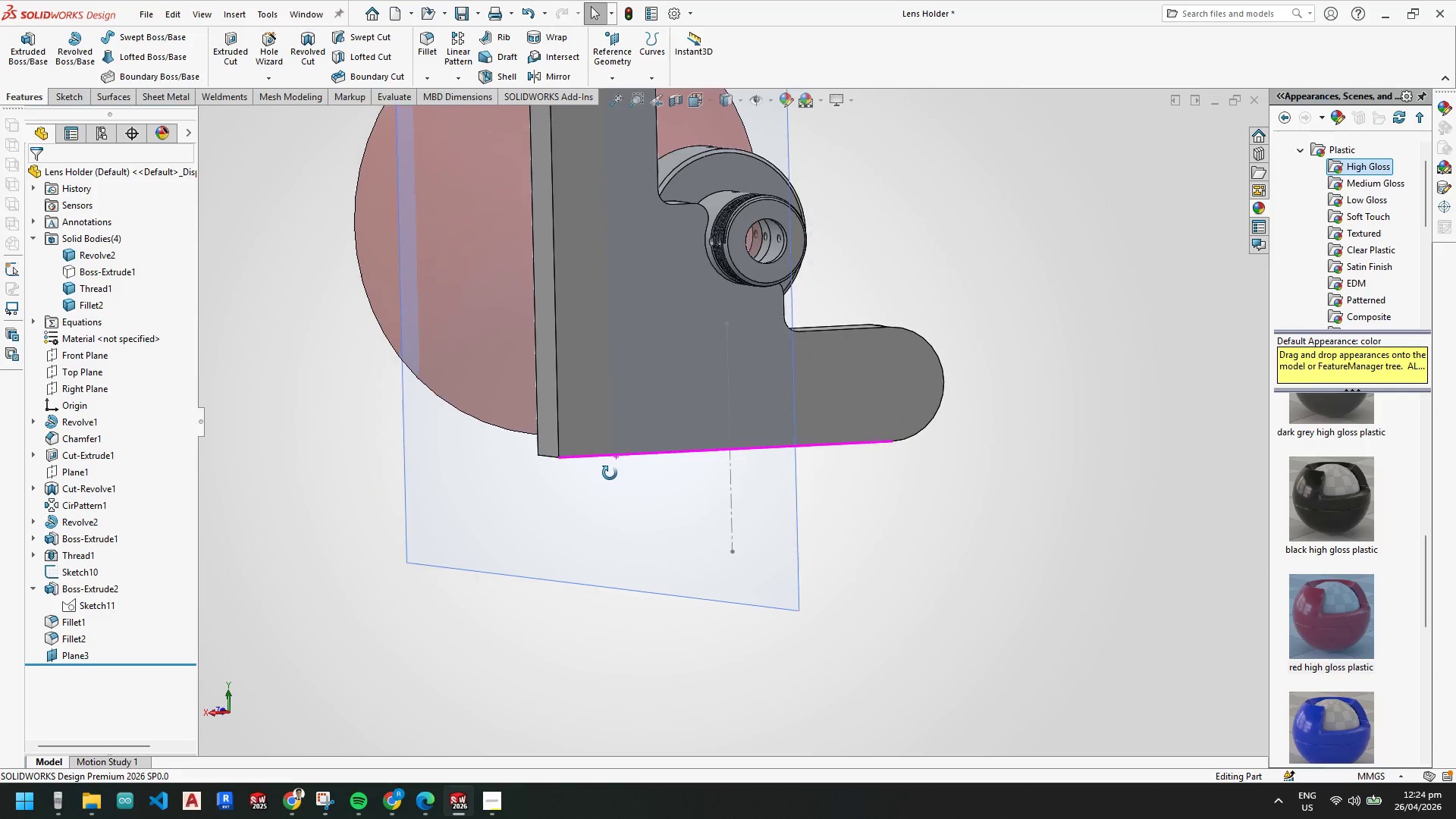 
scroll: coordinate [648, 479], scroll_direction: up, amount: 3.0
 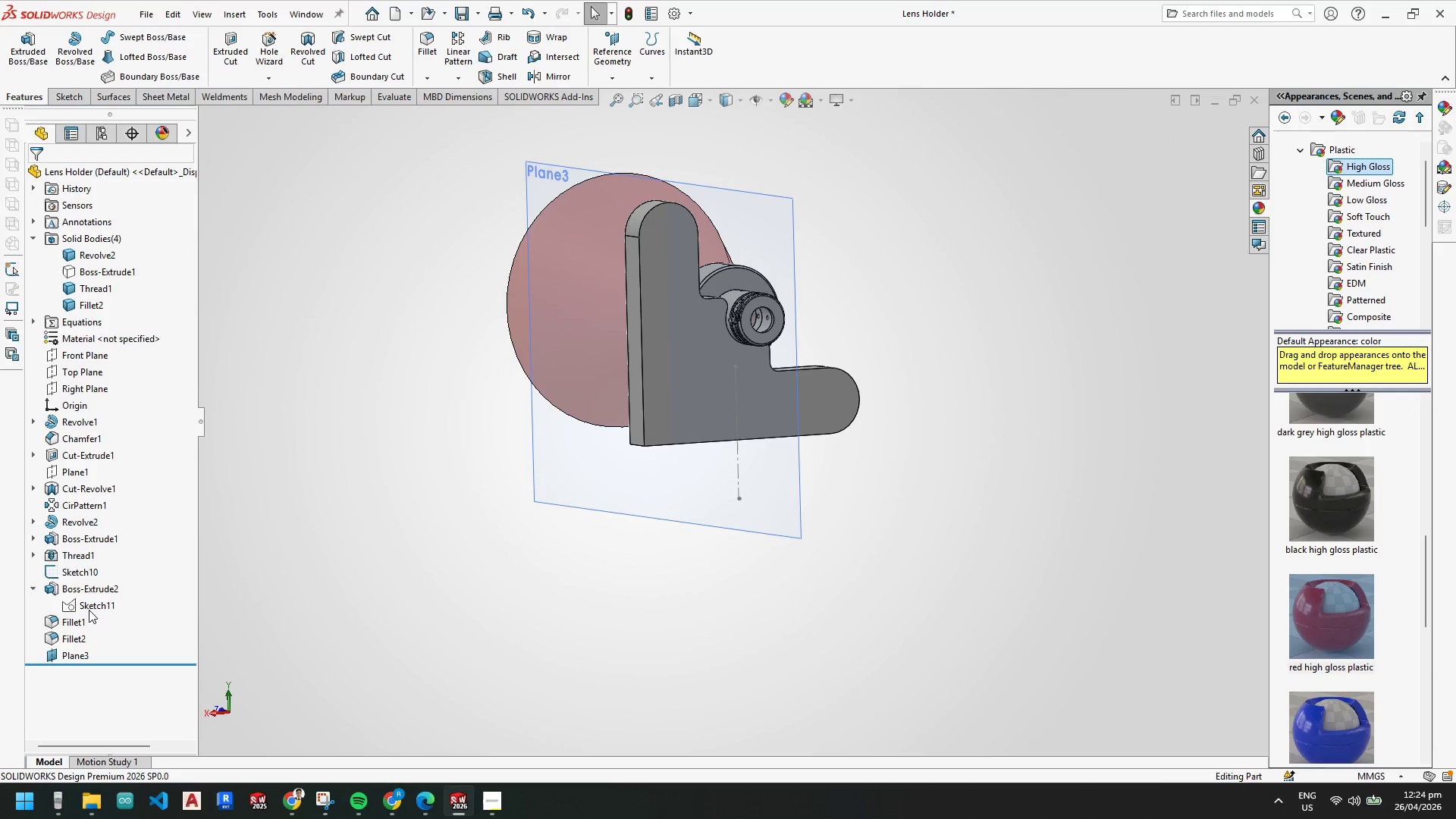 
right_click([95, 606])
 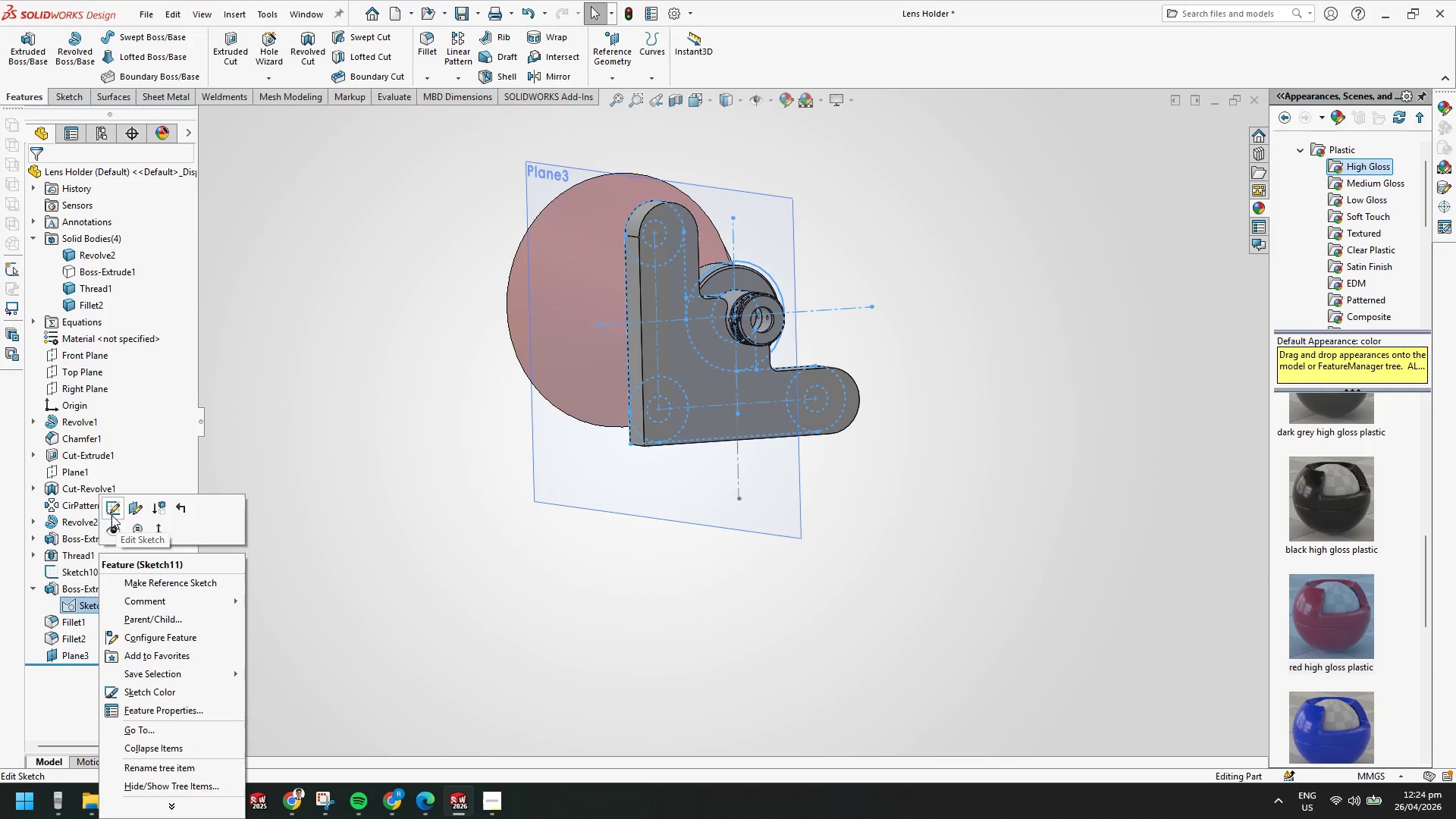 
key(Escape)
 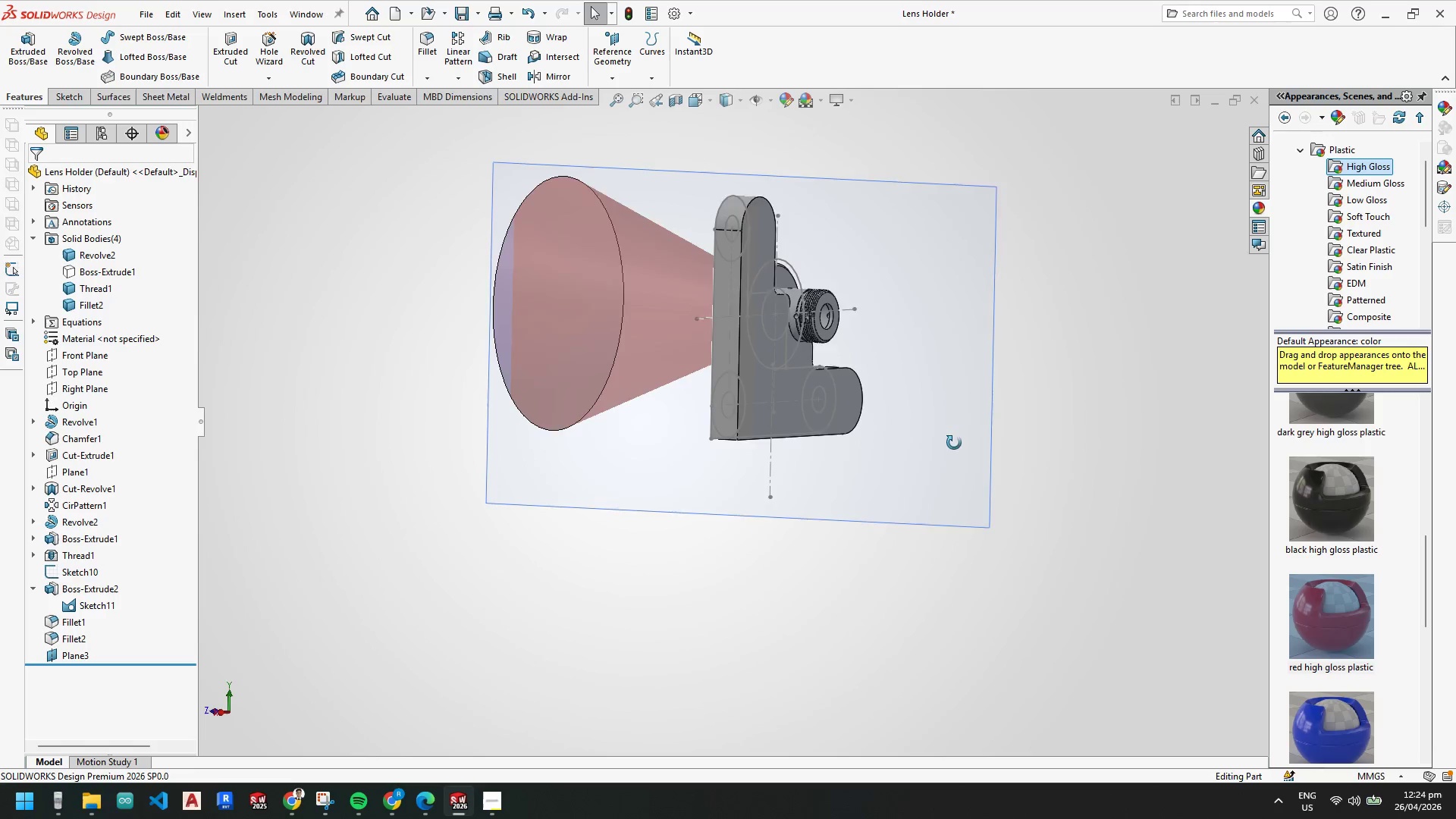 
key(Space)
 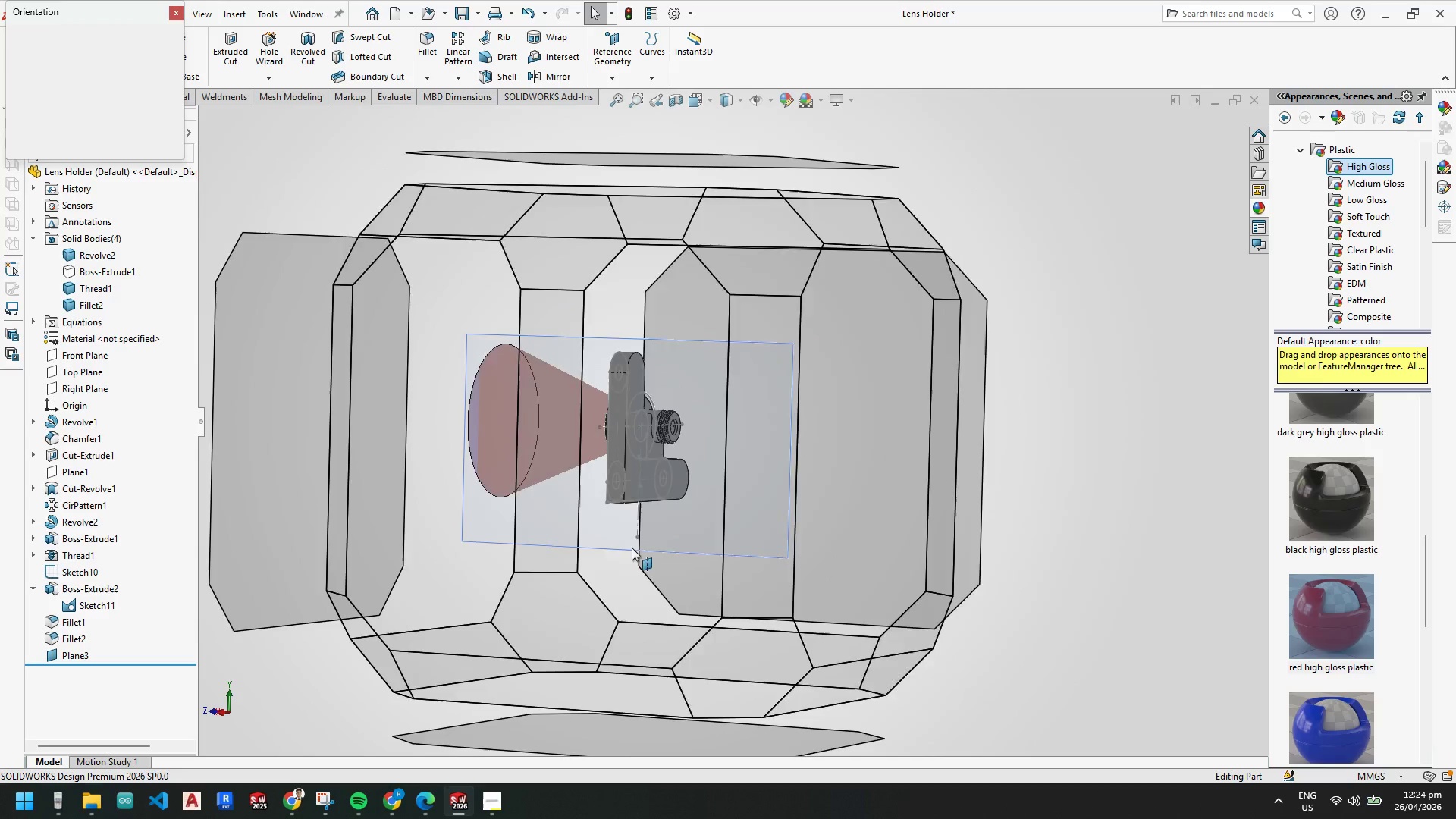 
left_click([627, 551])
 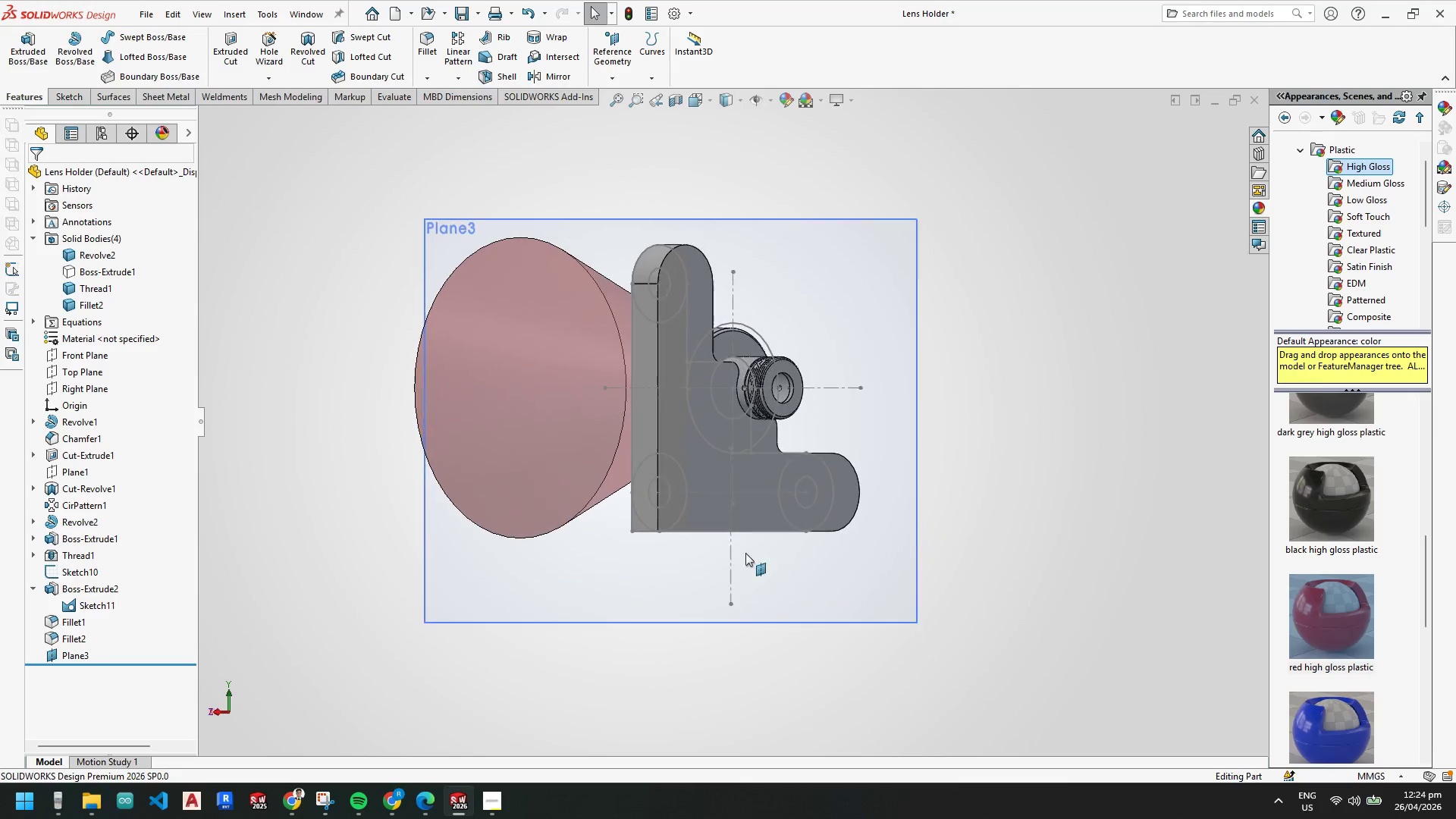 
key(Space)
 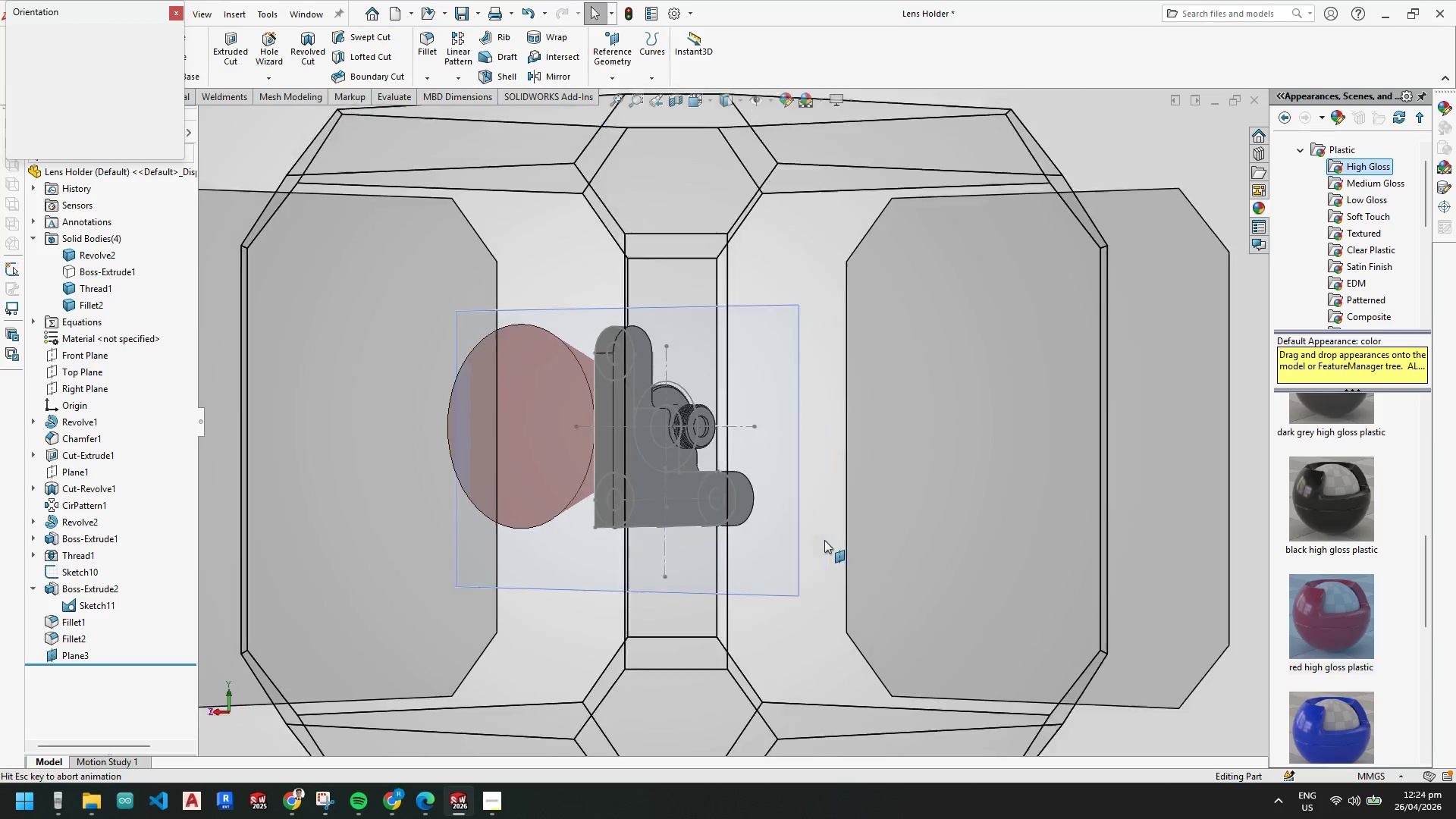 
key(Escape)
 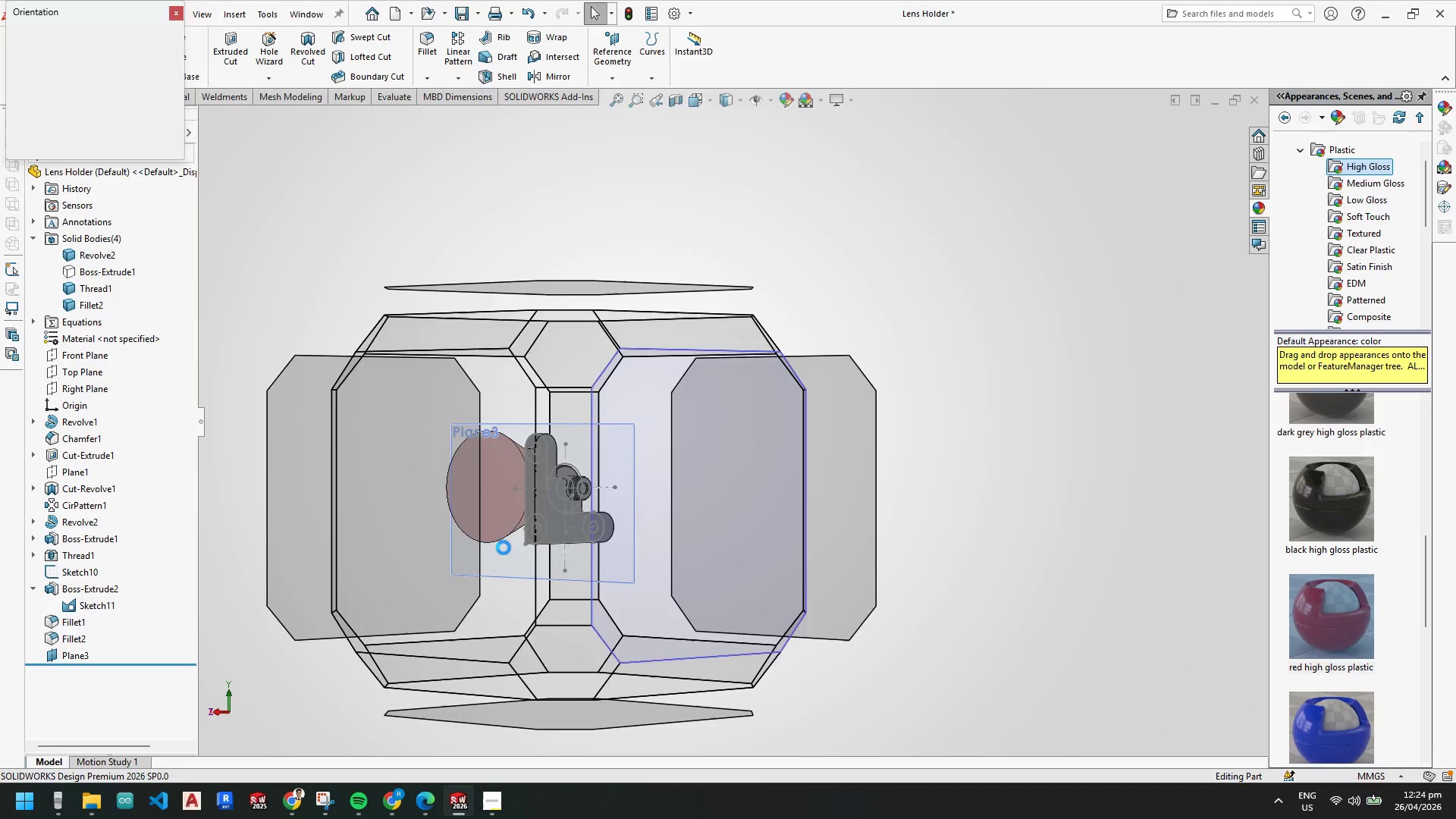 
key(Escape)
 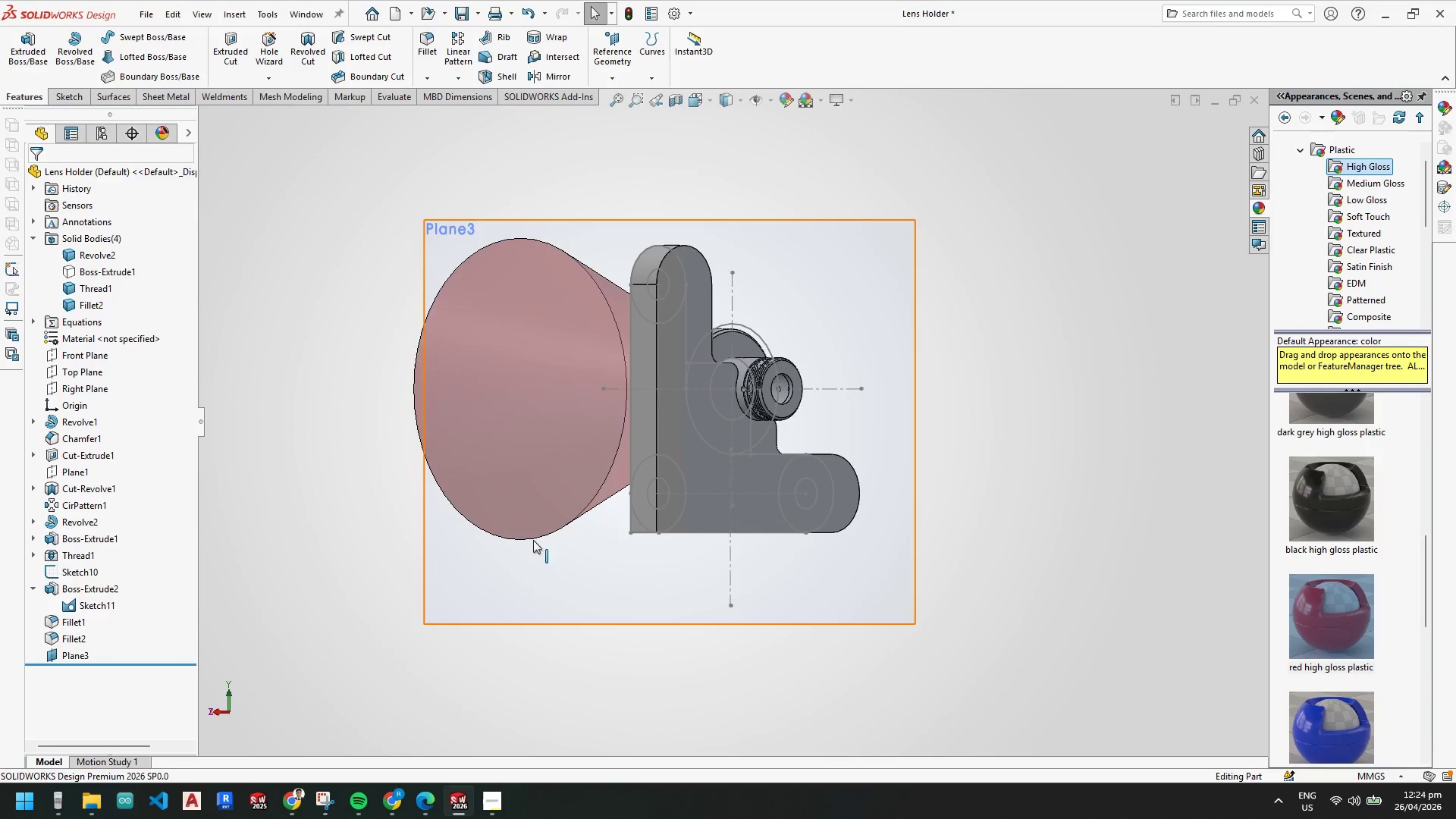 
key(Space)
 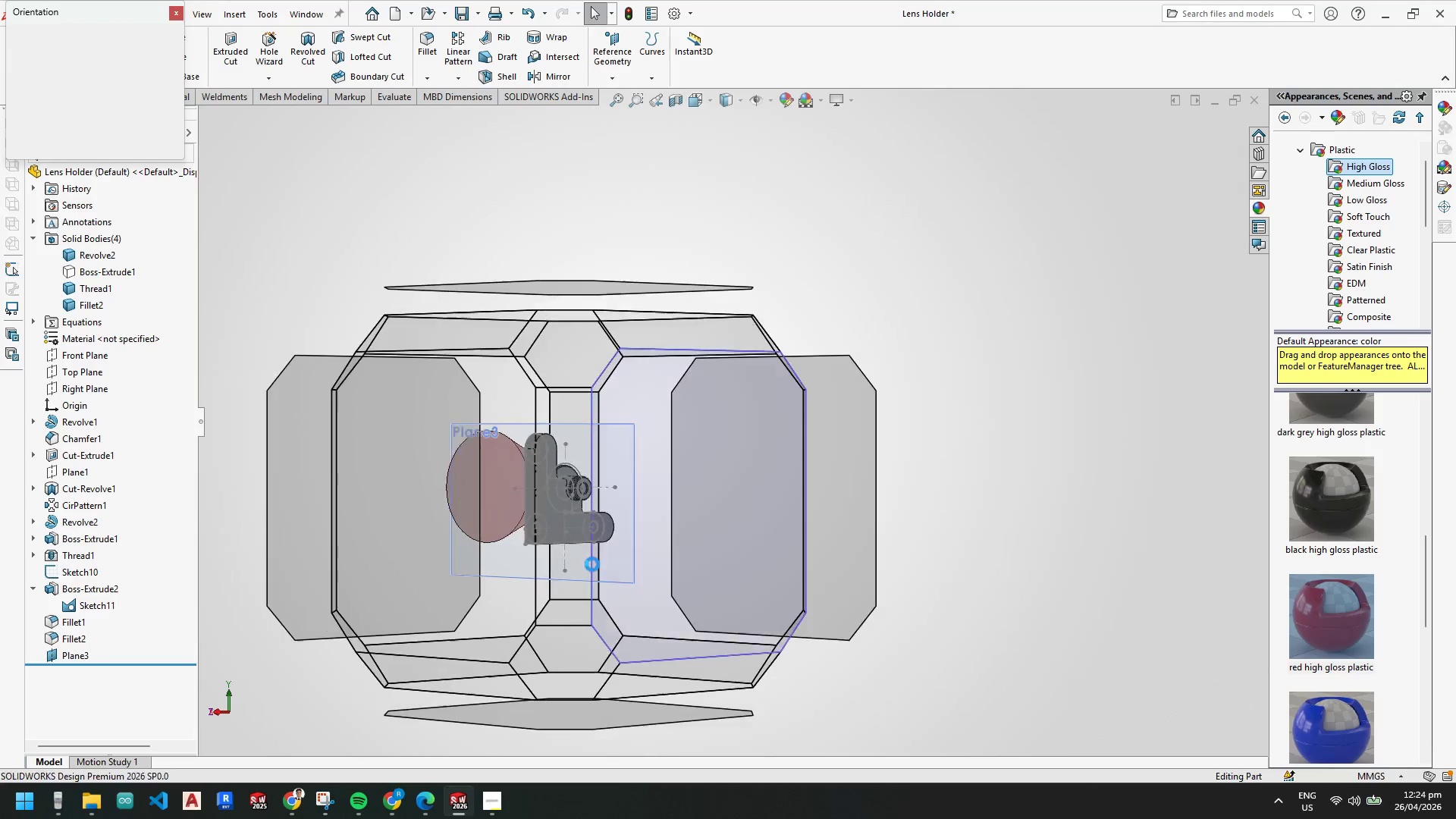 
left_click([515, 534])
 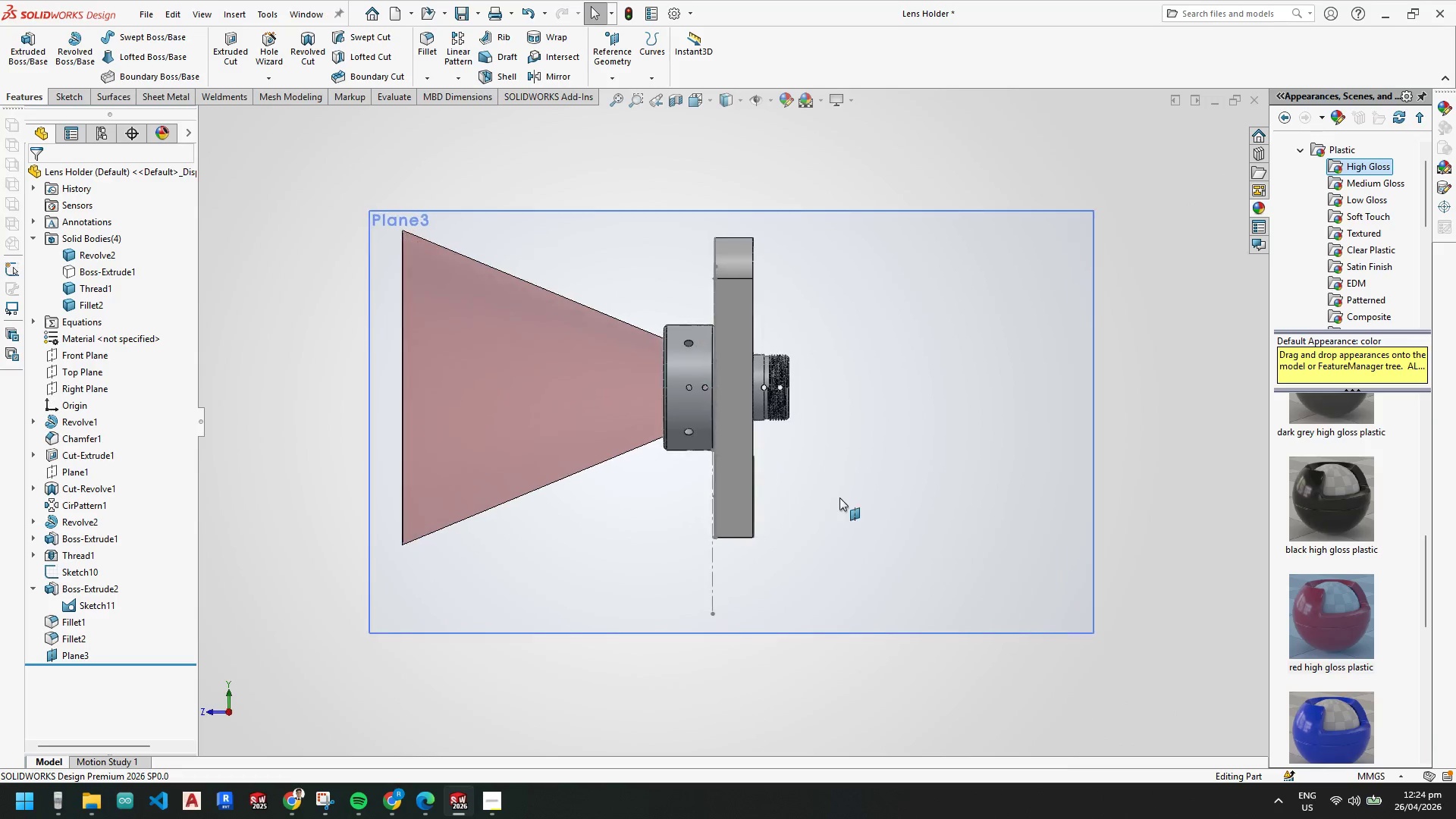 
scroll: coordinate [693, 479], scroll_direction: down, amount: 5.0
 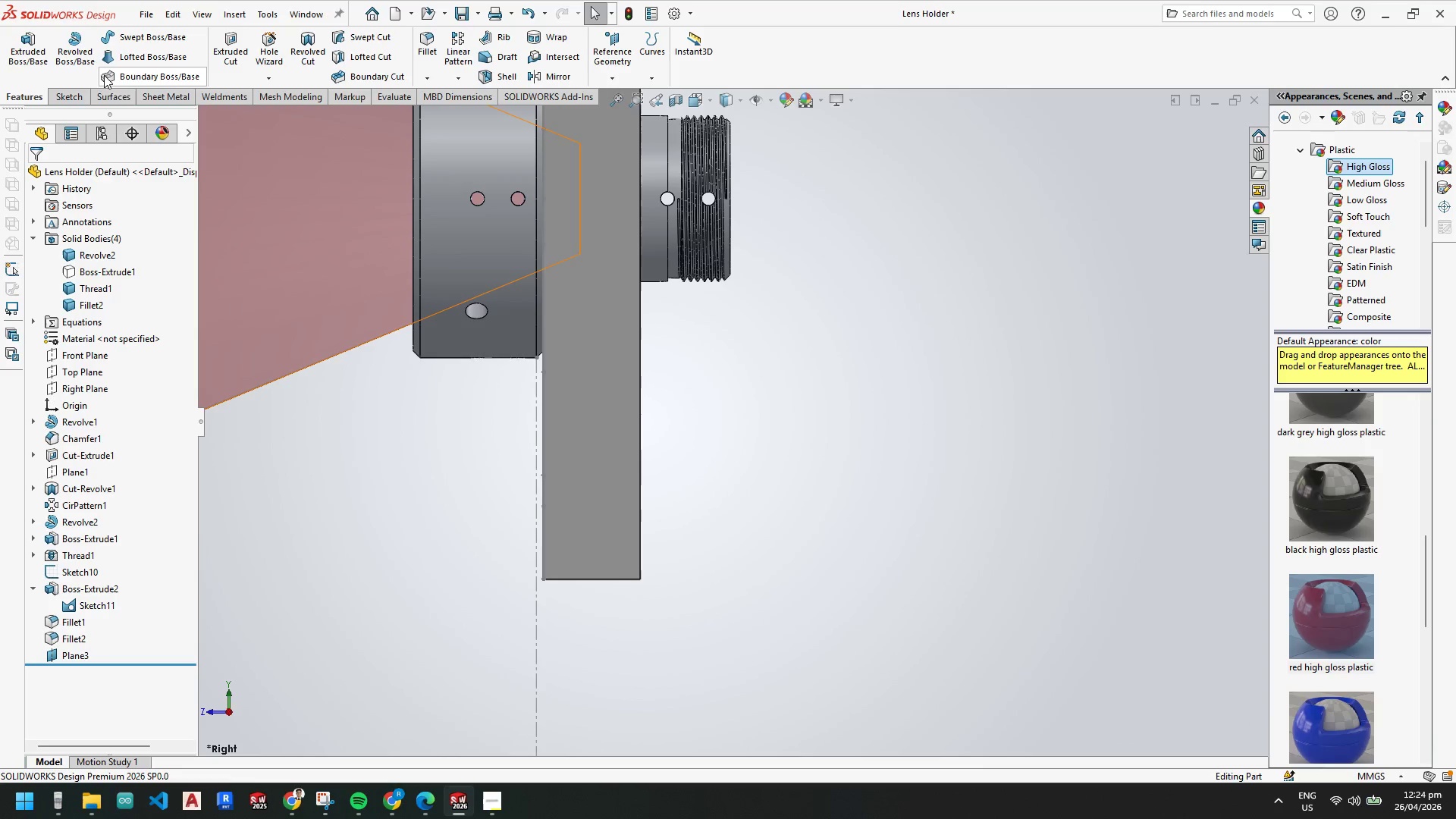 
left_click([76, 98])
 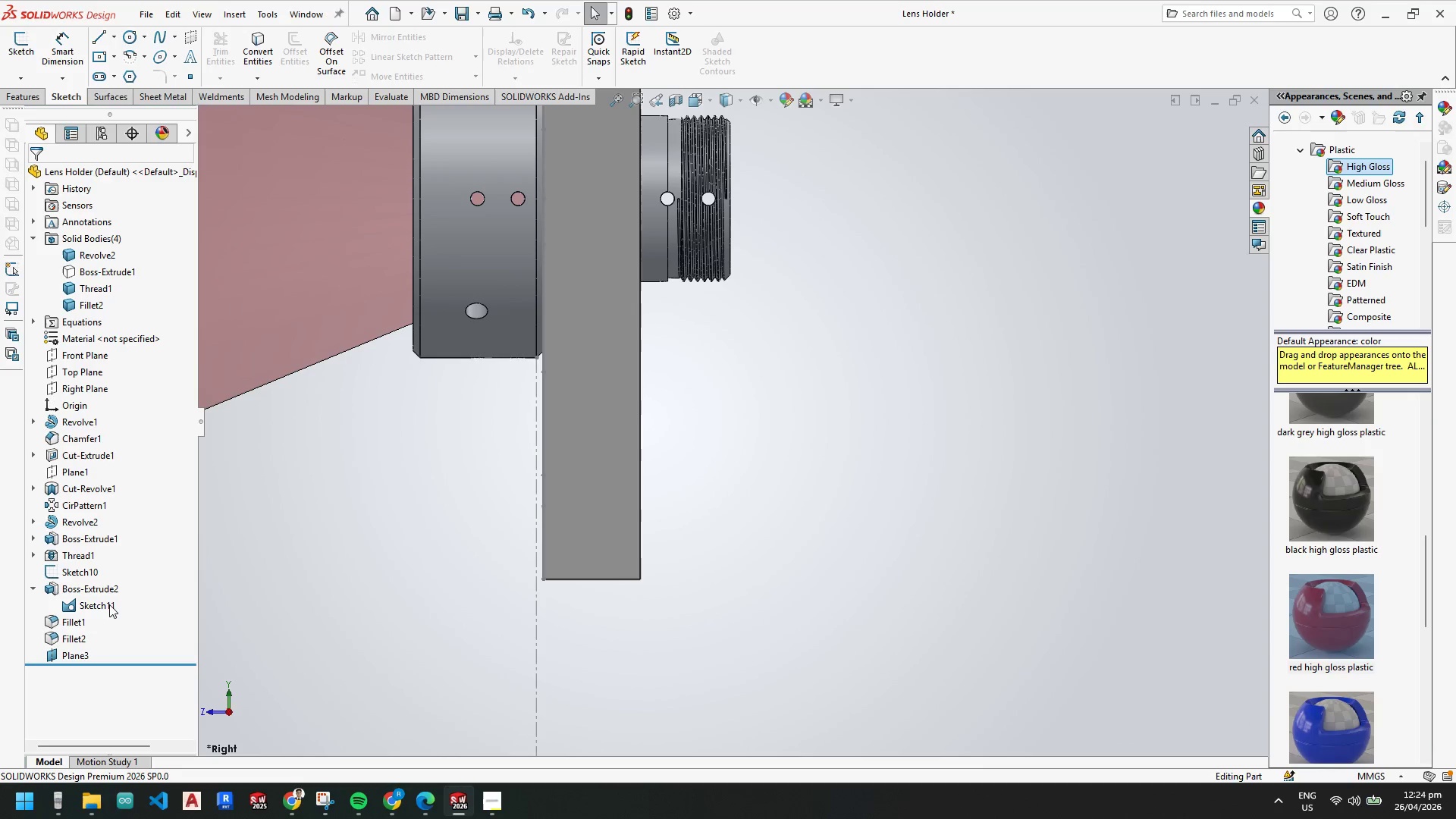 
right_click([81, 653])
 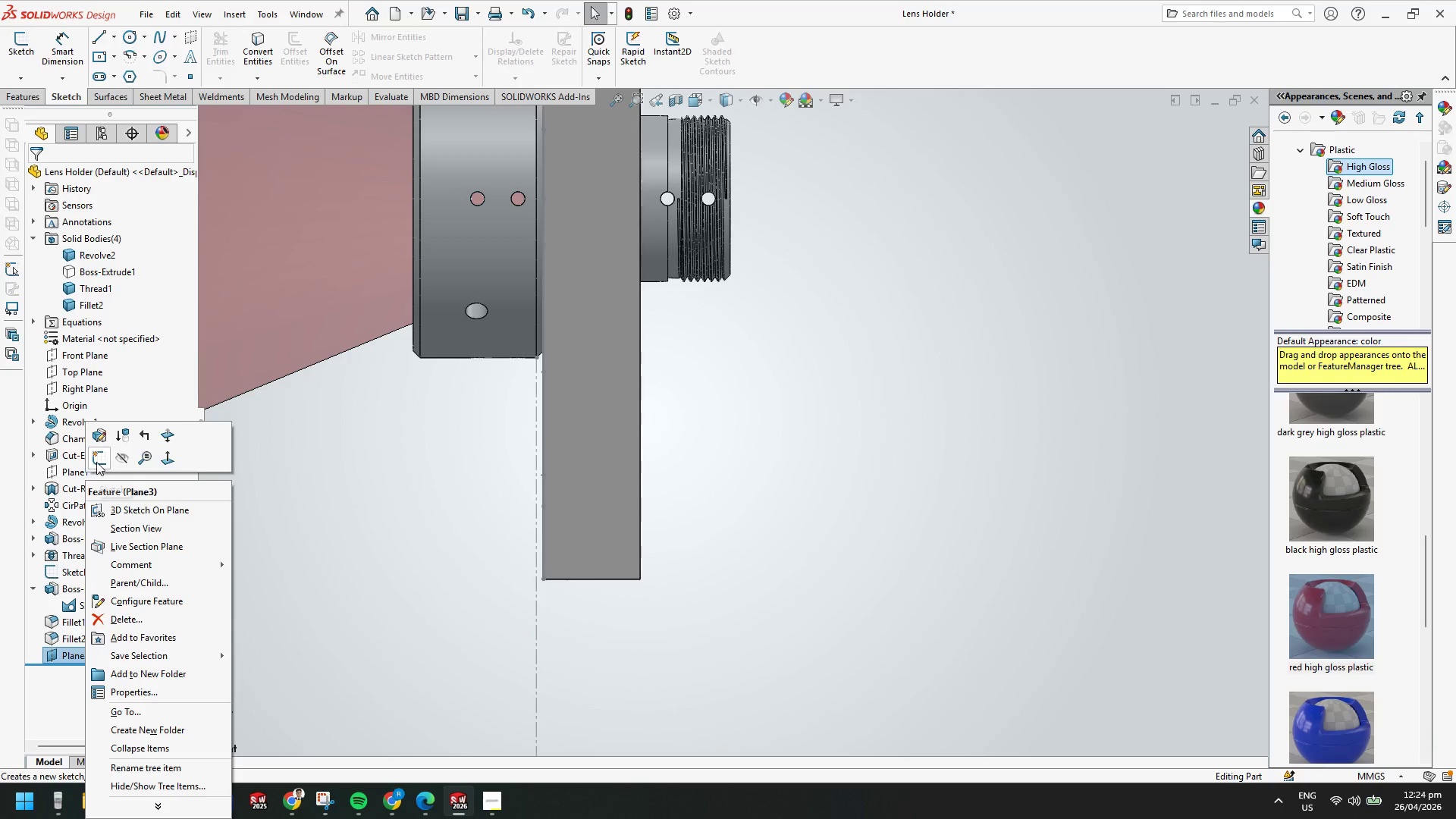 
left_click([96, 456])
 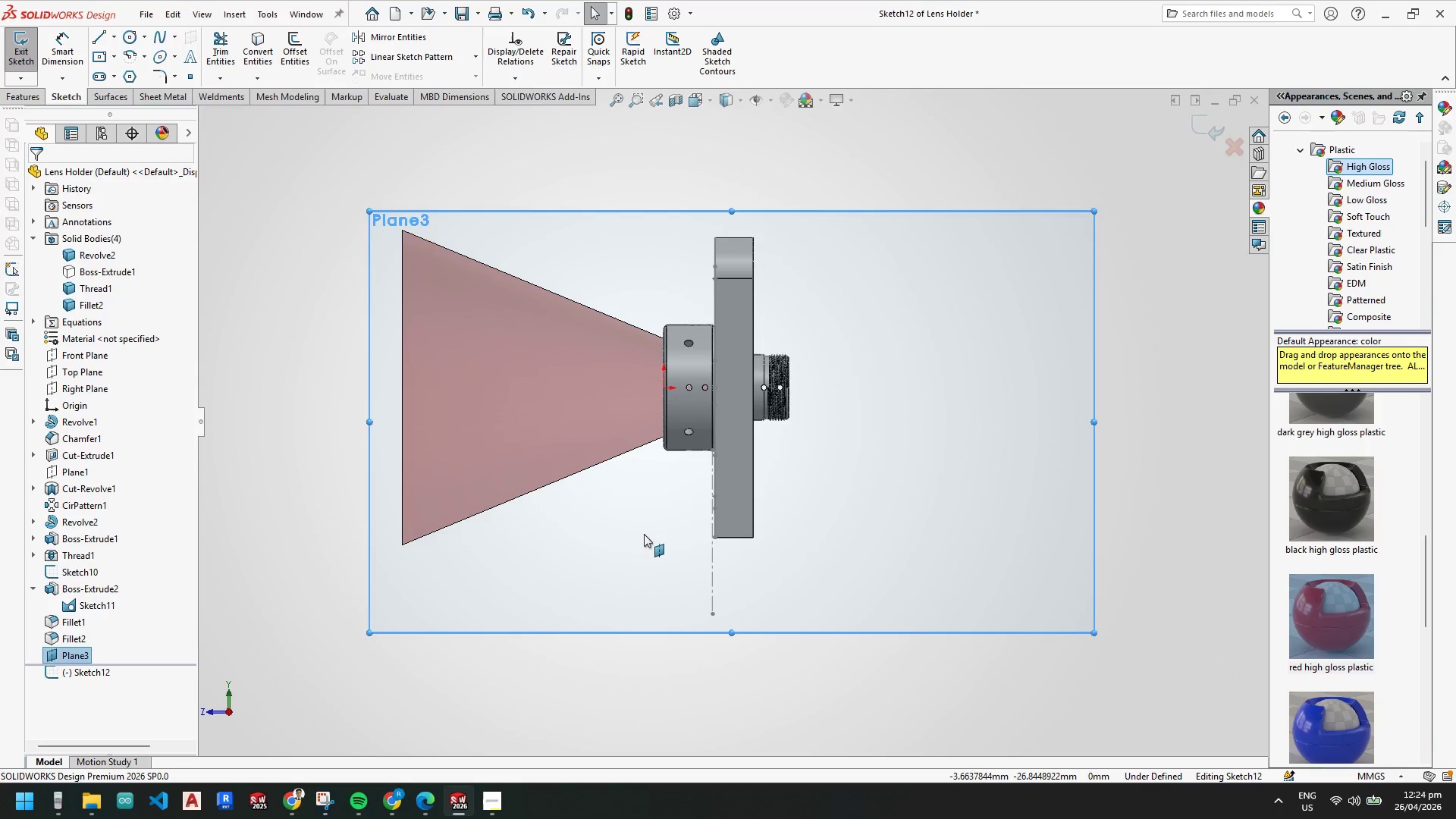 
key(Escape)
 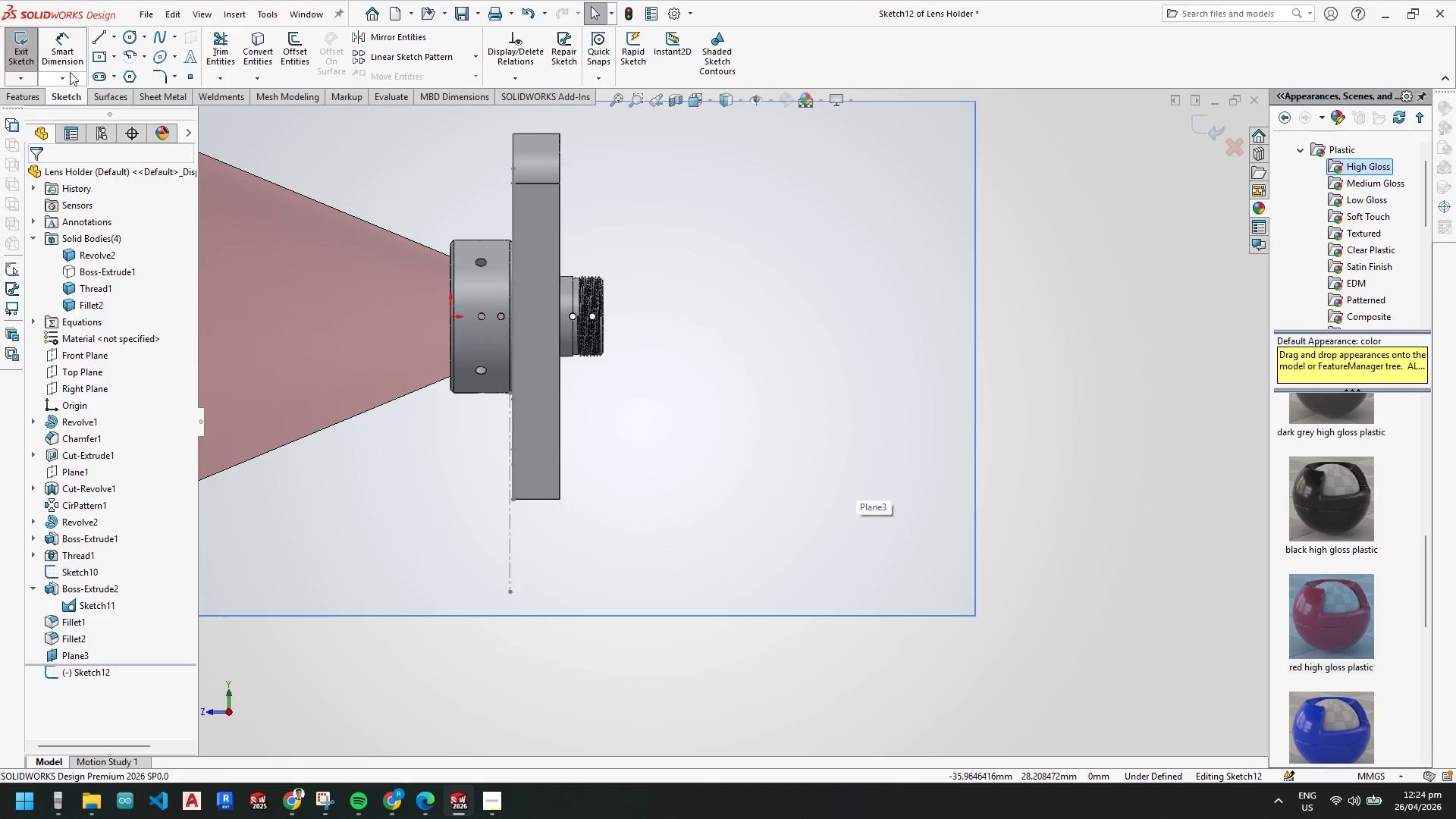 
scroll: coordinate [875, 469], scroll_direction: down, amount: 1.0
 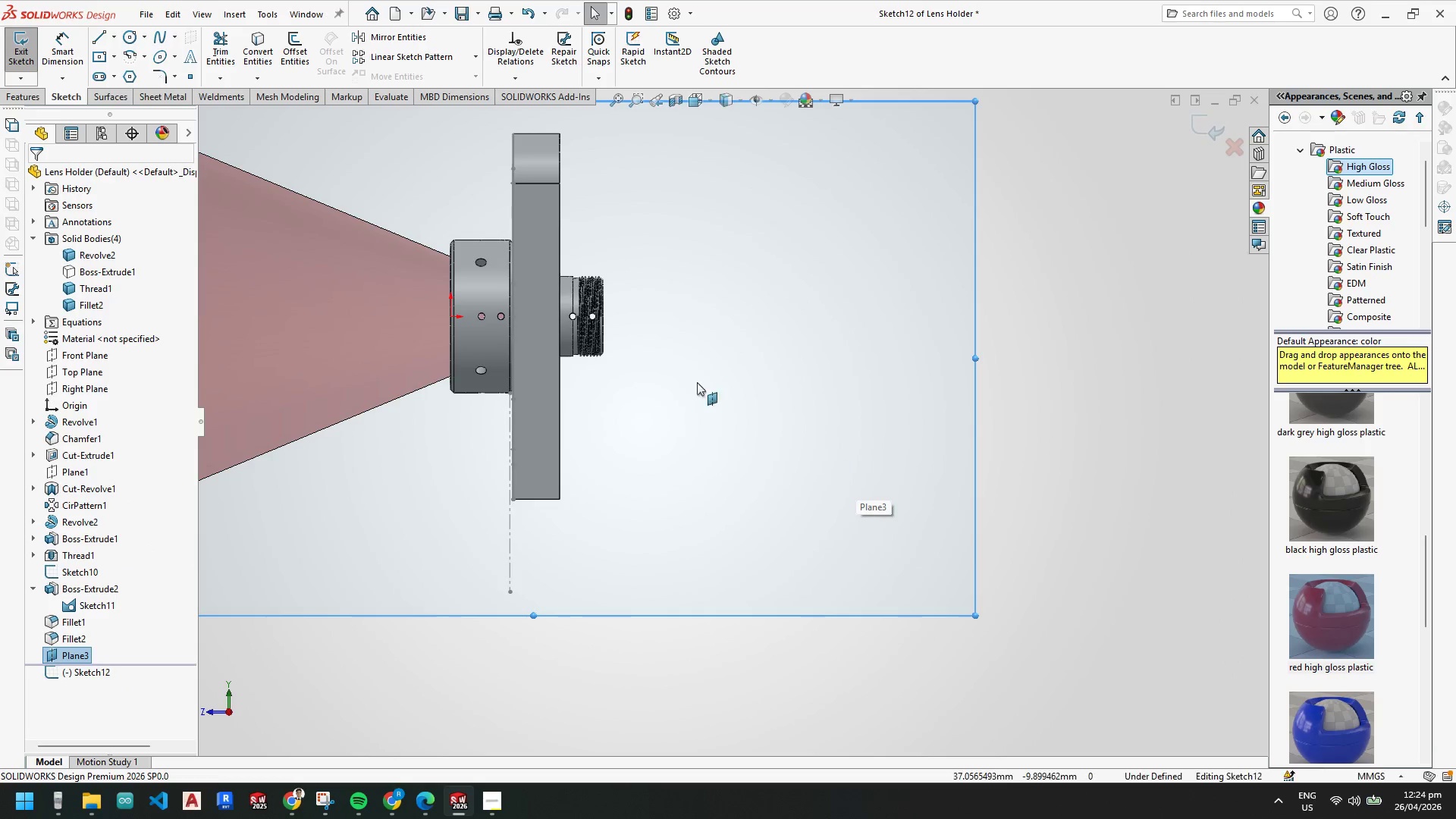 
key(Escape)
 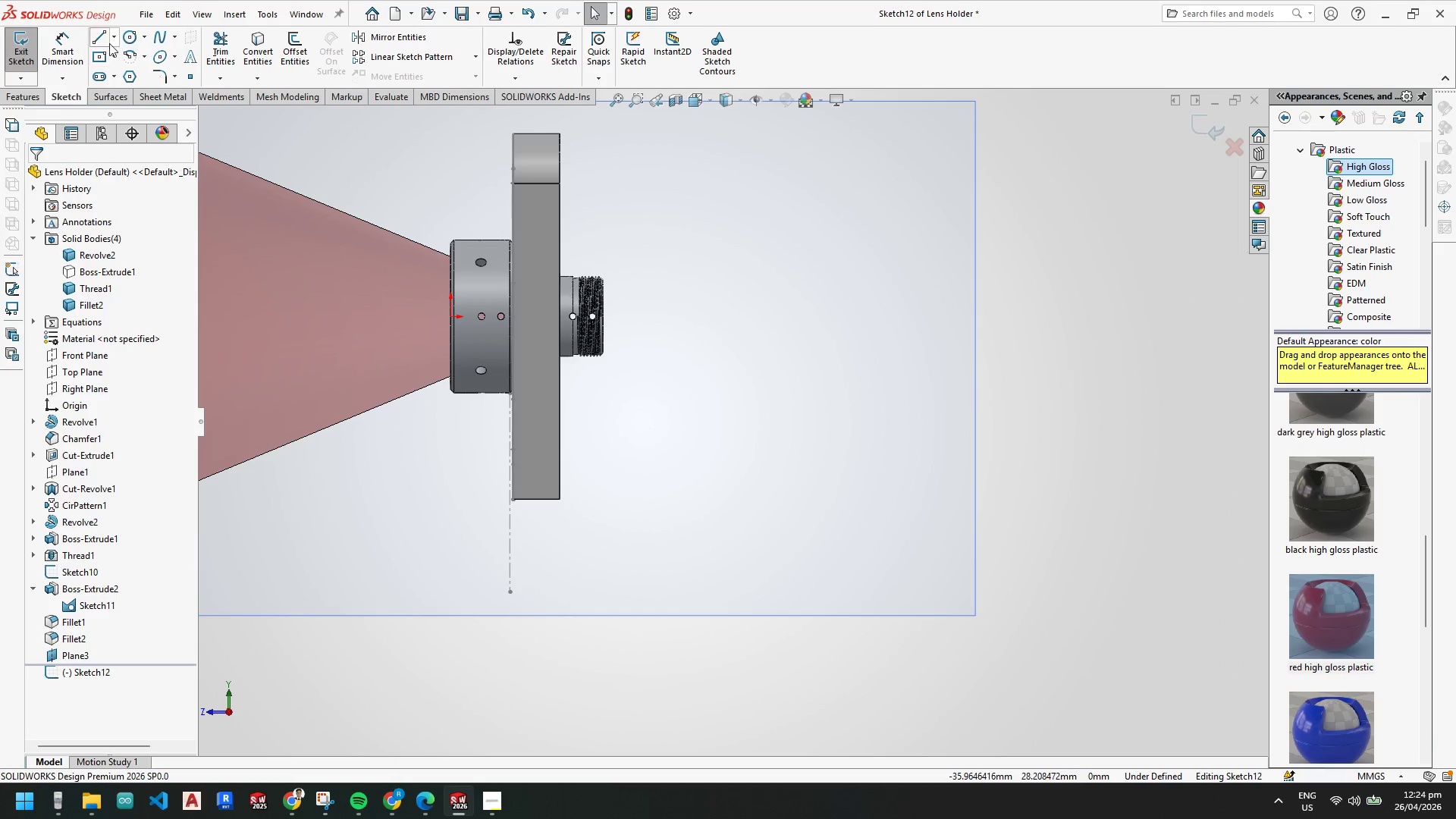 
left_click([111, 39])
 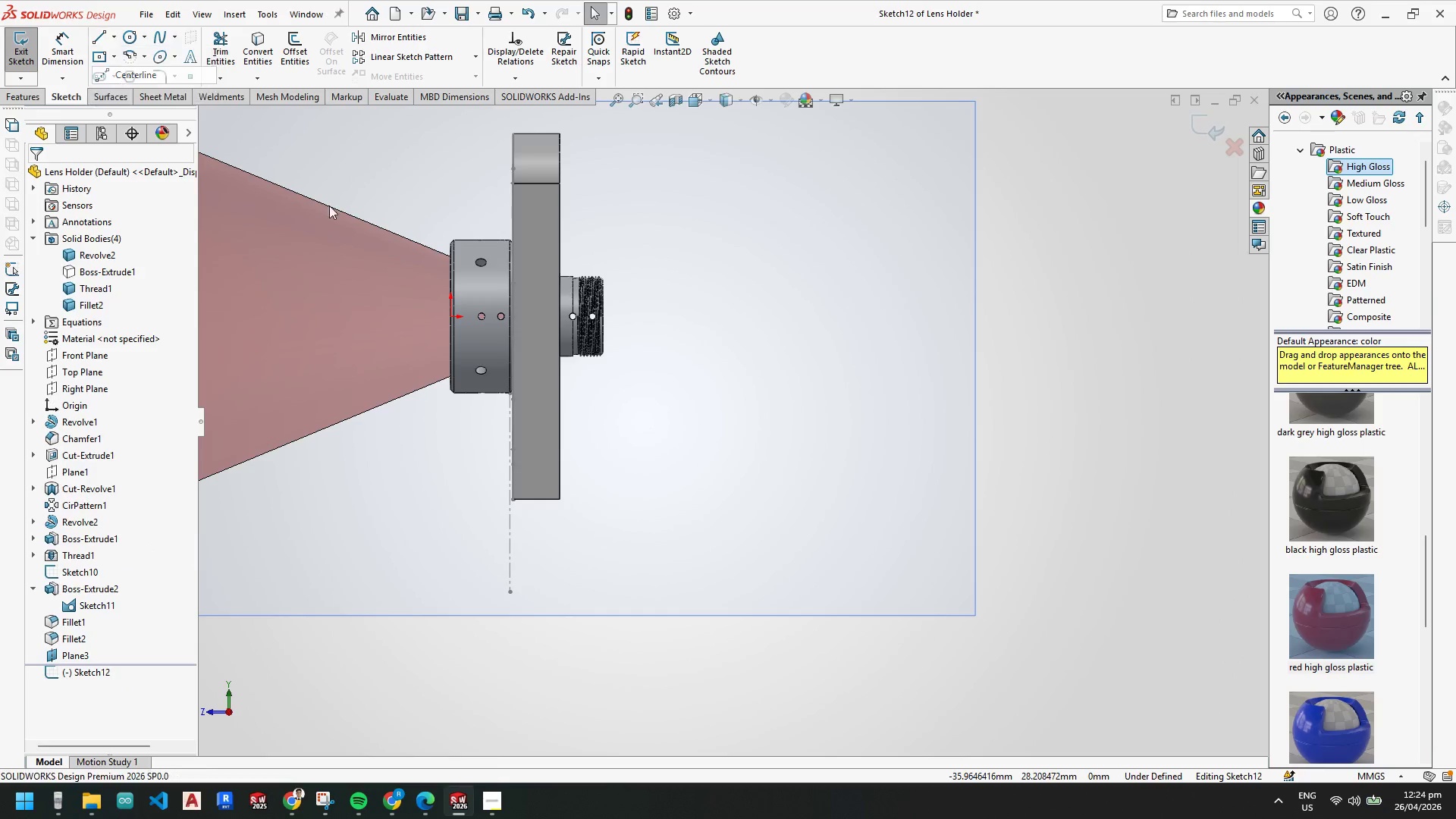 
scroll: coordinate [584, 445], scroll_direction: down, amount: 4.0
 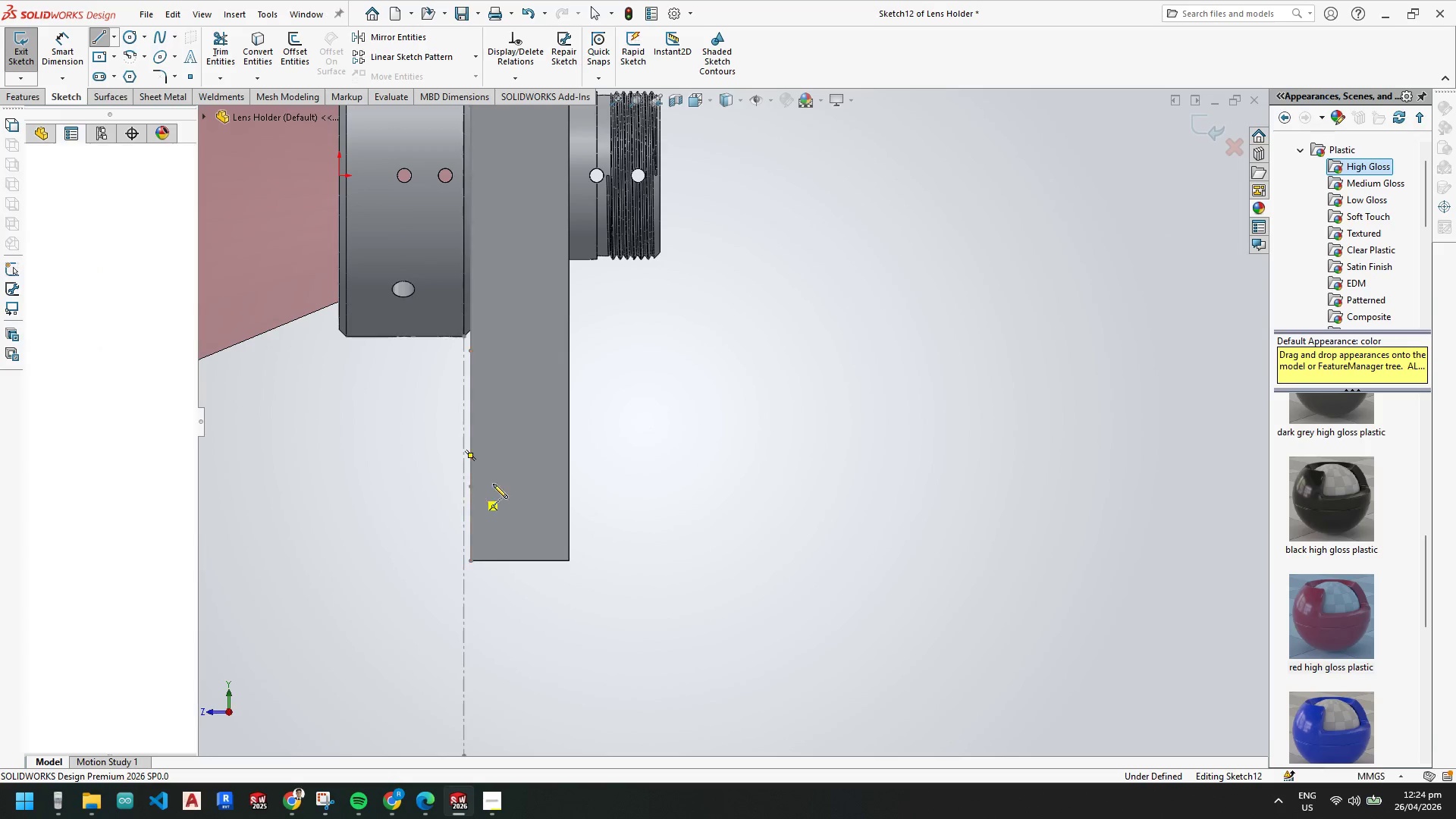 
left_click([733, 486])
 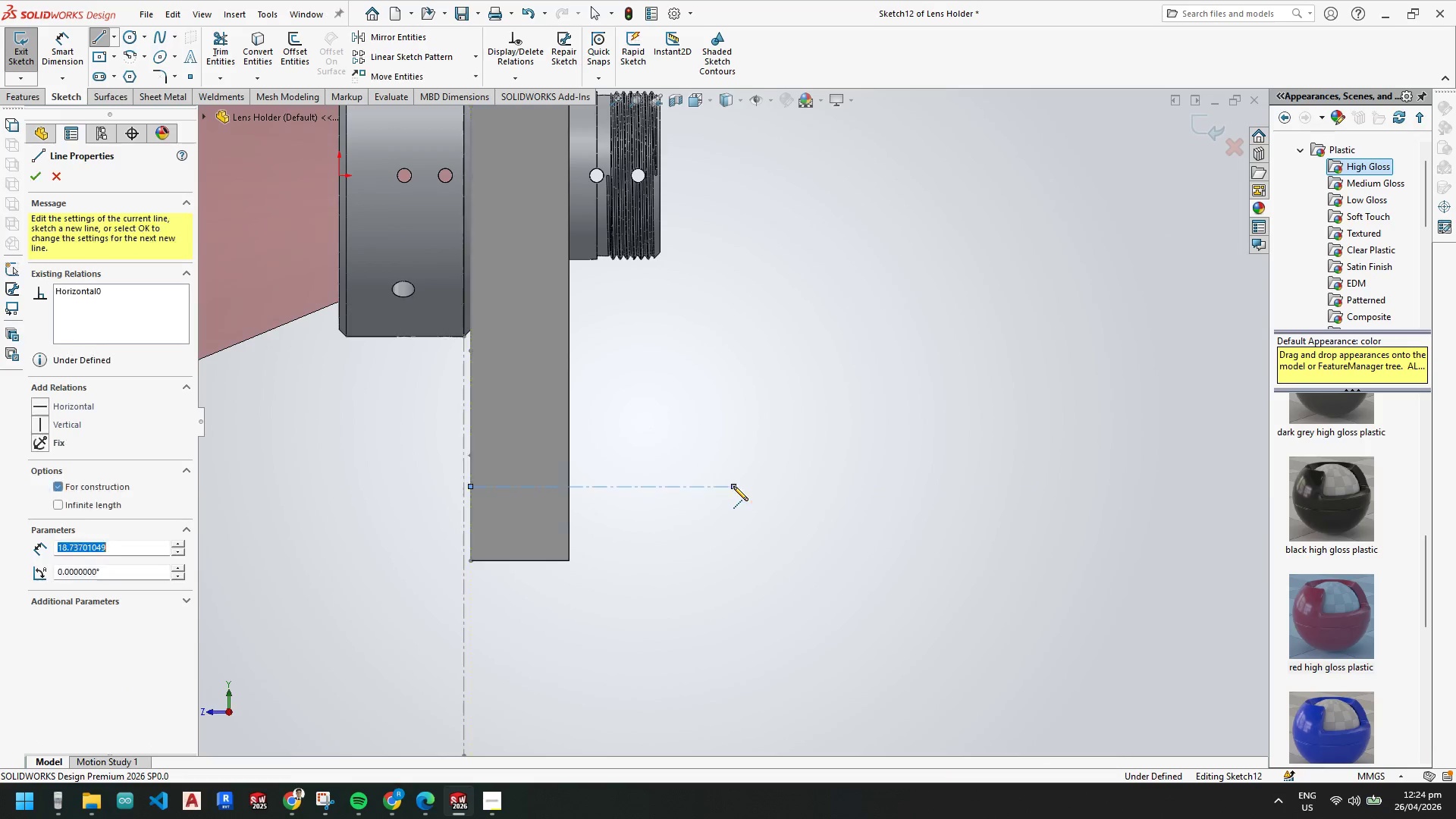 
key(Escape)
 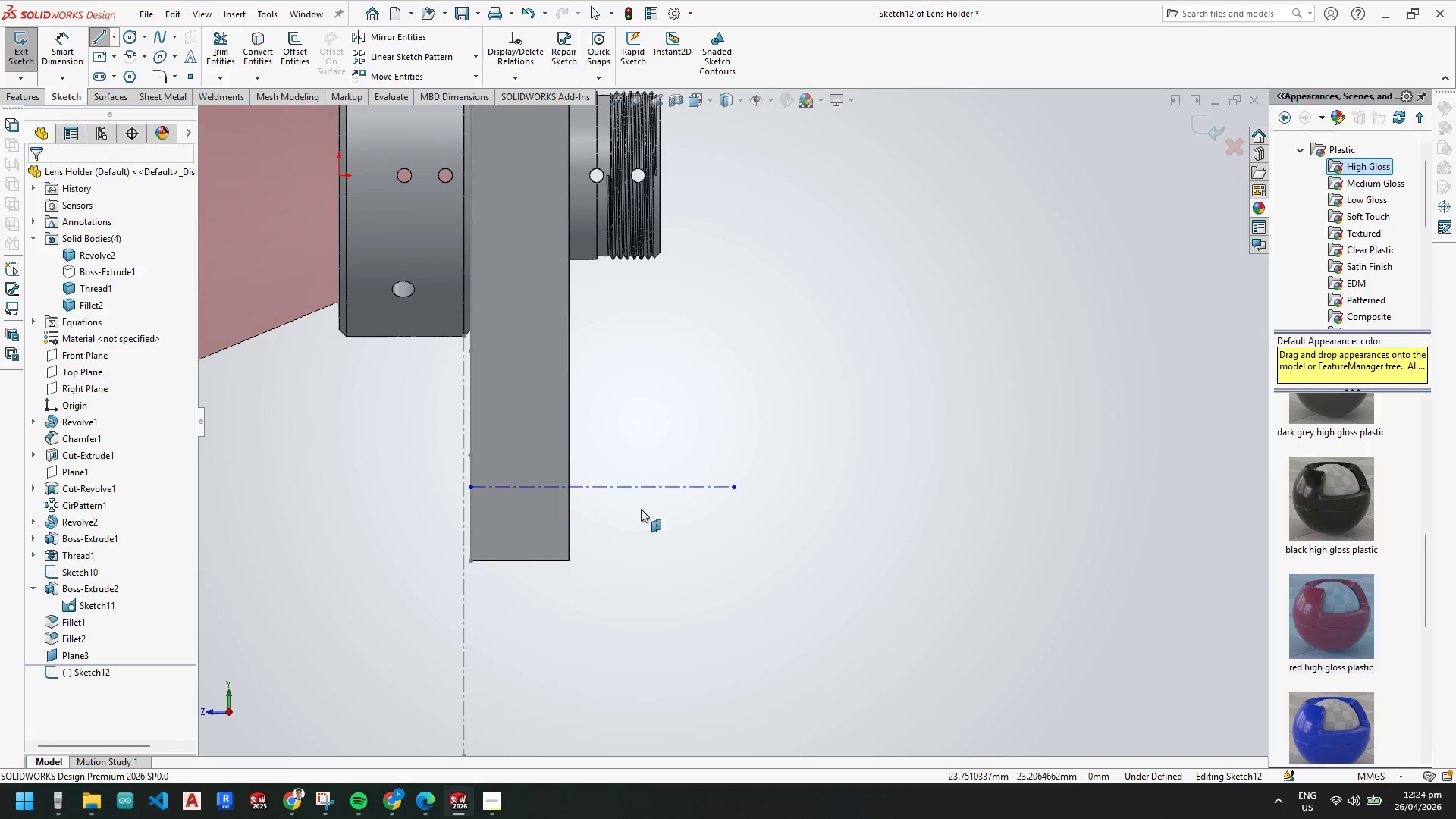 
key(Escape)
 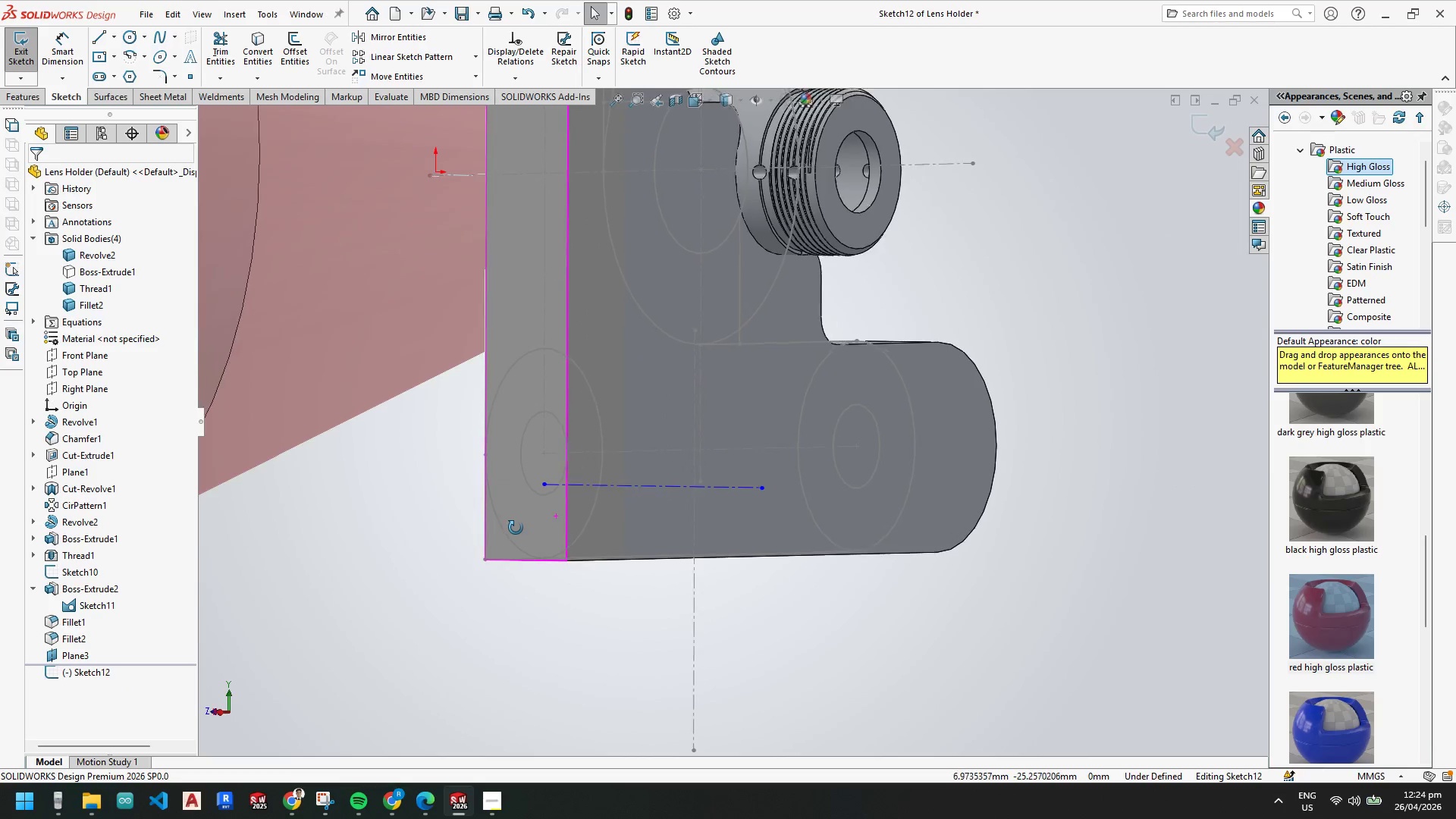 
key(Escape)
 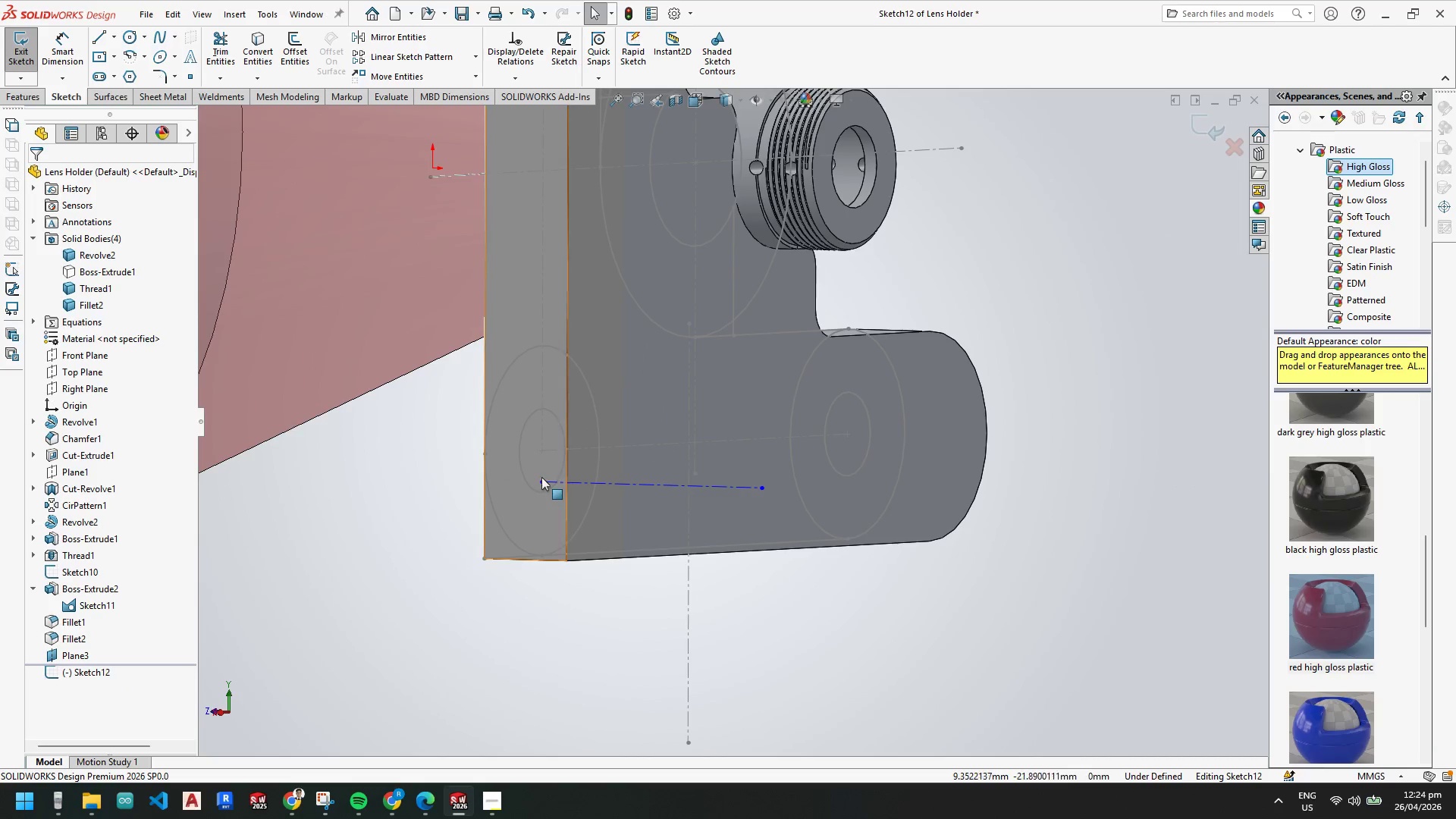 
key(Escape)
 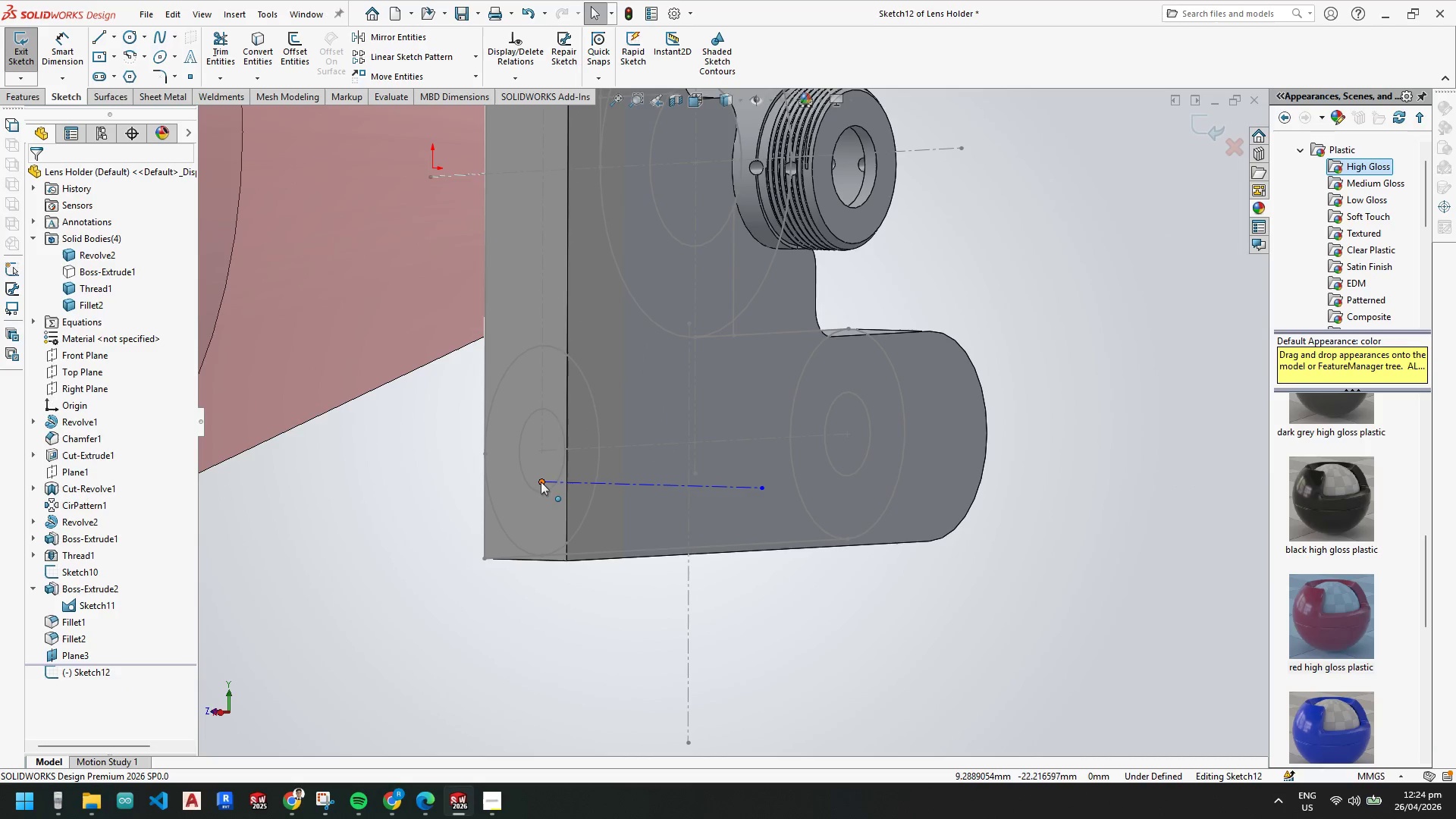 
left_click([541, 482])
 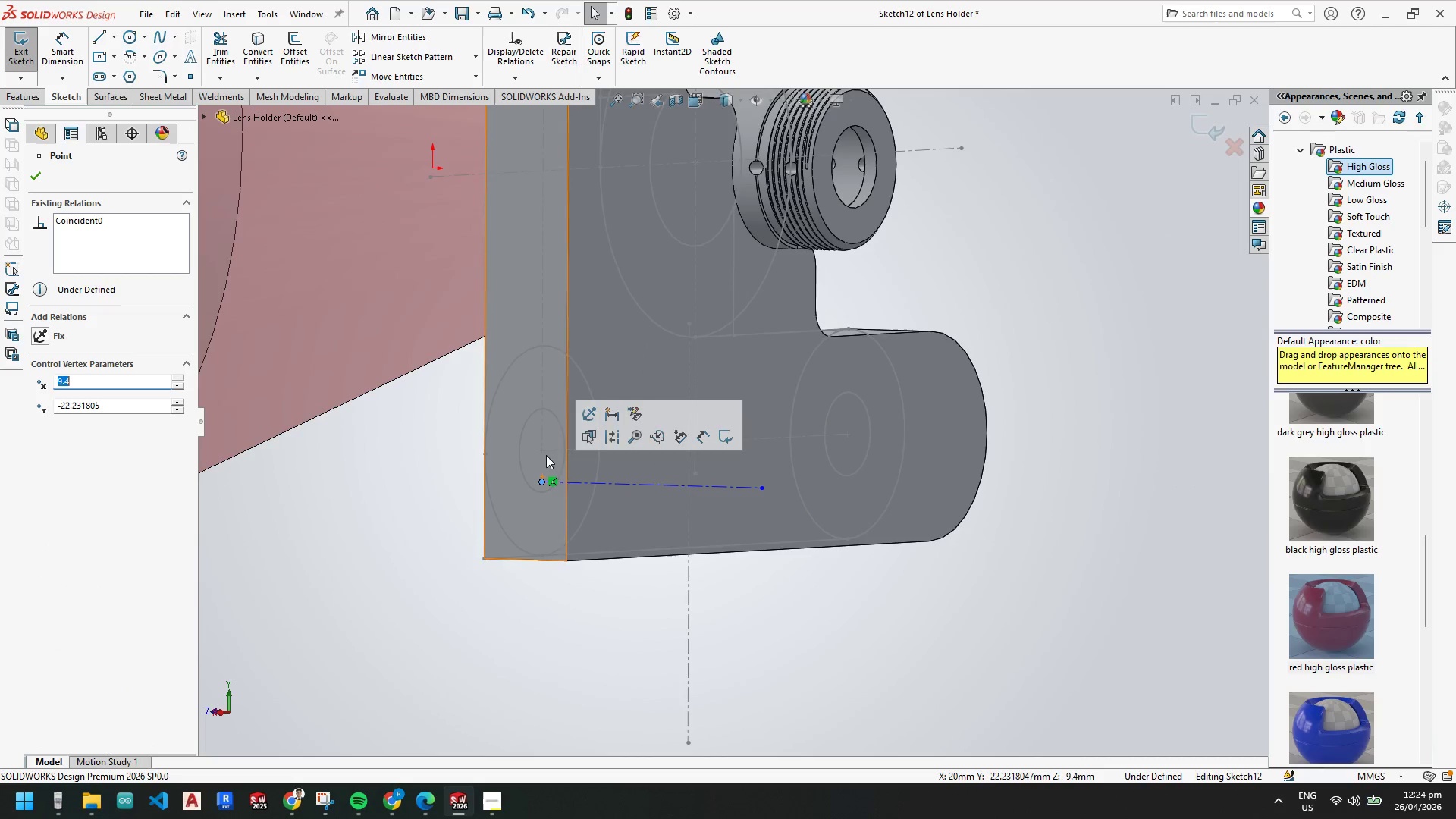 
hold_key(key=ControlLeft, duration=0.67)
left_click([542, 449])
 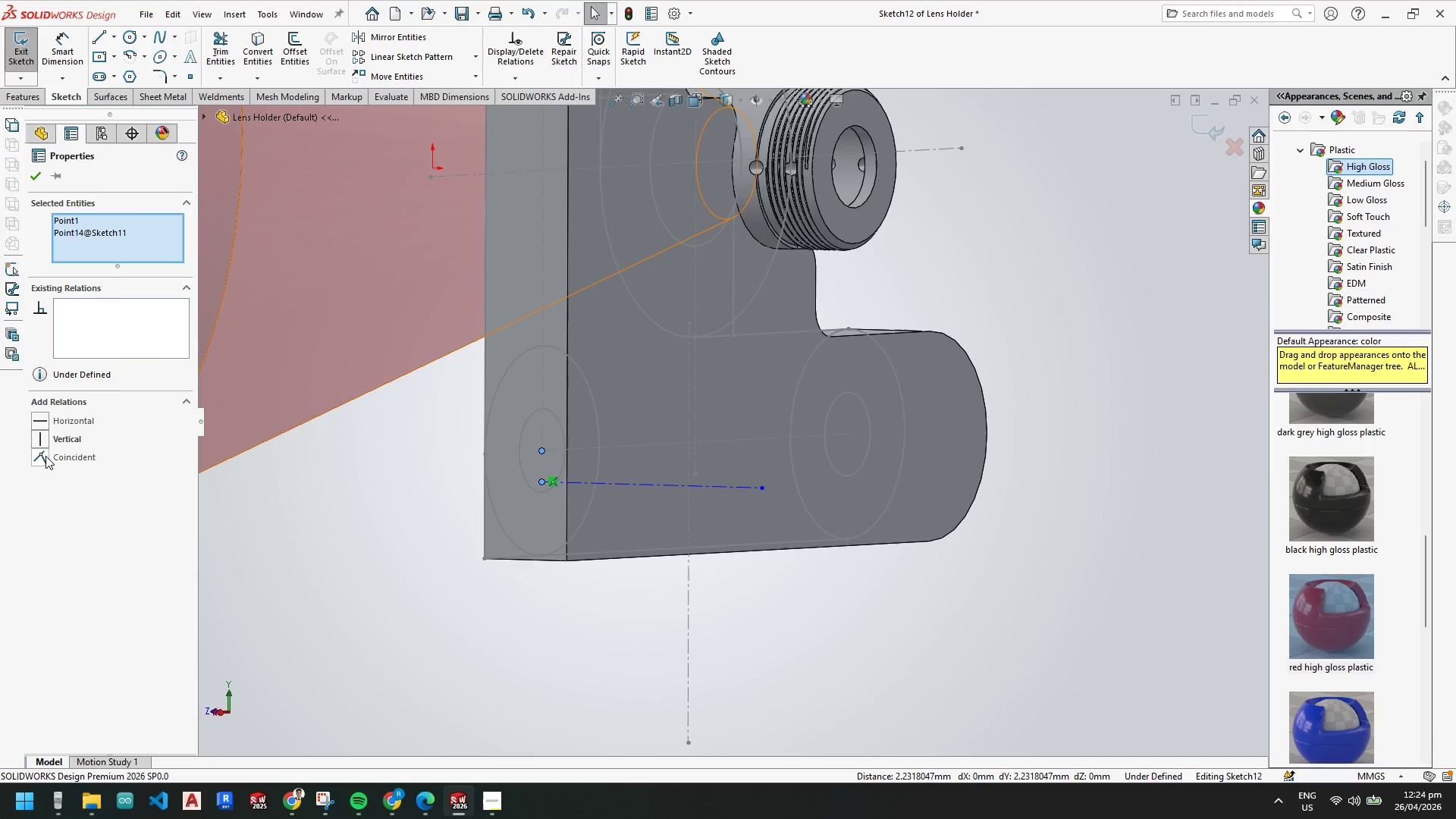 
key(Escape)
 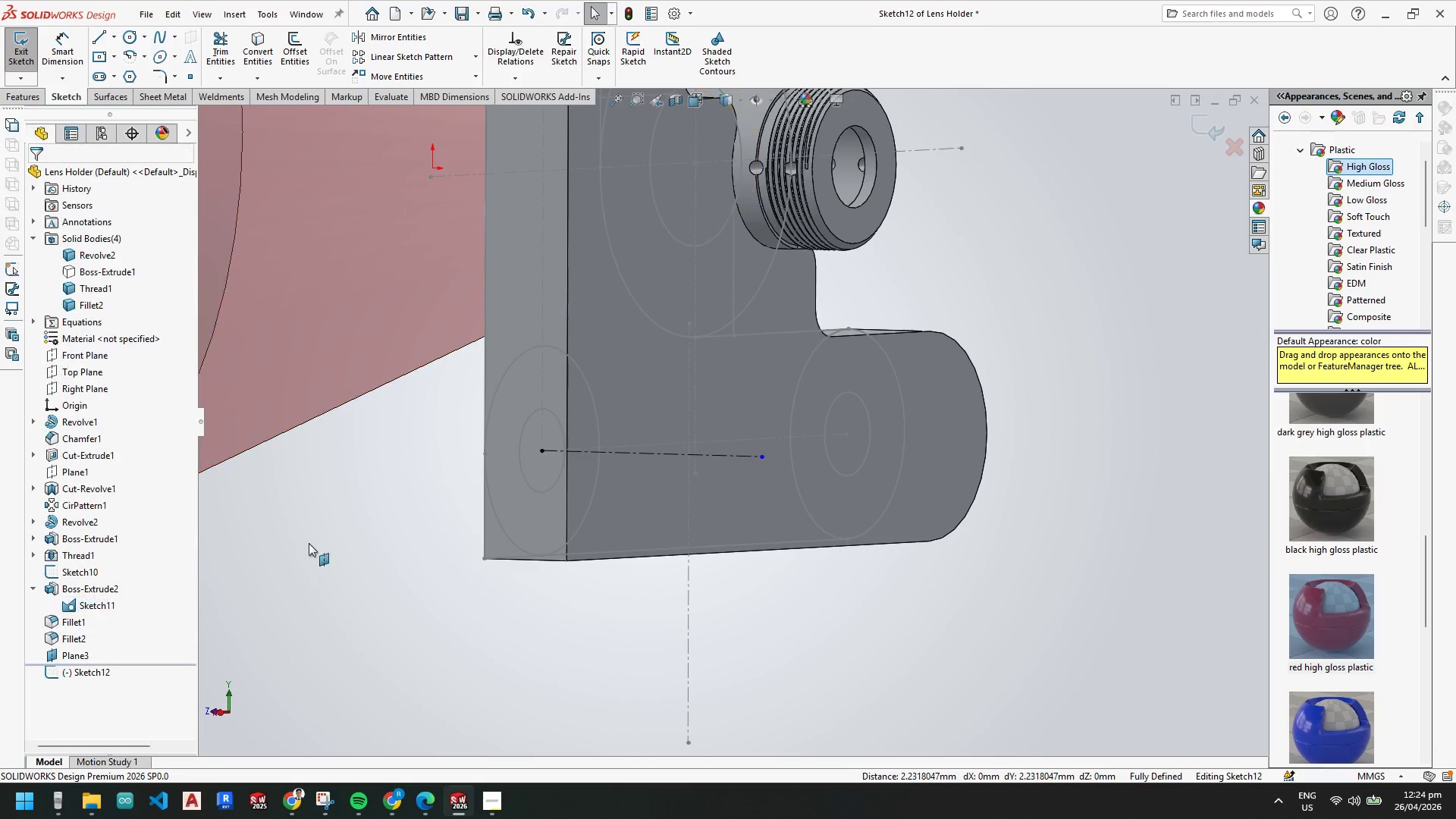 
key(Escape)
 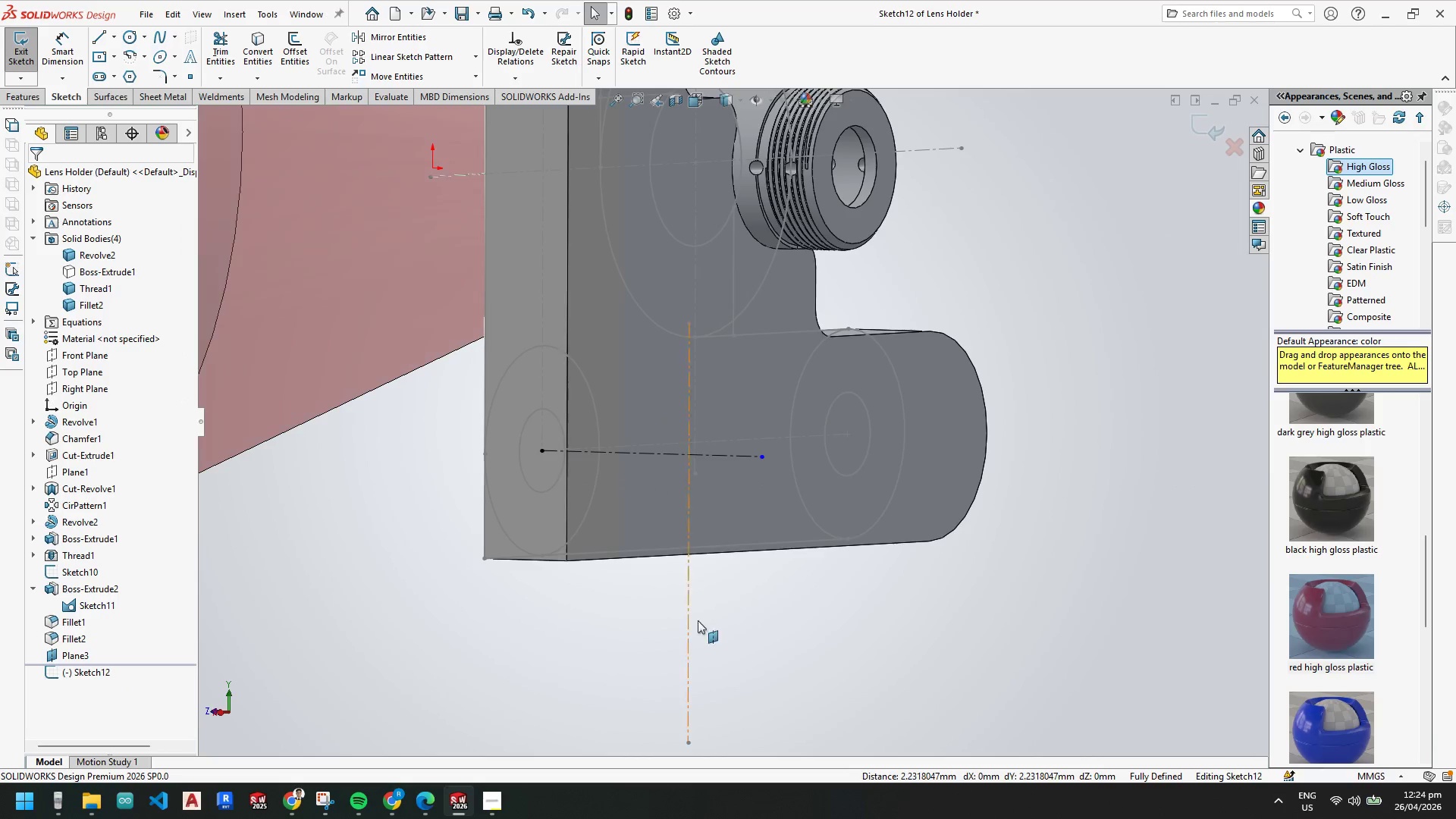 
key(Space)
 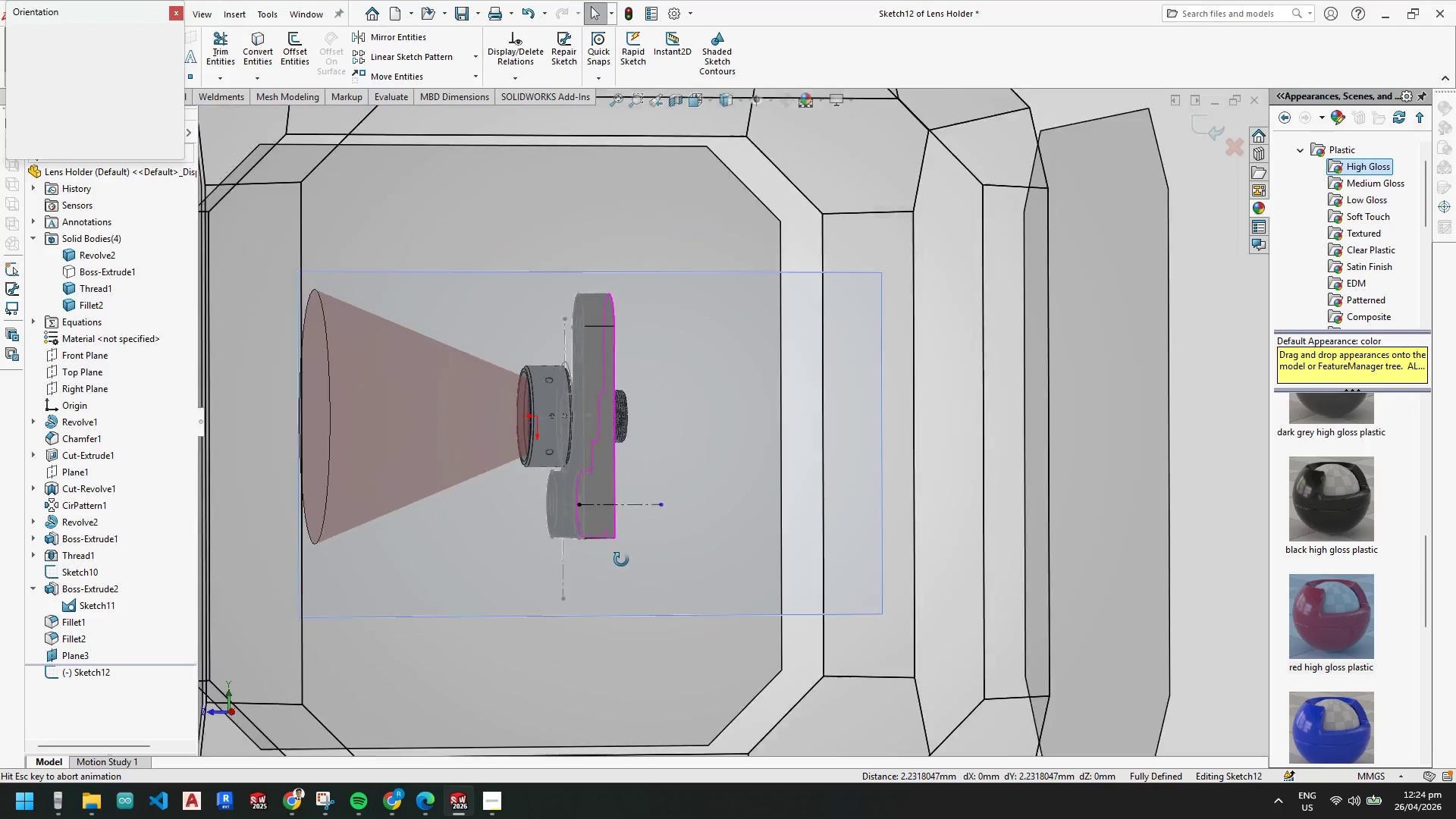 
scroll: coordinate [701, 604], scroll_direction: up, amount: 1.0
 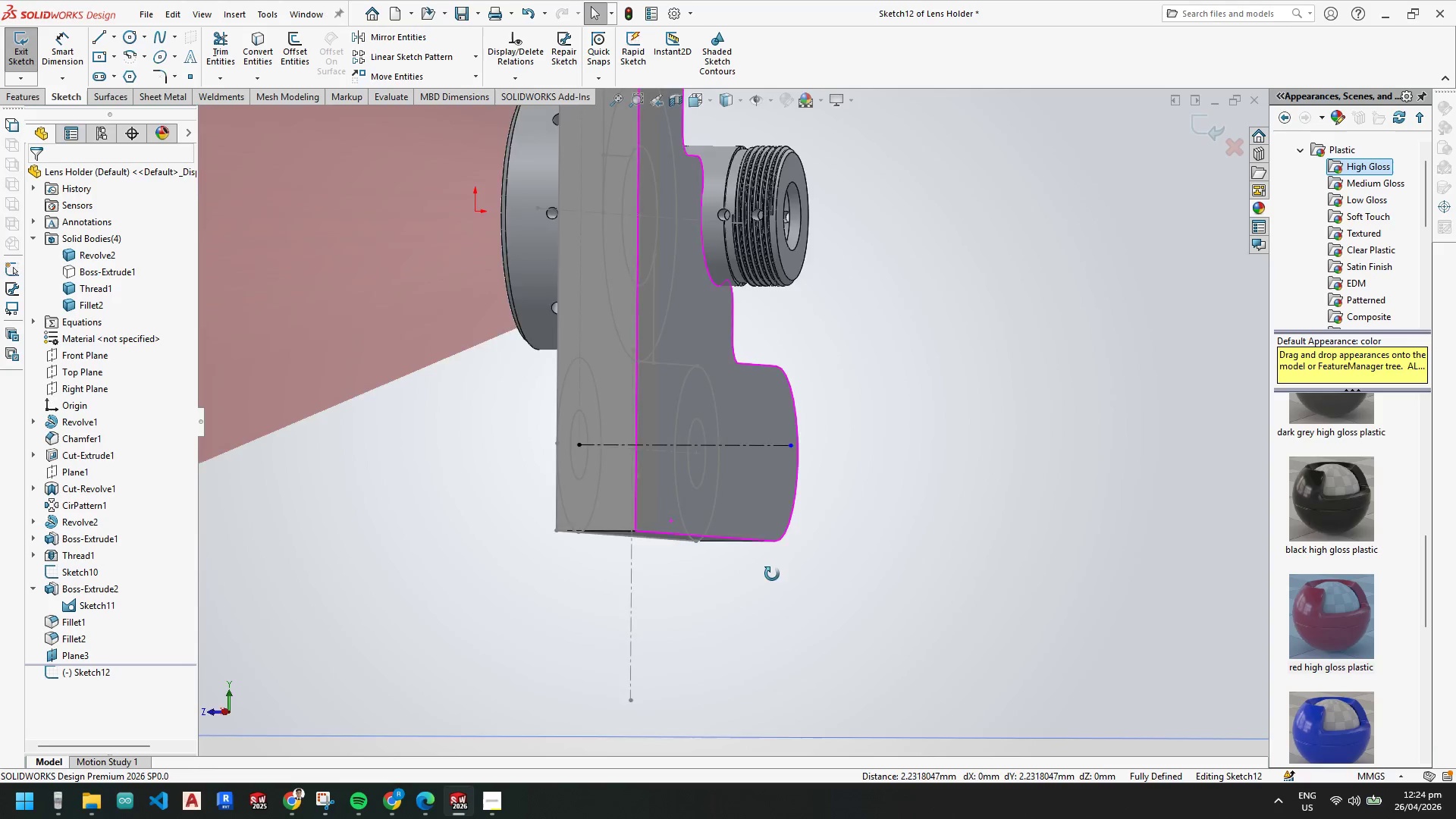 
left_click([595, 563])
 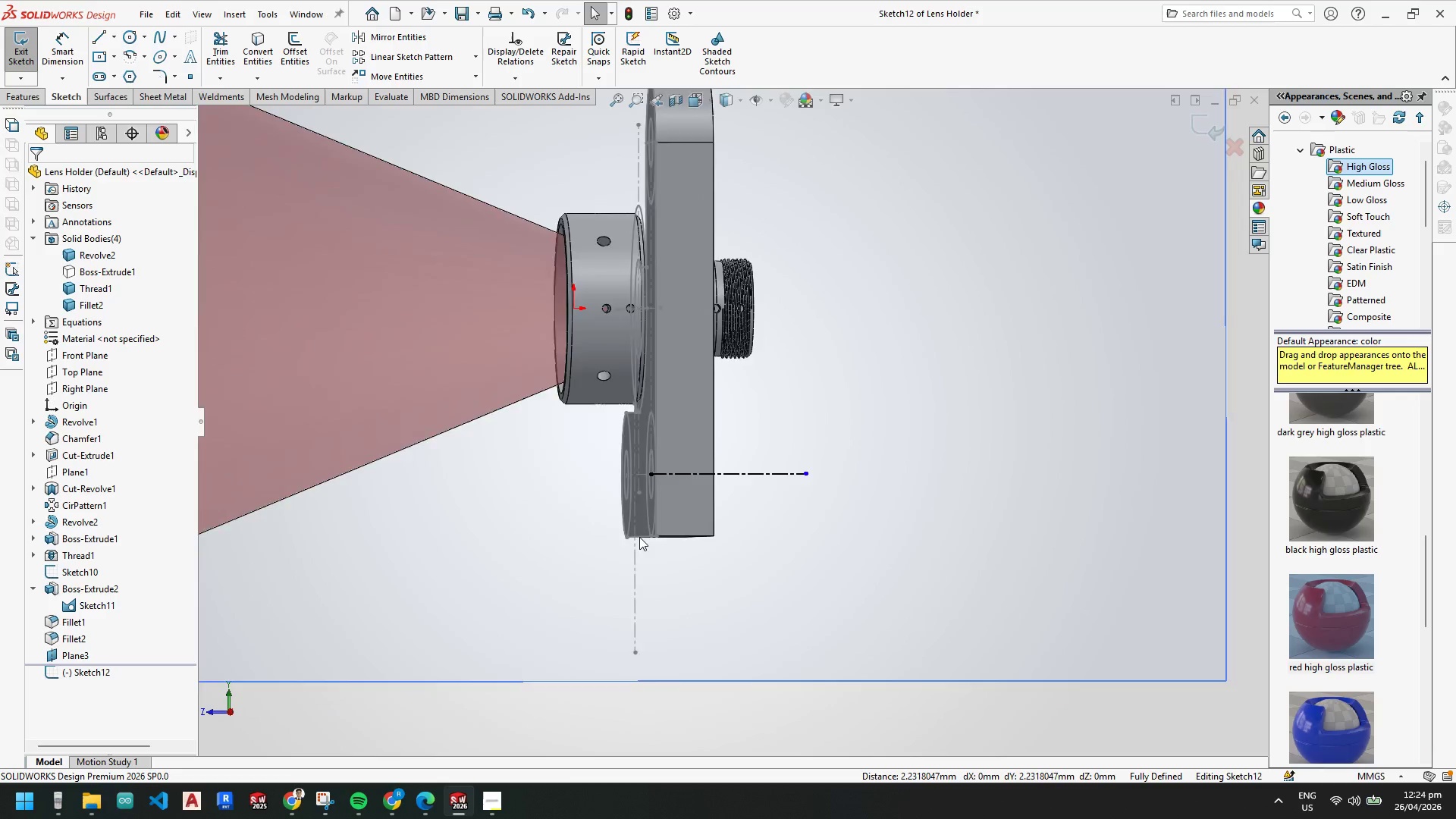 
scroll: coordinate [773, 490], scroll_direction: down, amount: 8.0
 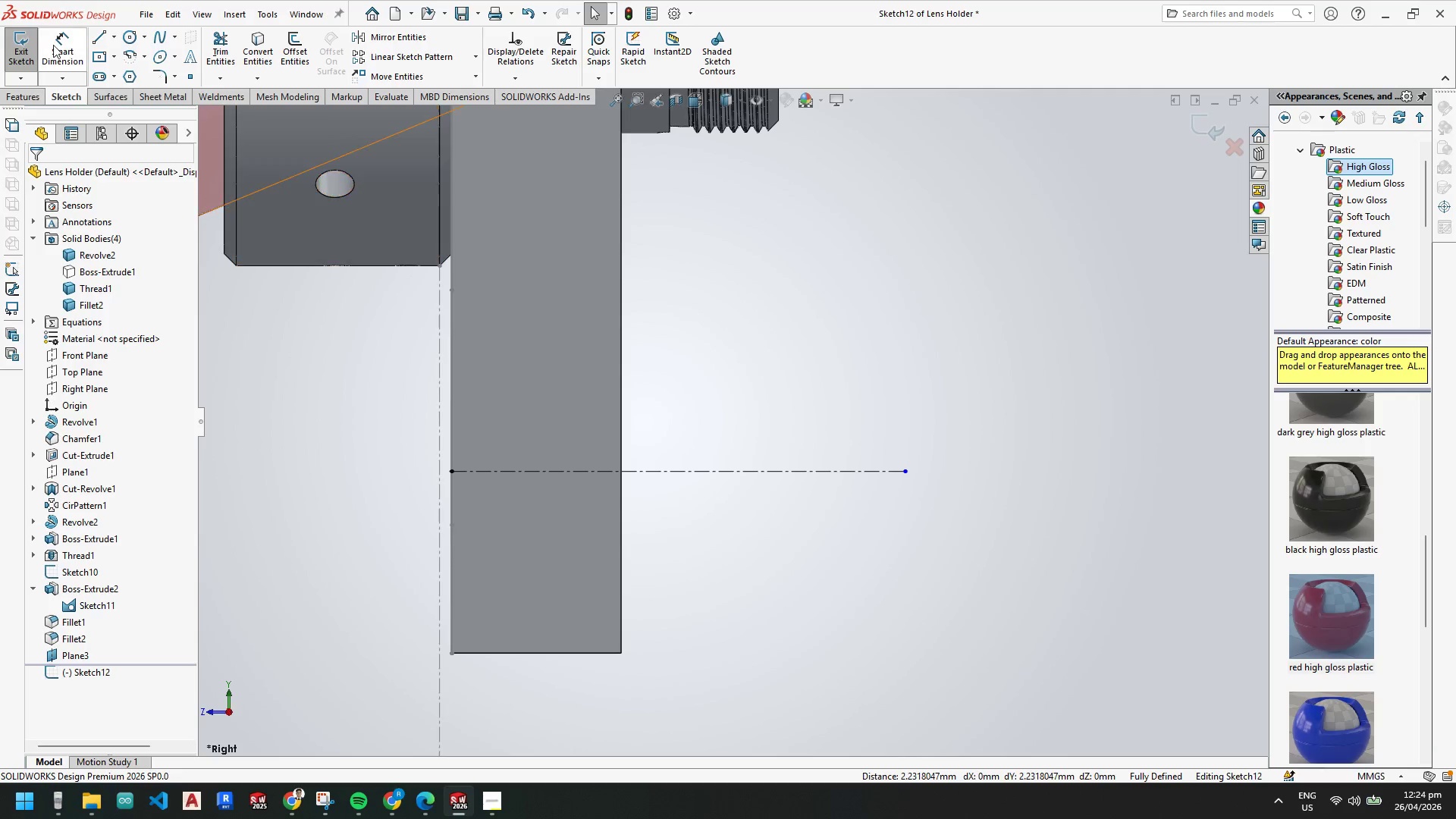 
key(Escape)
 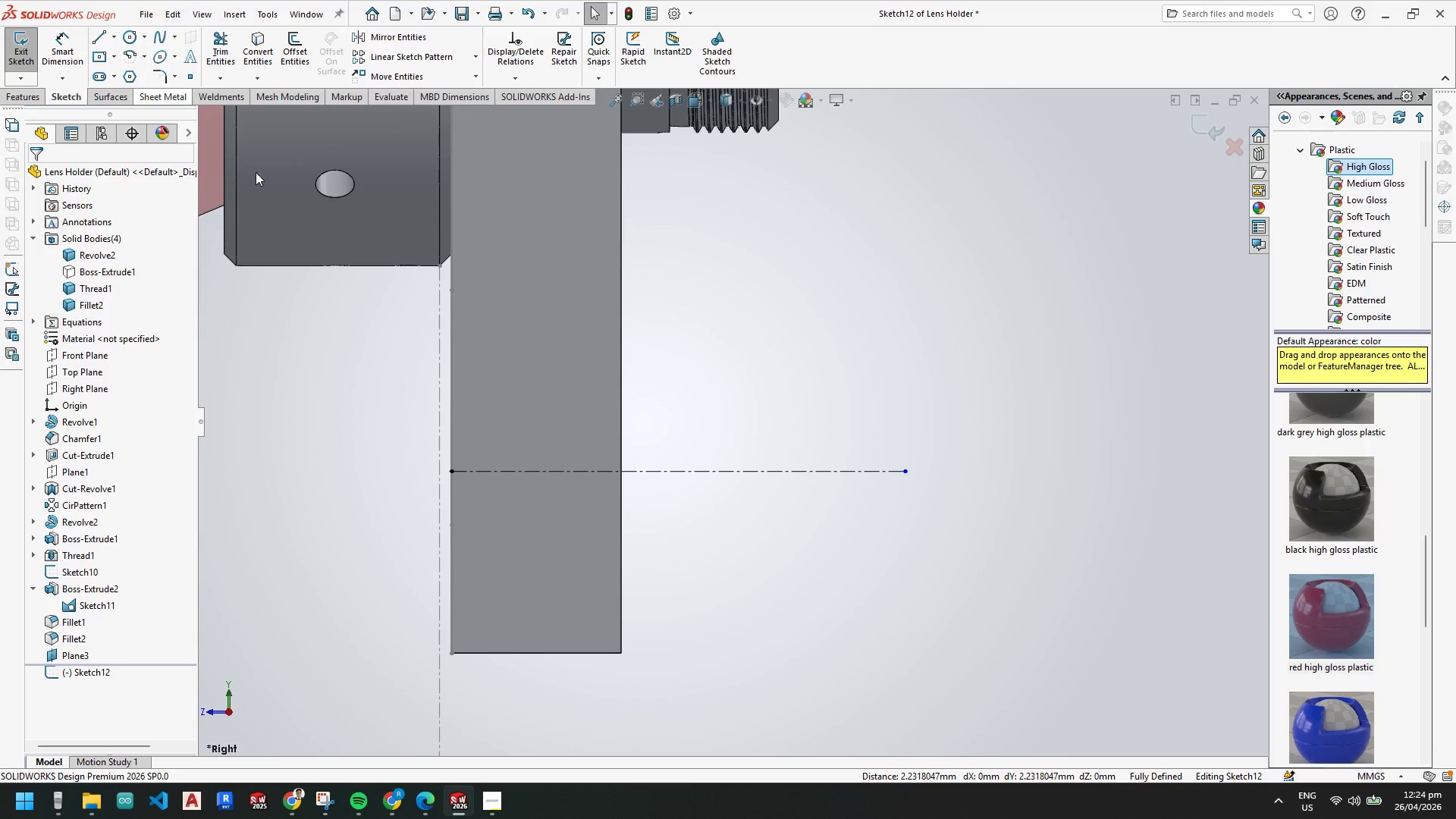 
scroll: coordinate [690, 448], scroll_direction: up, amount: 2.0
 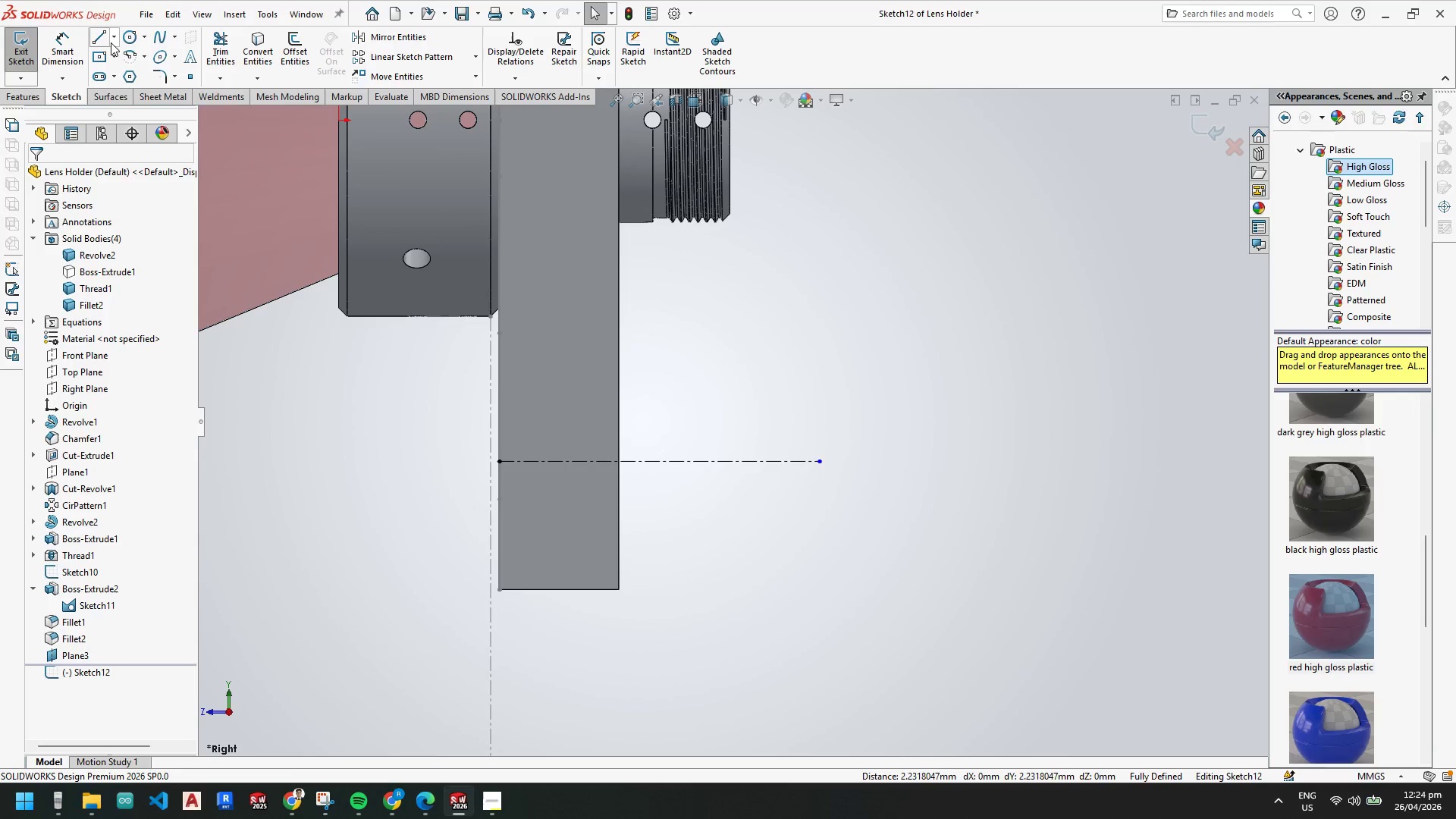 
left_click([114, 40])
 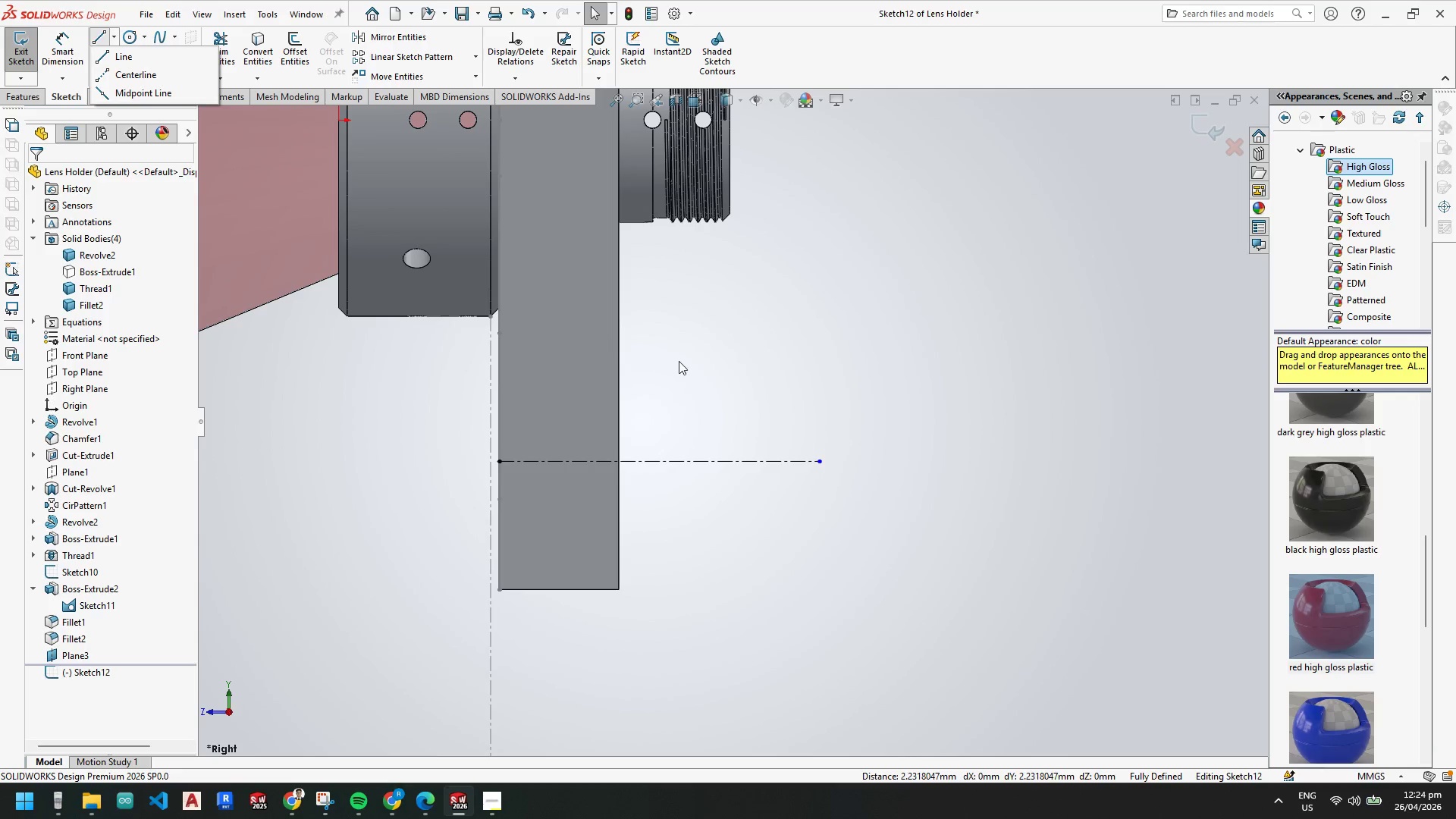 
key(Escape)
 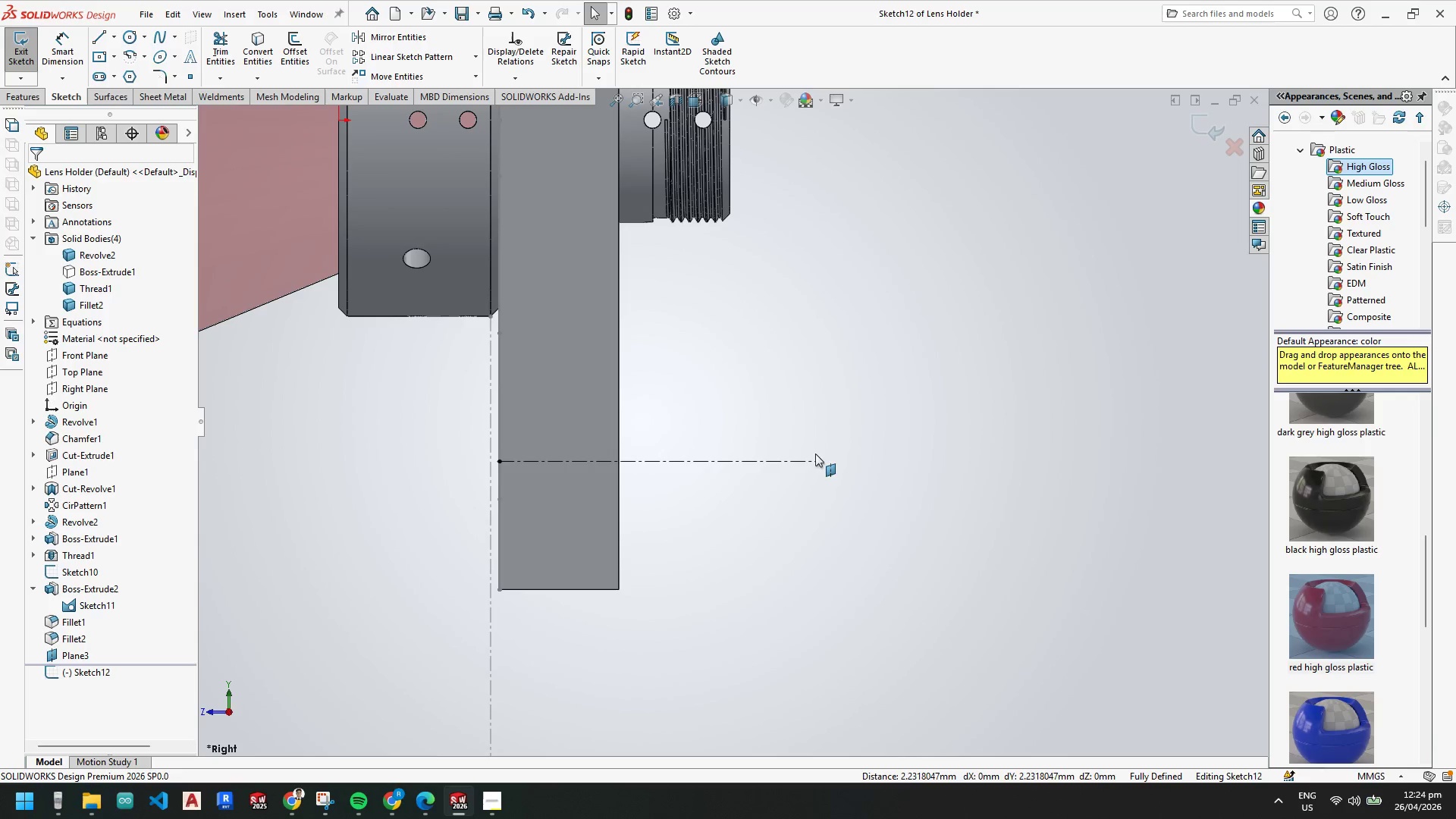 
key(Escape)
 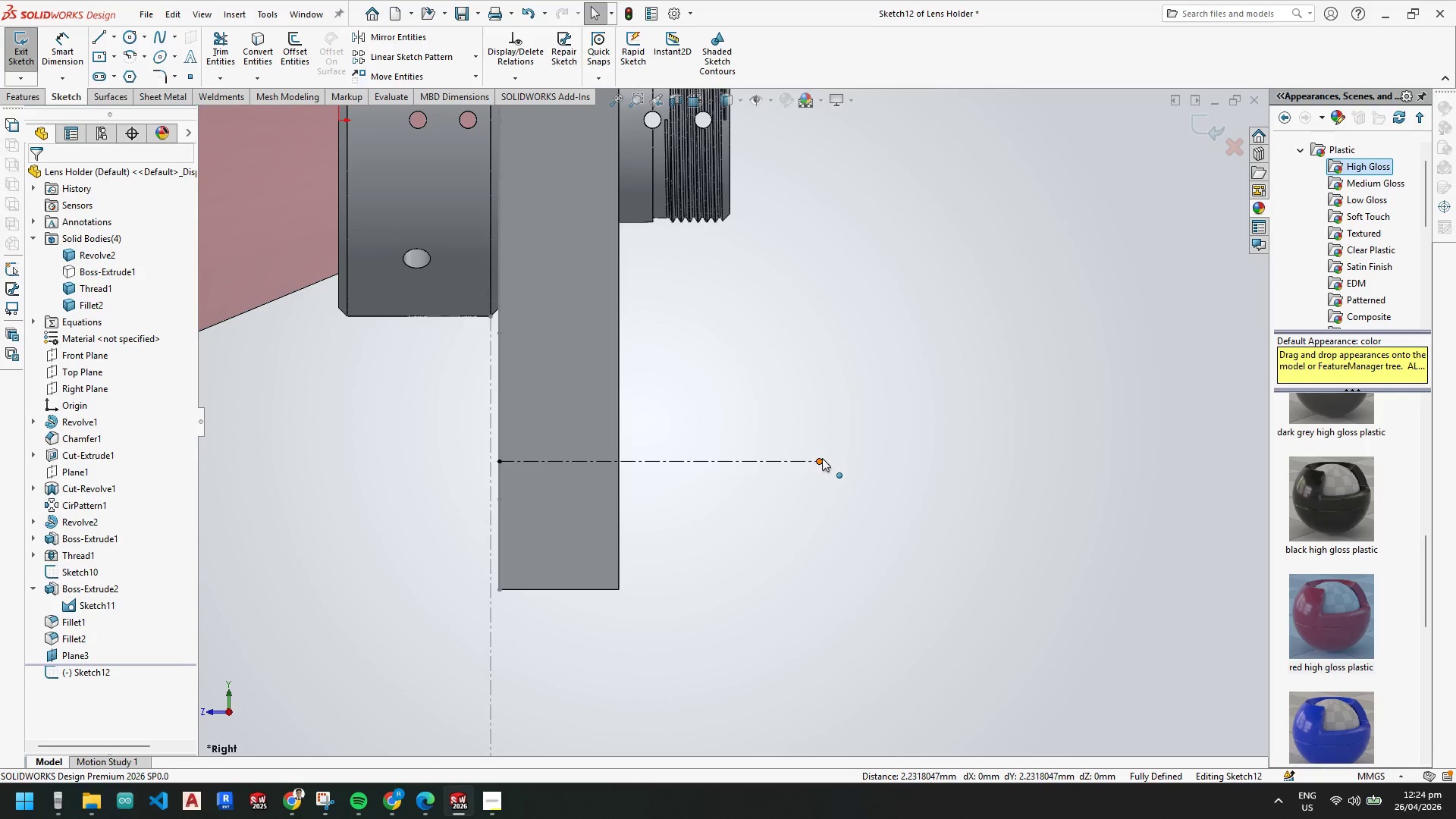 
left_click_drag(start_coordinate=[821, 459], to_coordinate=[573, 471])
 